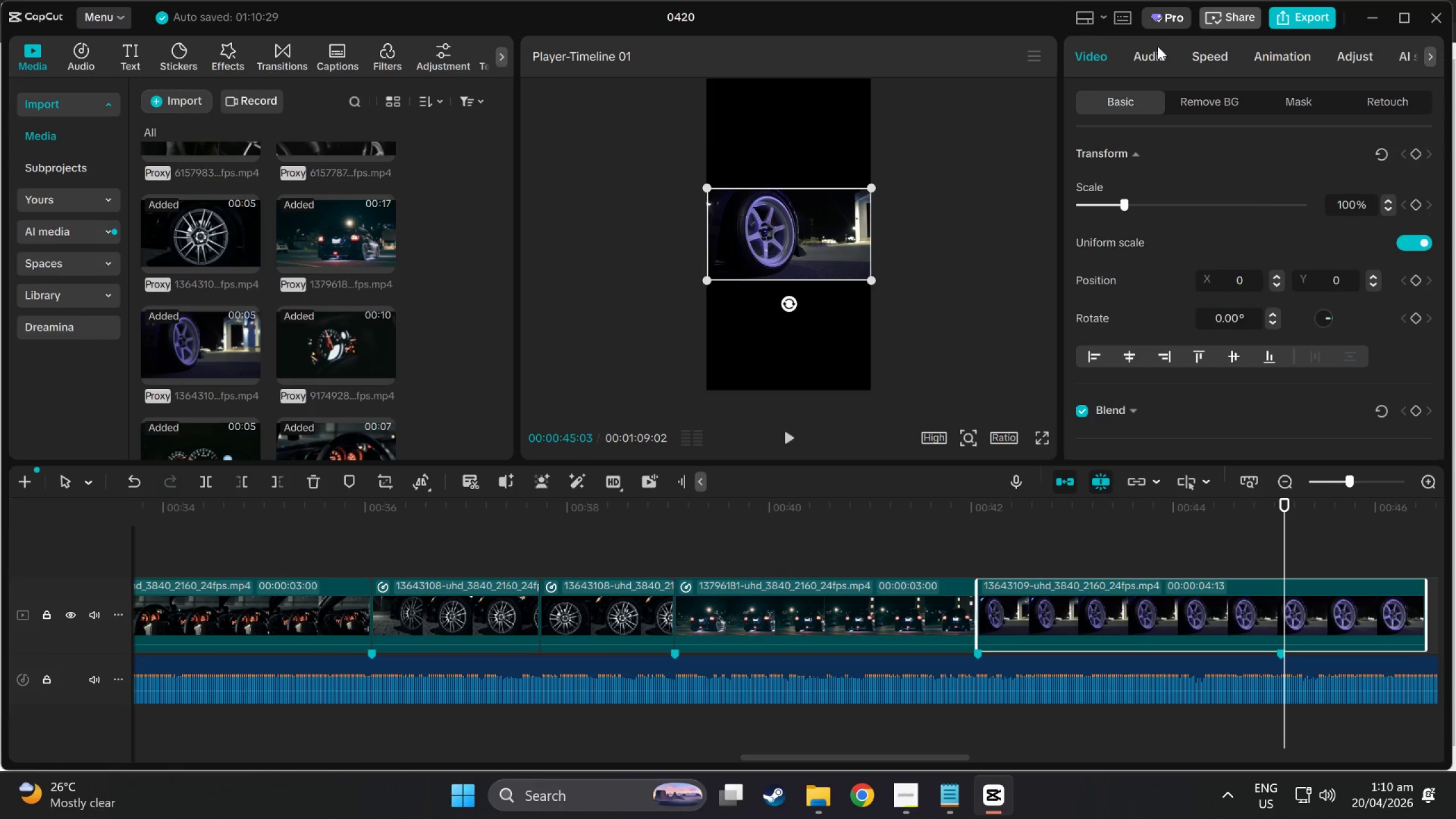 
left_click([1167, 58])
 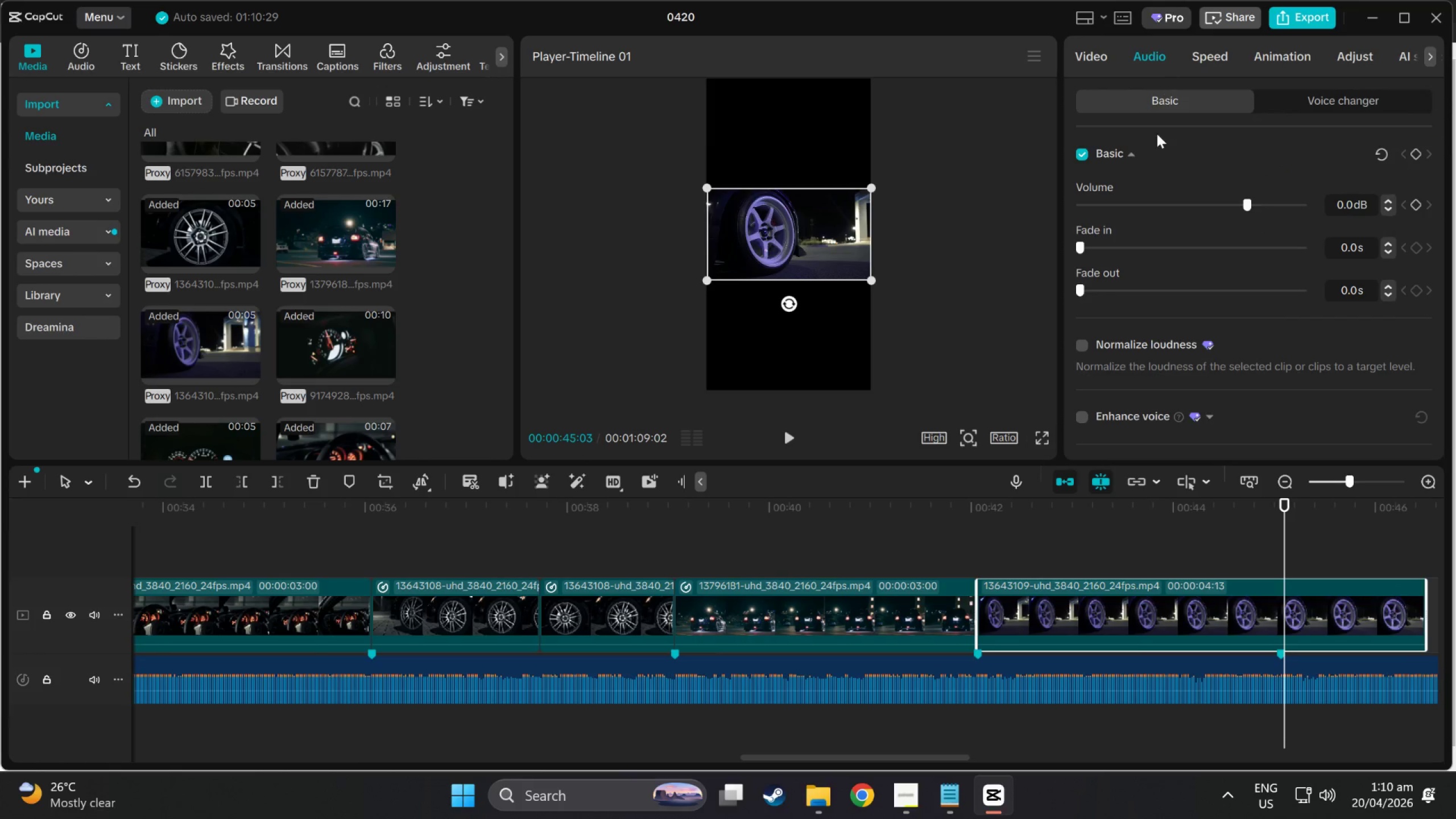 
left_click([1210, 55])
 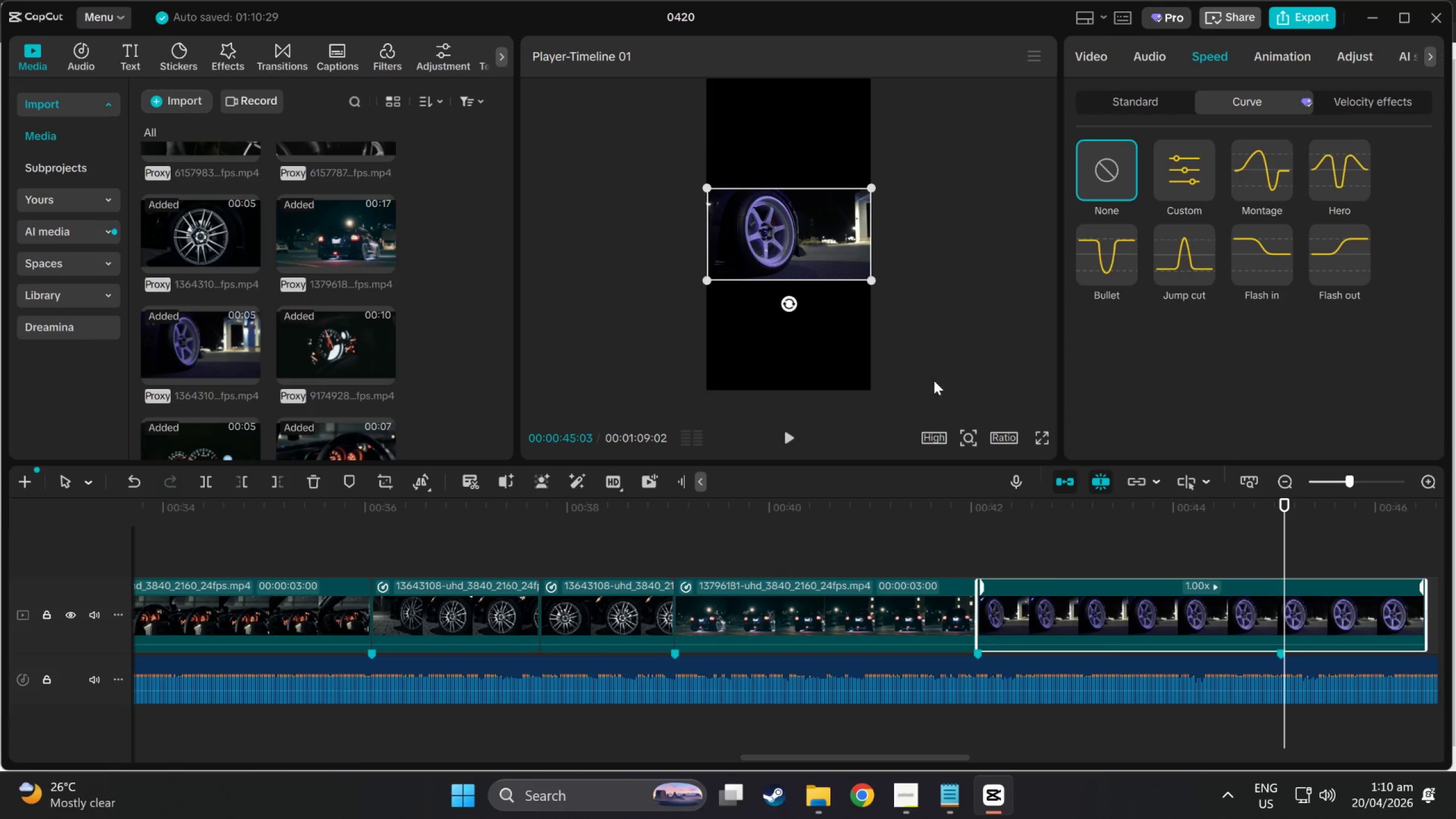 
key(Space)
 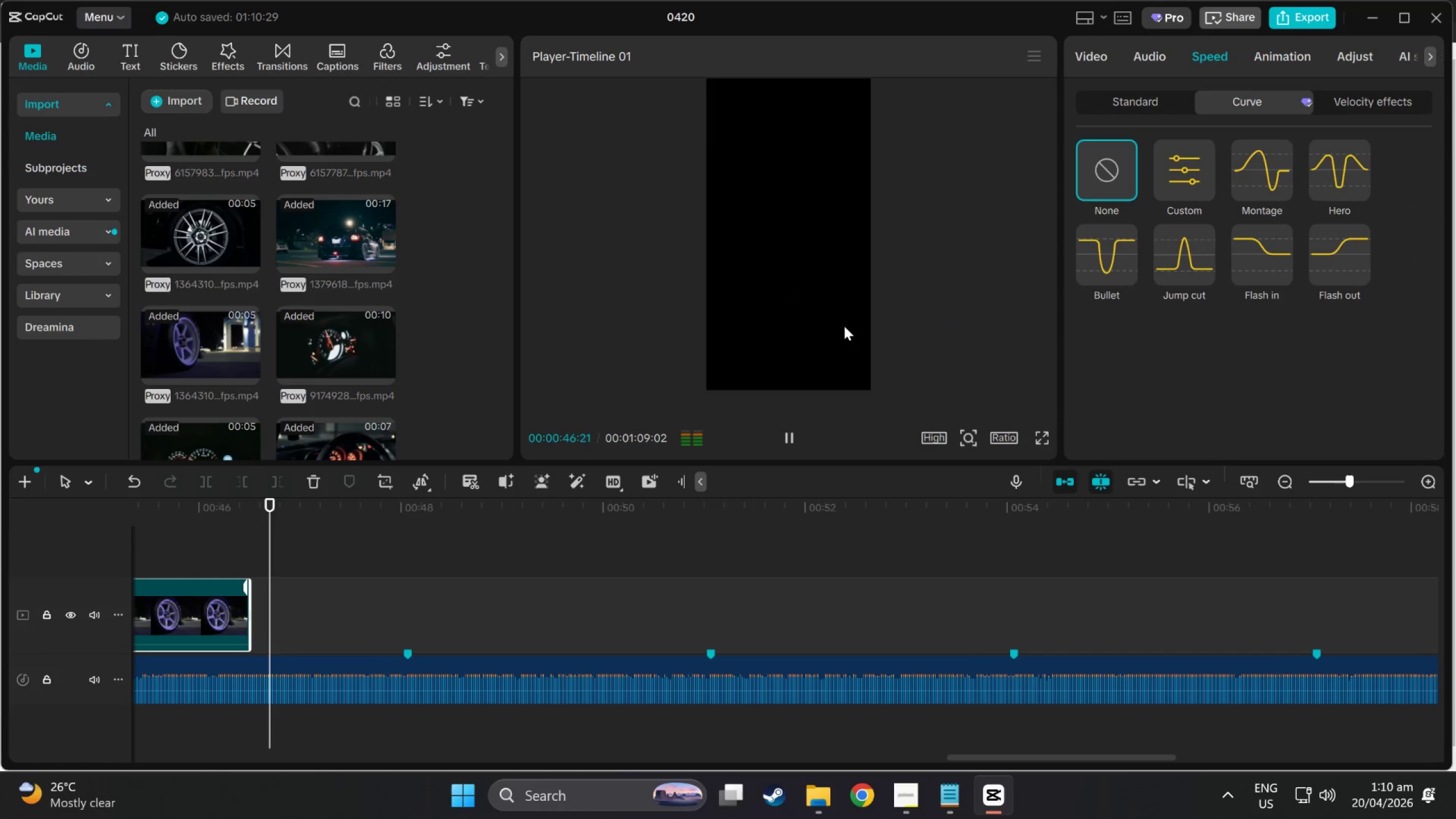 
key(Space)
 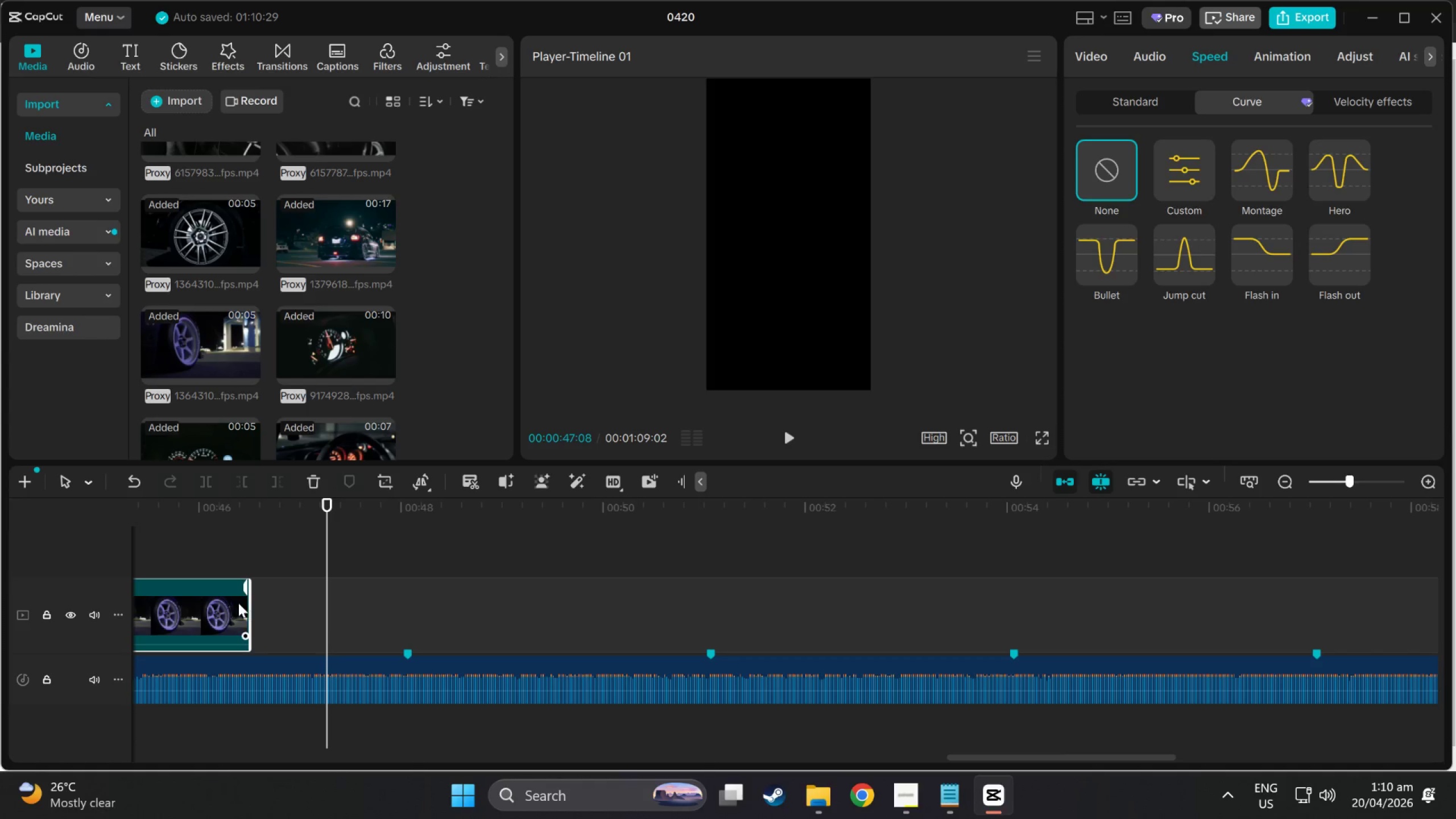 
left_click_drag(start_coordinate=[252, 607], to_coordinate=[447, 613])
 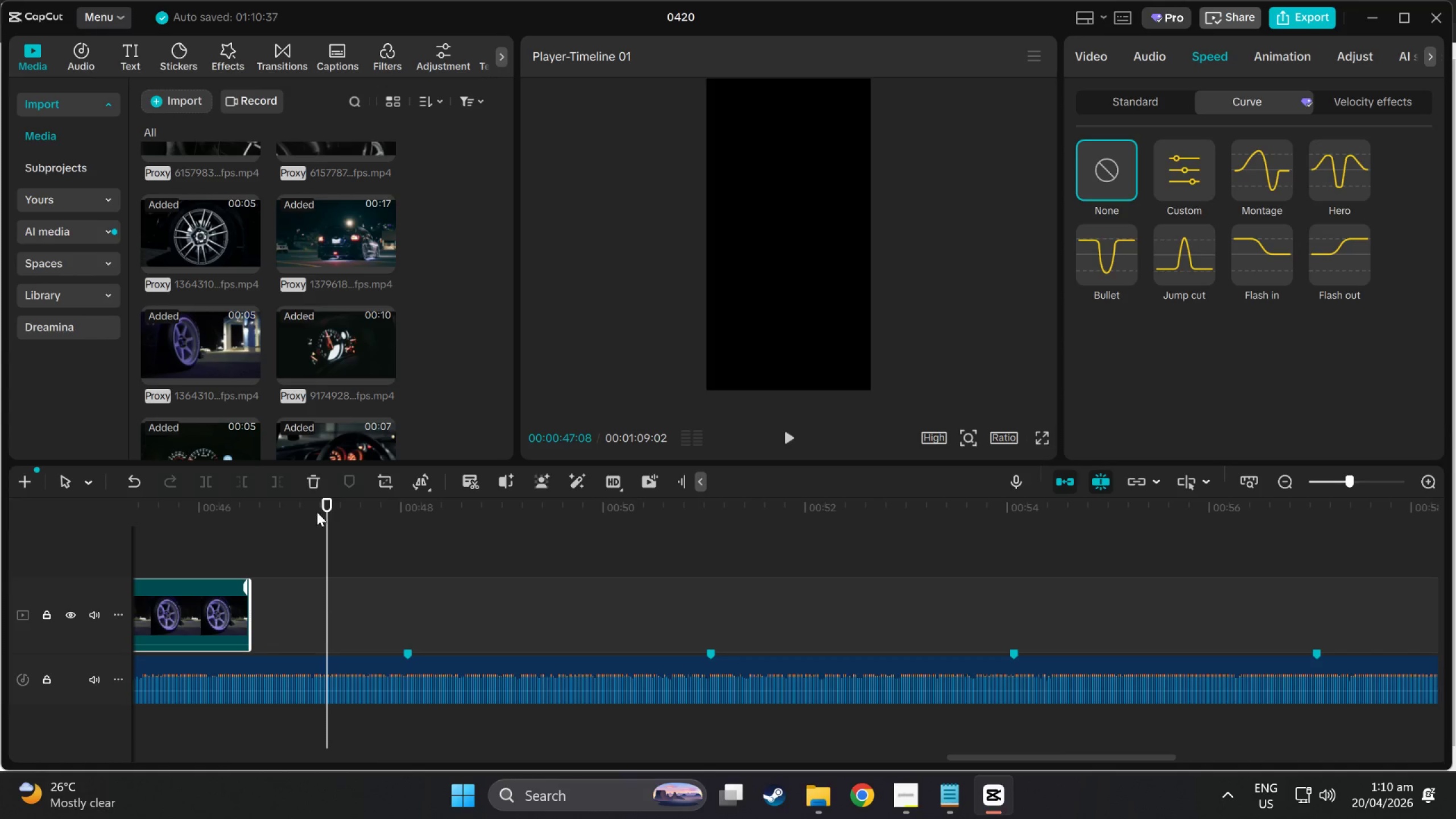 
left_click_drag(start_coordinate=[319, 508], to_coordinate=[1118, 518])
 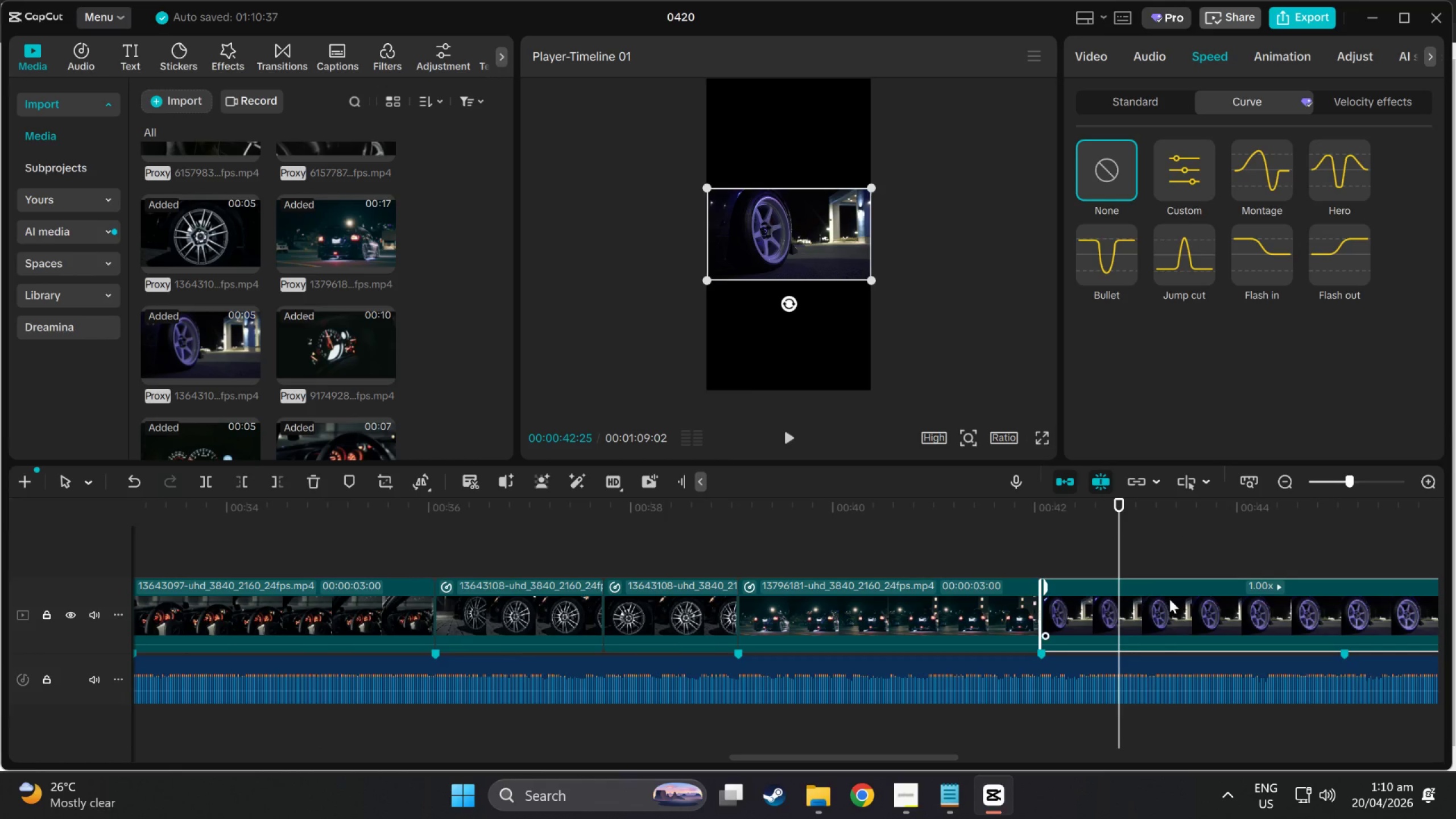 
left_click([1191, 631])
 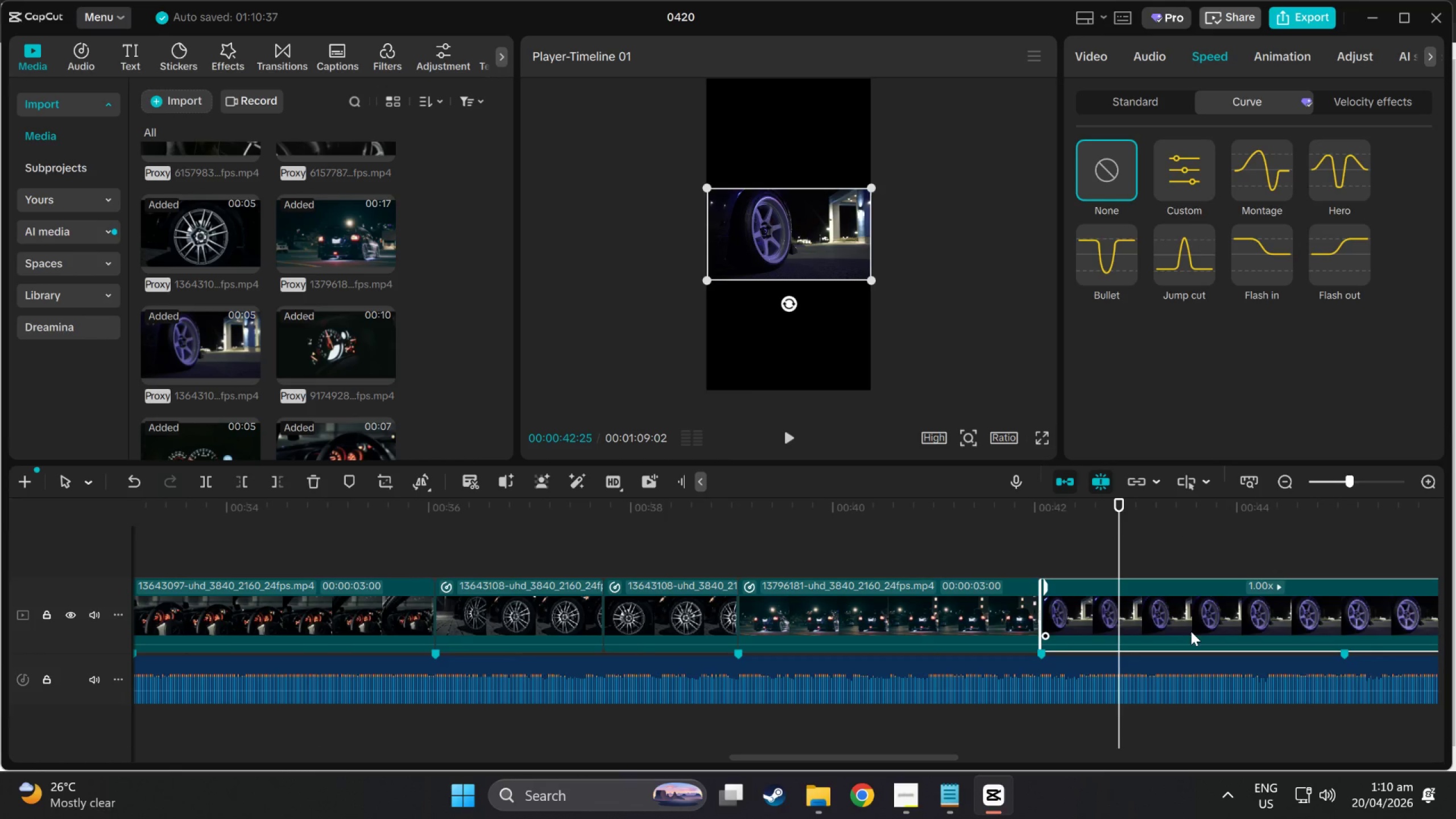 
key(Delete)
 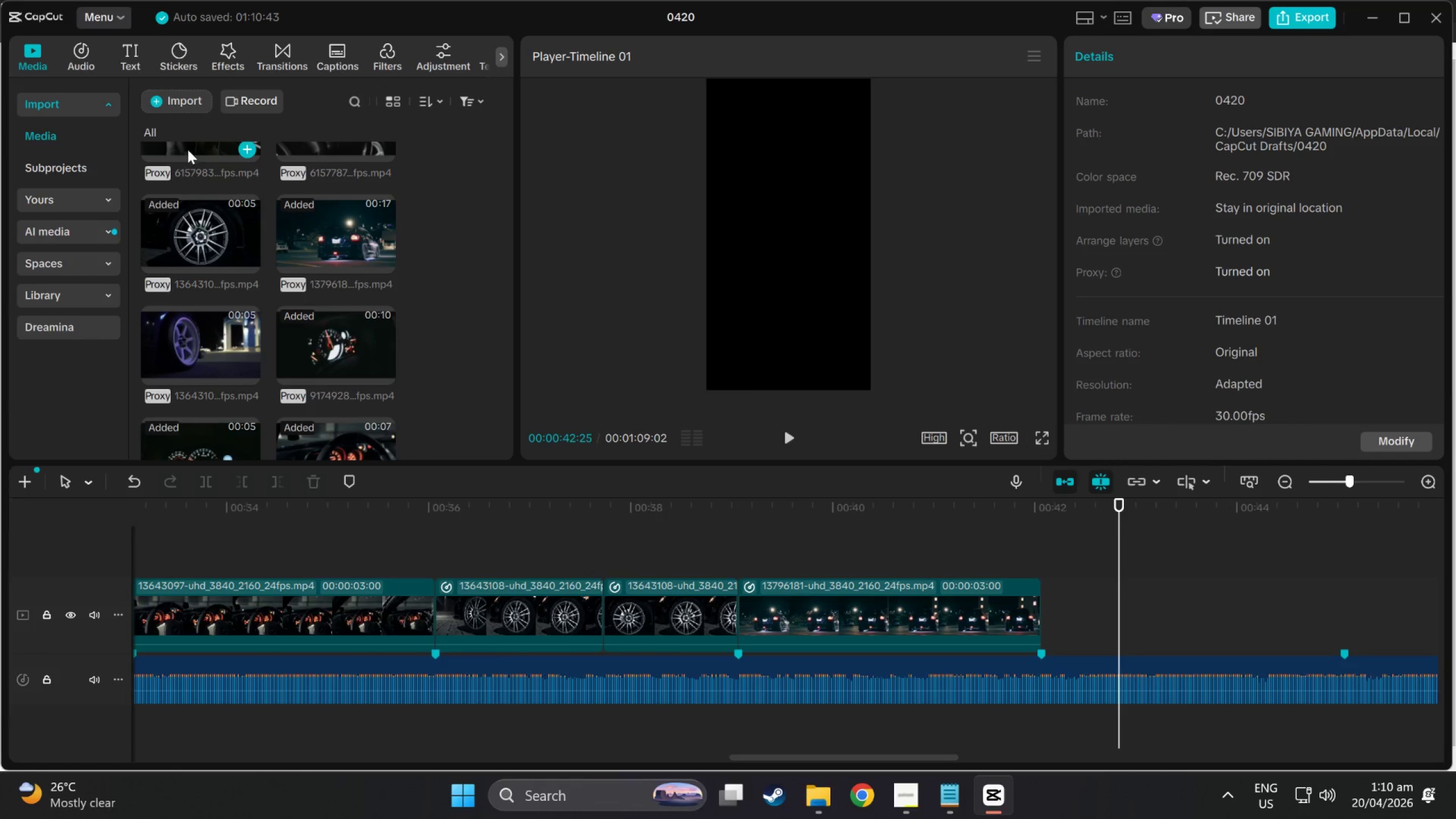 
scroll: coordinate [392, 312], scroll_direction: down, amount: 3.0
 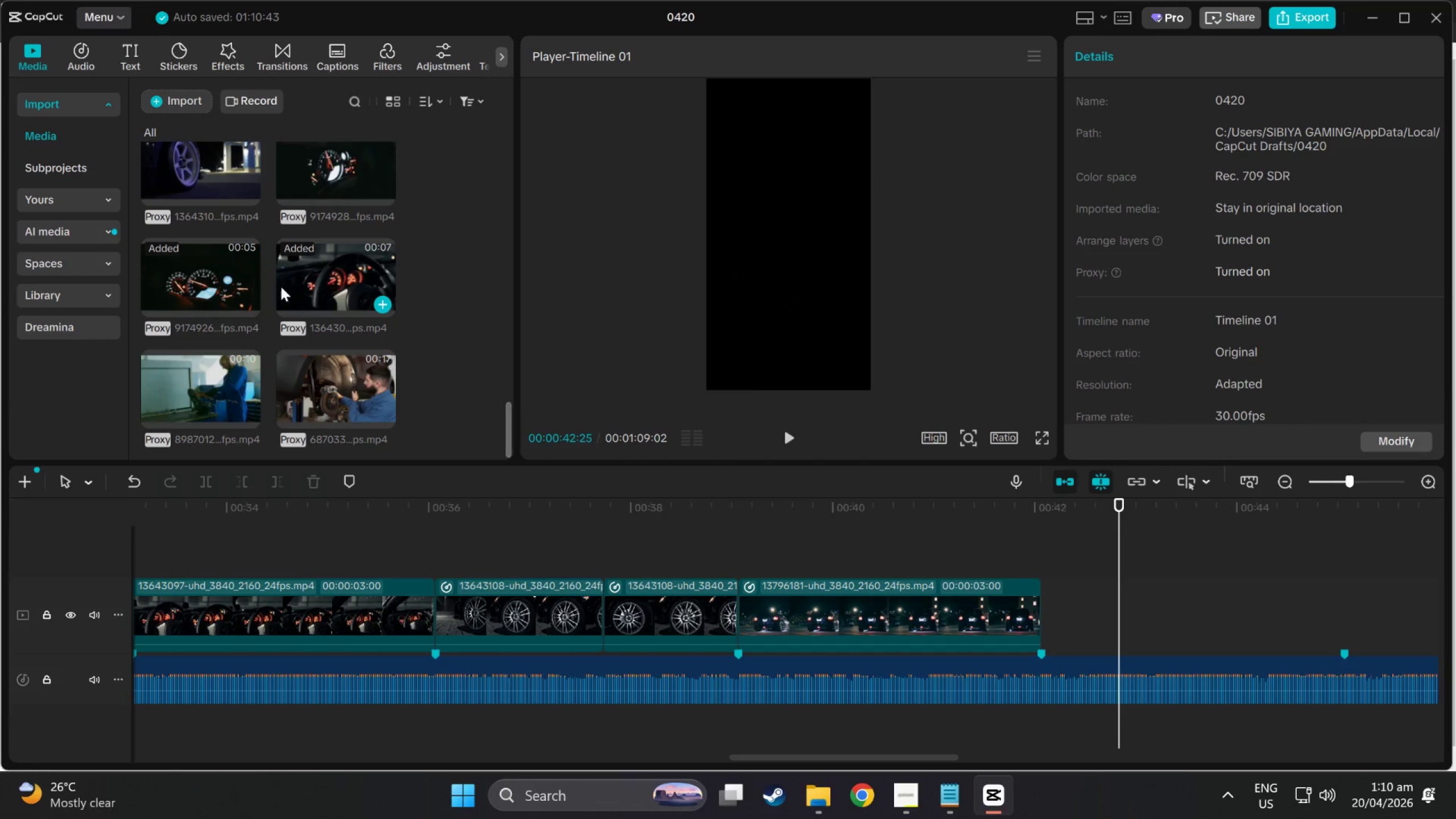 
scroll: coordinate [284, 298], scroll_direction: none, amount: 0.0
 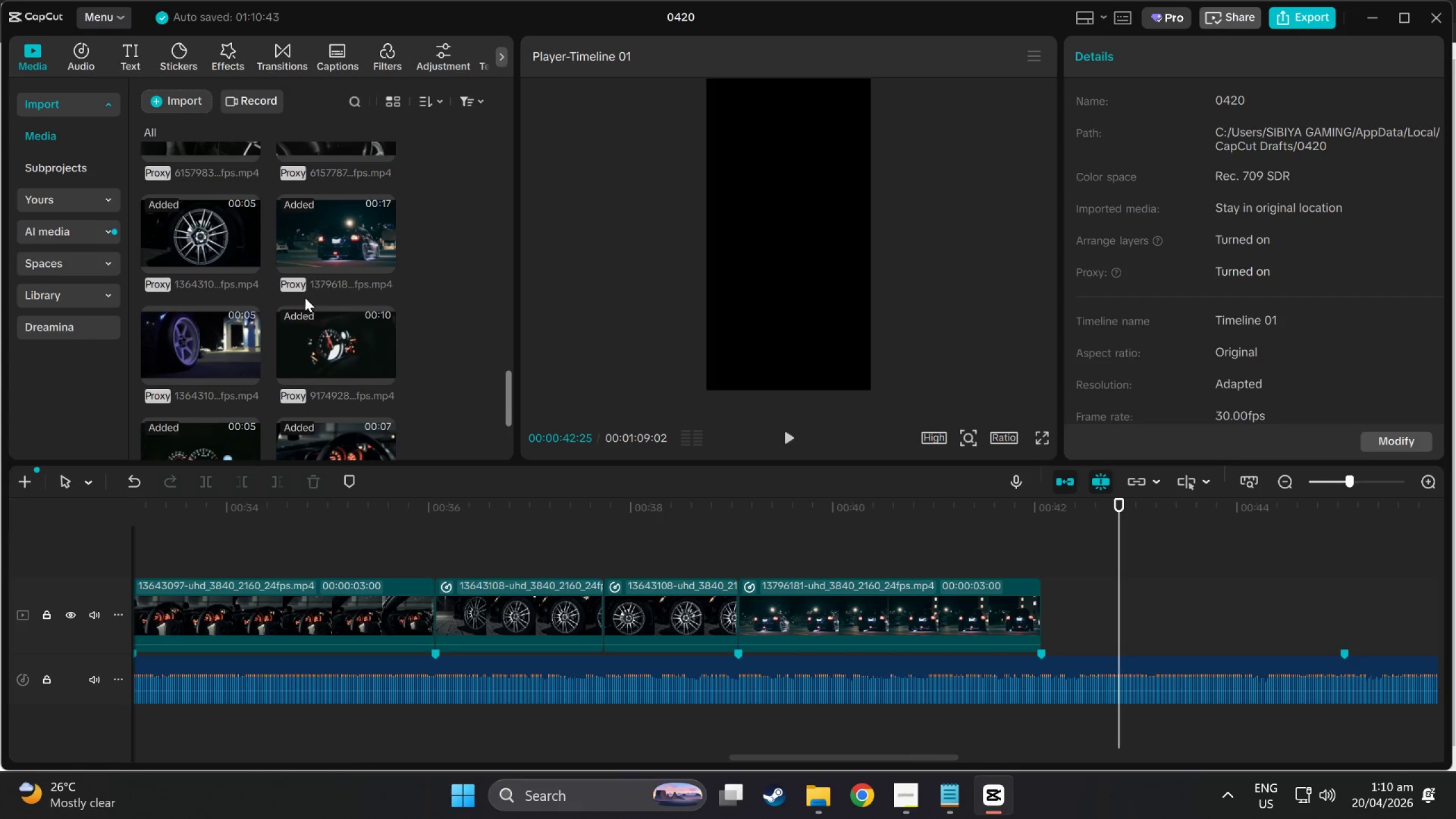 
scroll: coordinate [213, 332], scroll_direction: up, amount: 6.0
 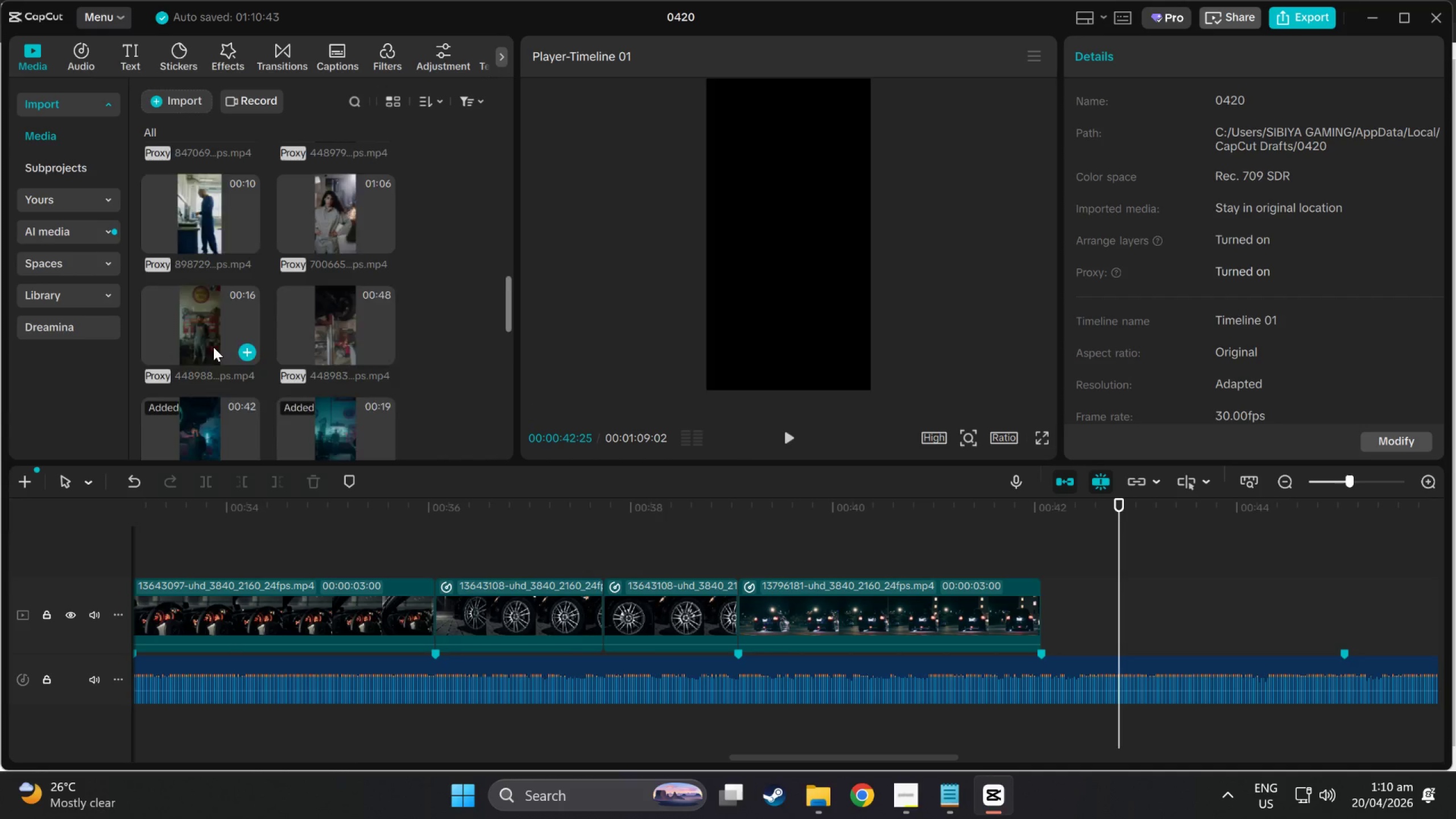 
scroll: coordinate [213, 347], scroll_direction: down, amount: 2.0
 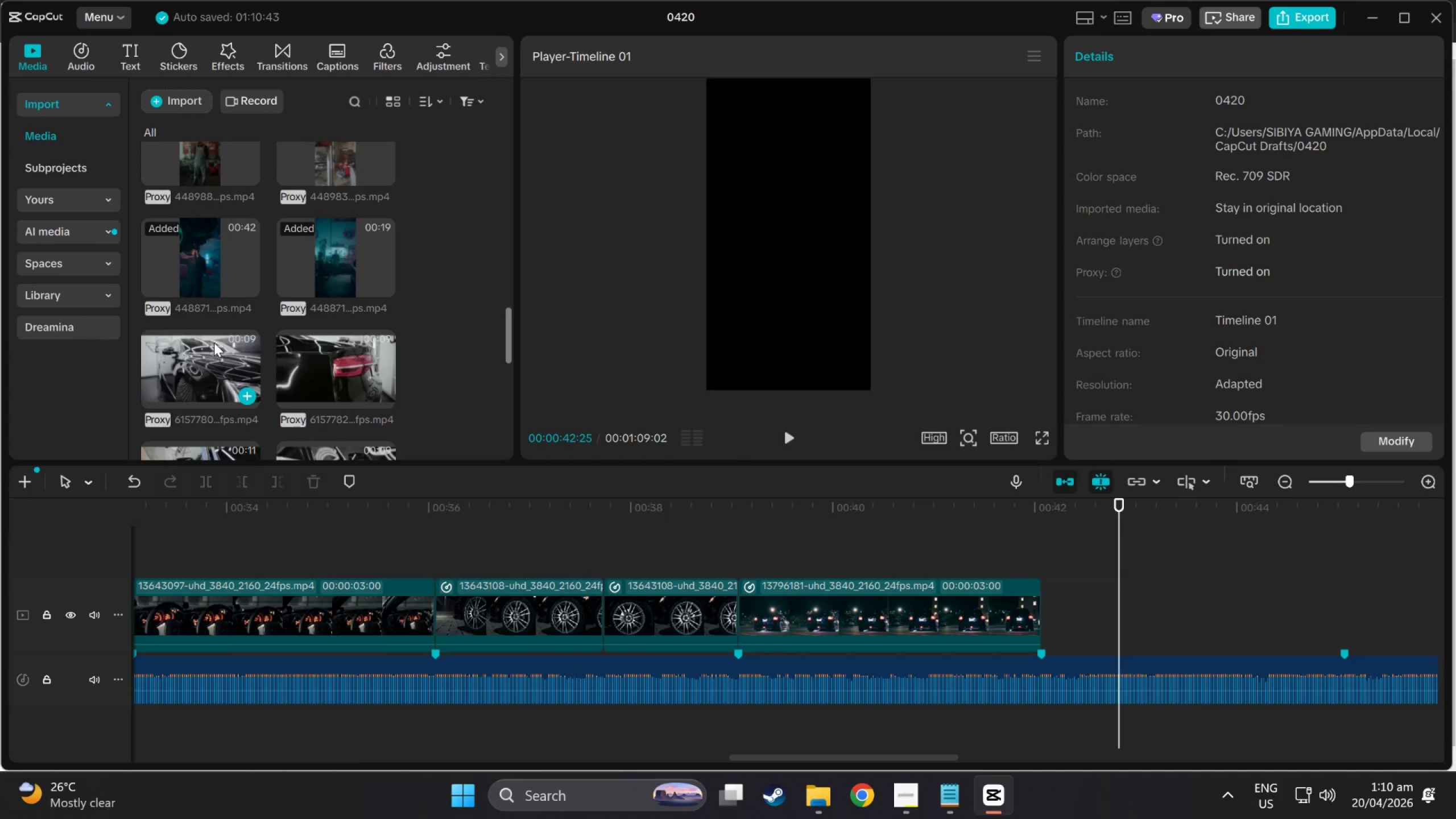 
scroll: coordinate [266, 306], scroll_direction: up, amount: 12.0
 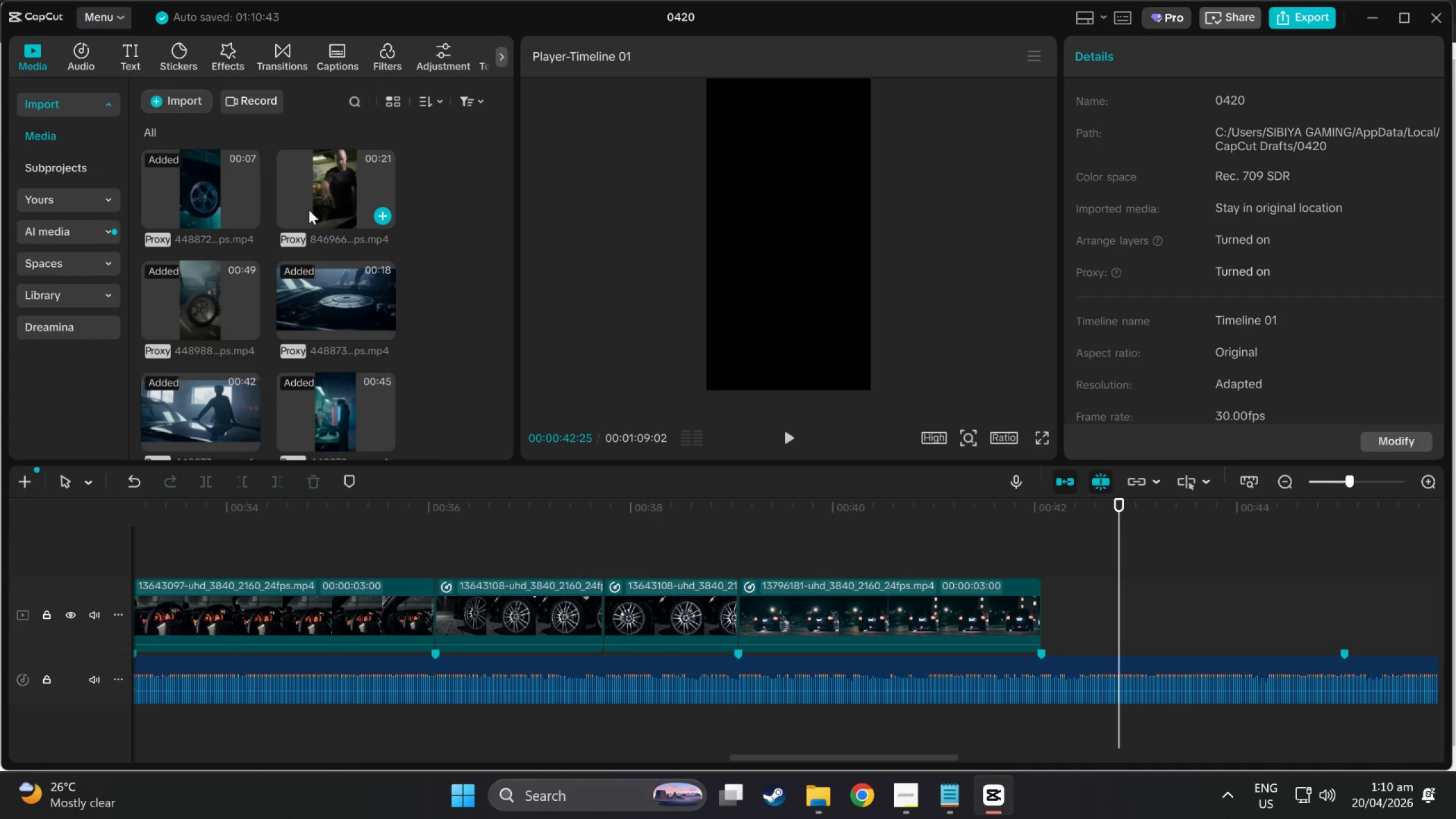 
scroll: coordinate [326, 216], scroll_direction: down, amount: 7.0
 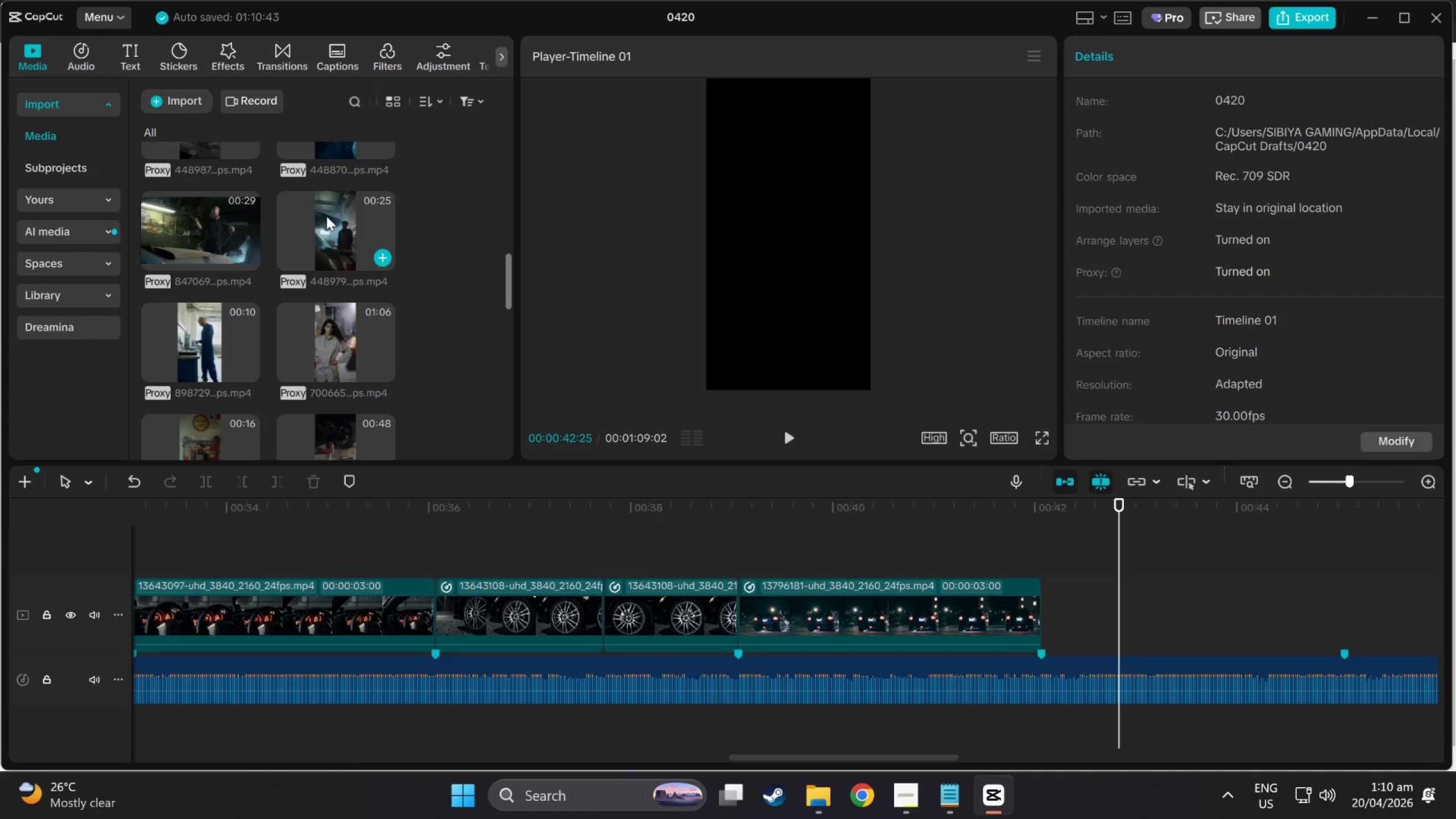 
left_click([326, 216])
 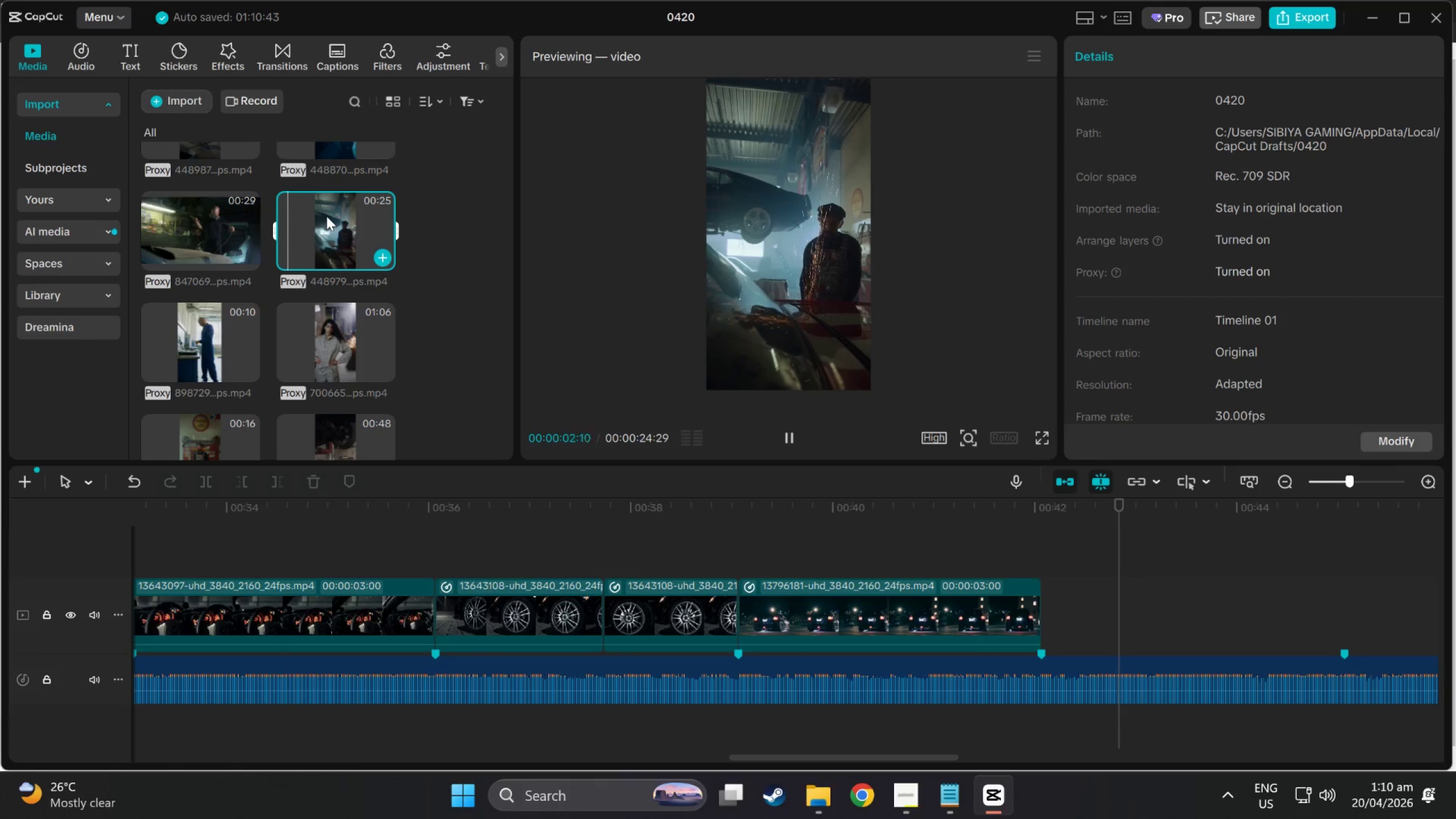 
left_click_drag(start_coordinate=[326, 216], to_coordinate=[297, 284])
 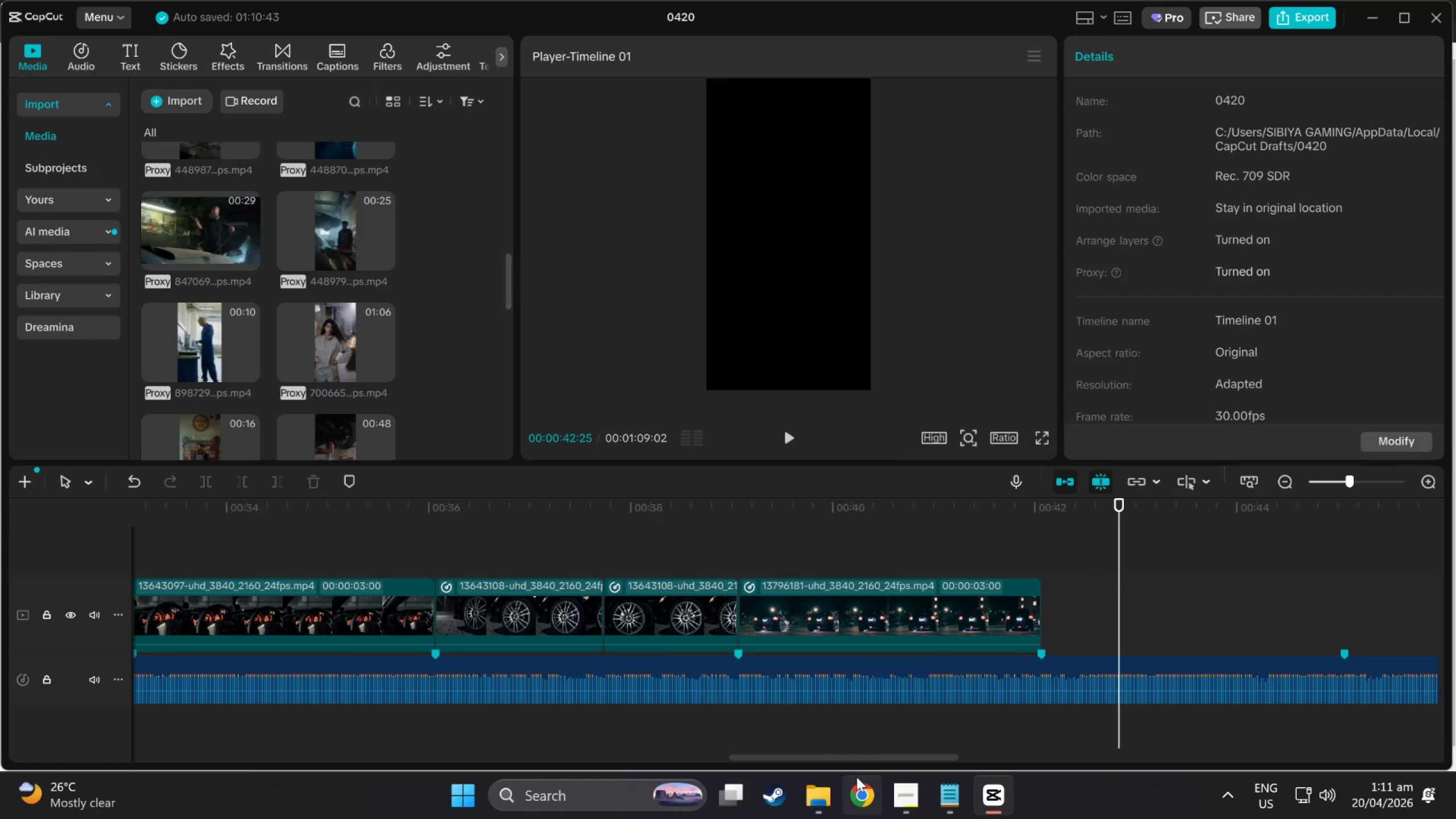 
left_click_drag(start_coordinate=[853, 760], to_coordinate=[402, 745])
 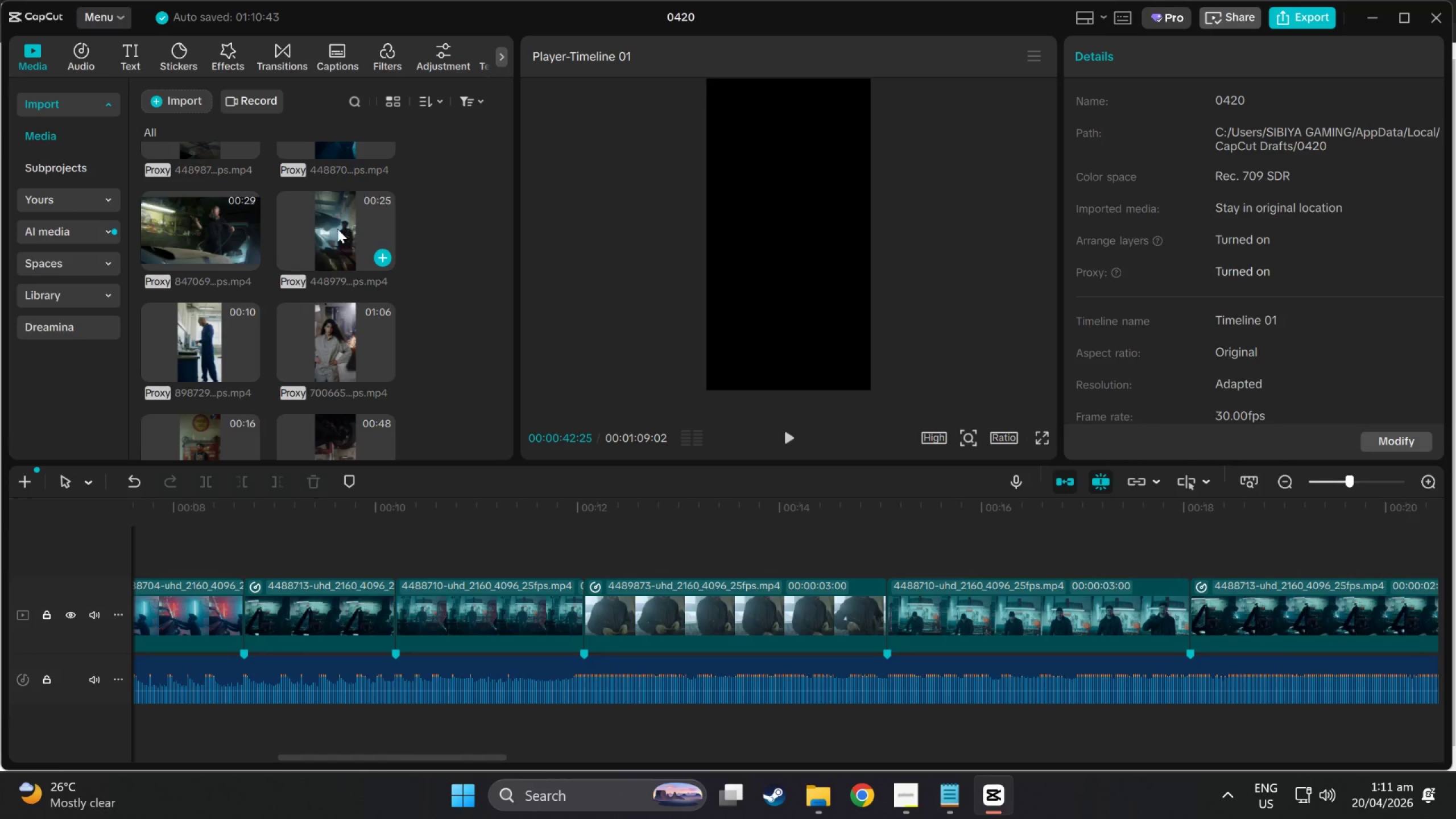 
left_click_drag(start_coordinate=[329, 226], to_coordinate=[890, 610])
 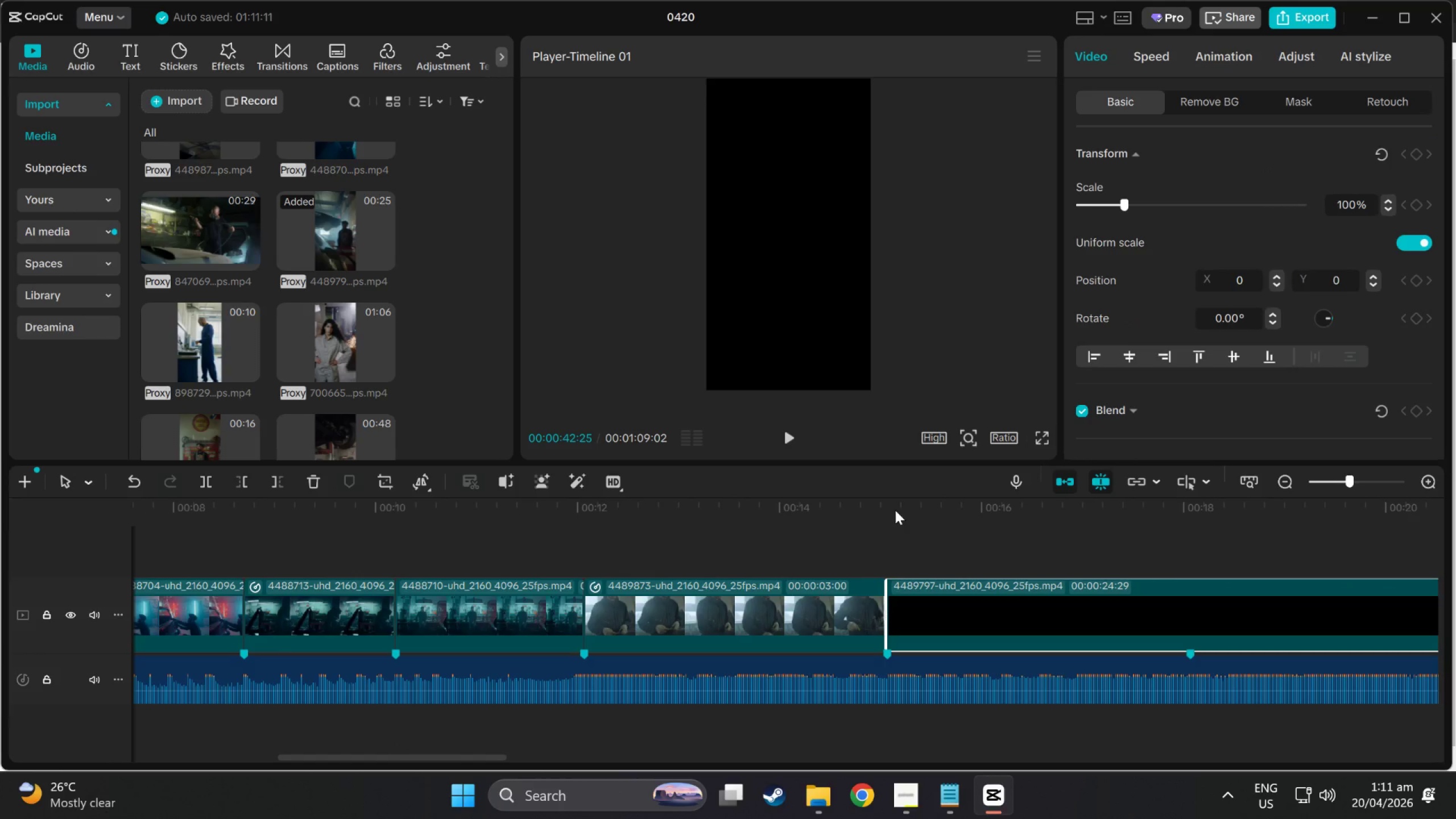 
left_click_drag(start_coordinate=[895, 510], to_coordinate=[1190, 535])
 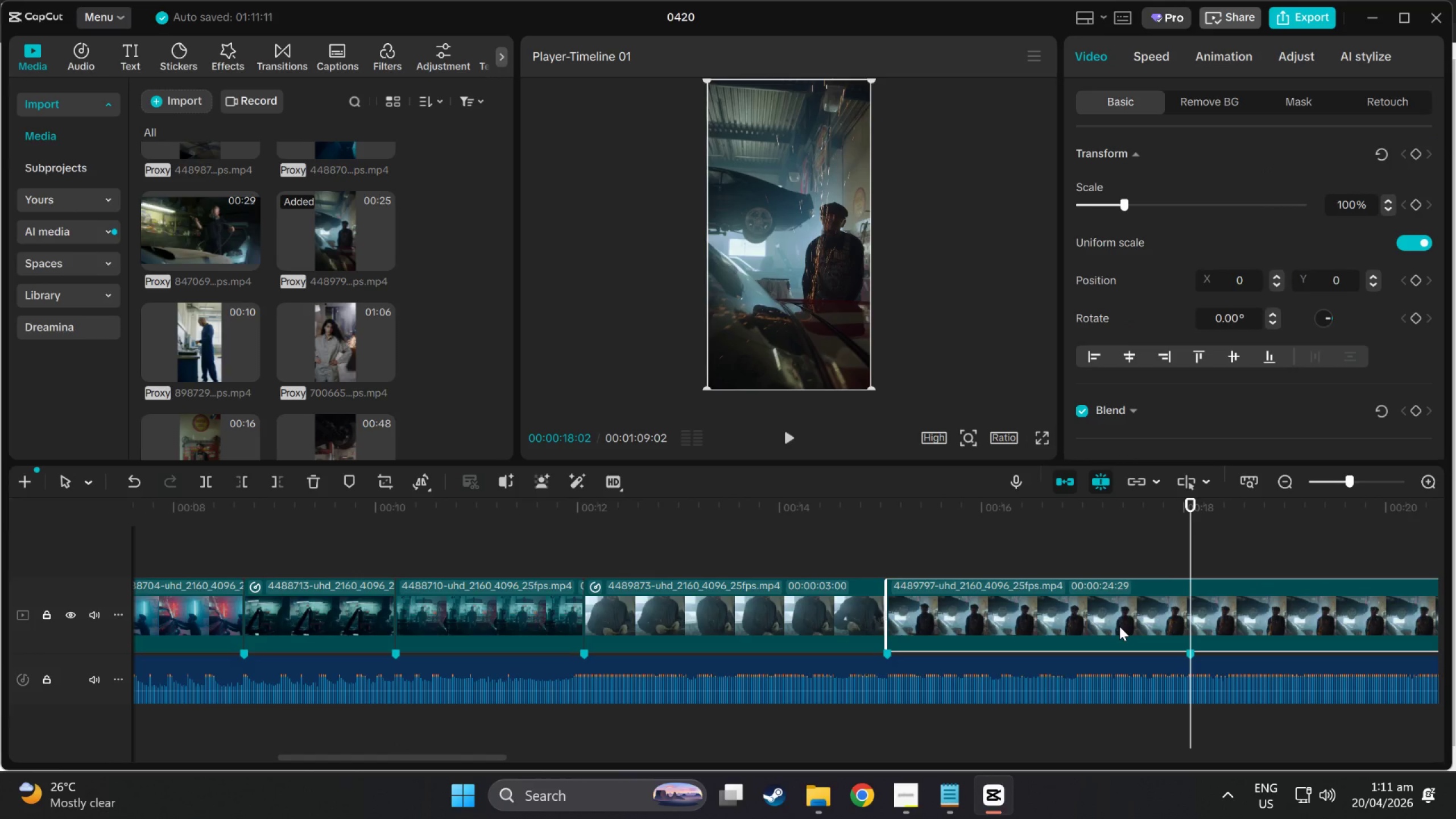 
left_click([1119, 626])
 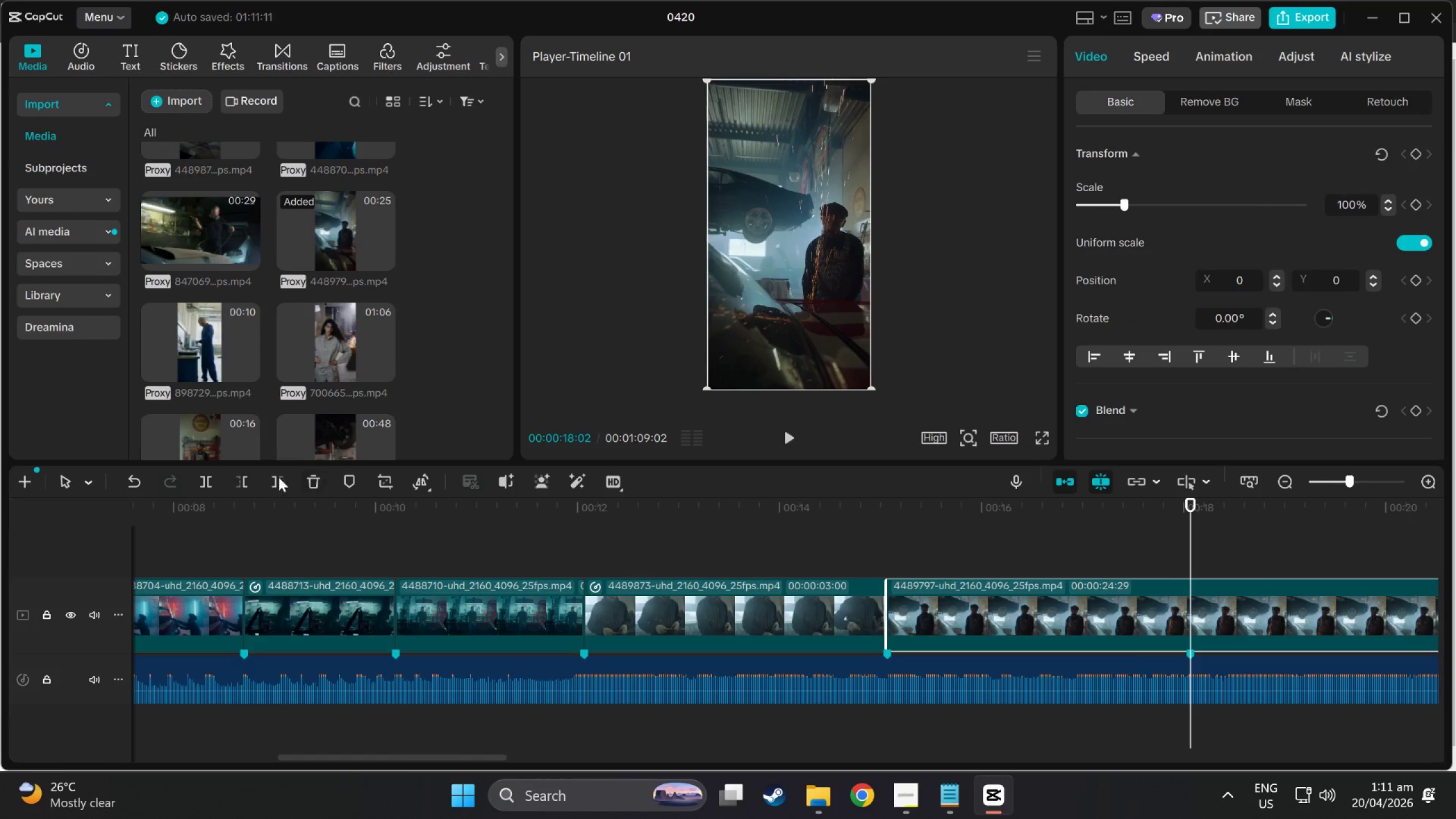 
left_click([276, 477])
 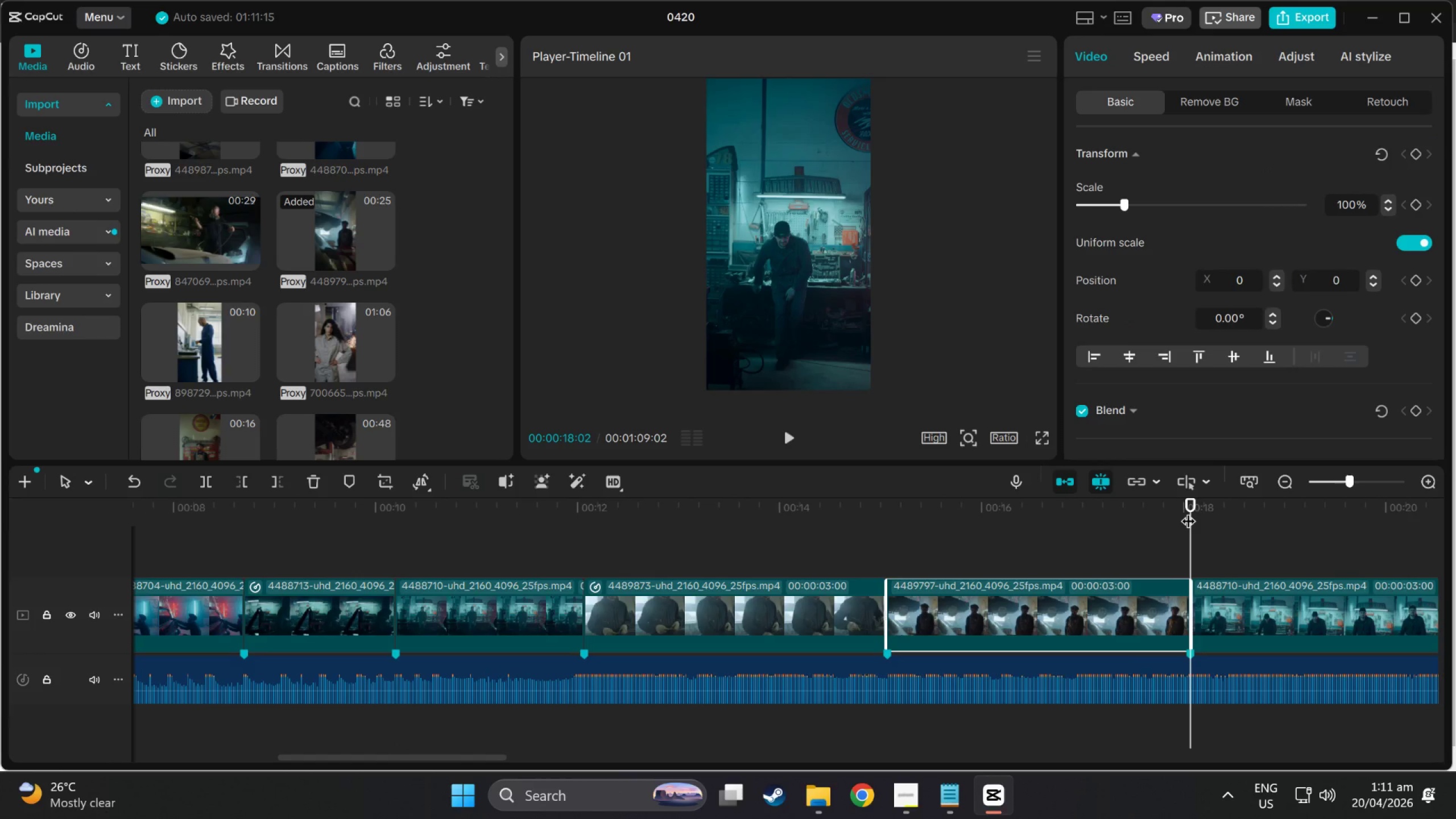 
left_click_drag(start_coordinate=[1188, 511], to_coordinate=[1007, 522])
 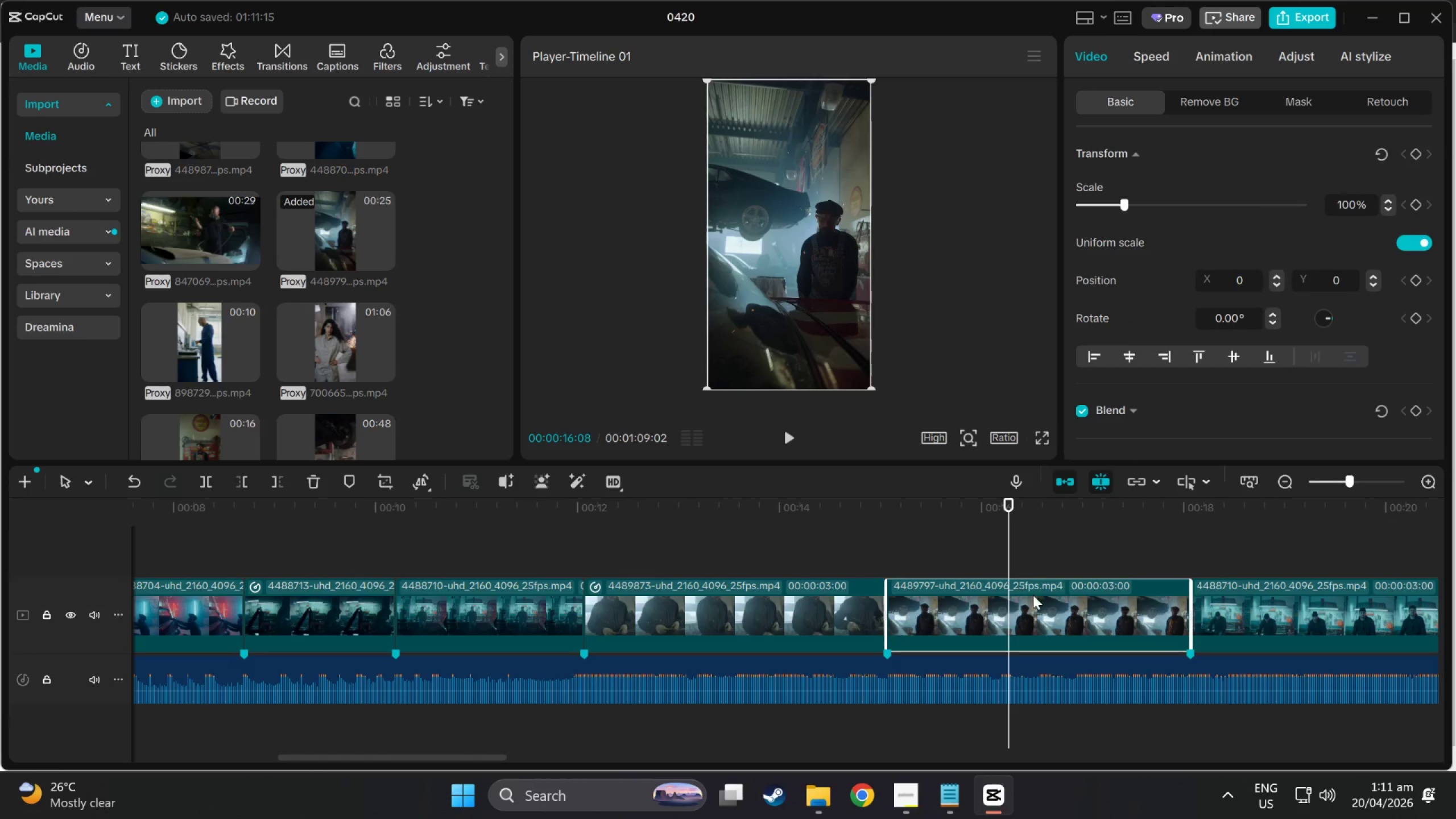 
double_click([1037, 603])
 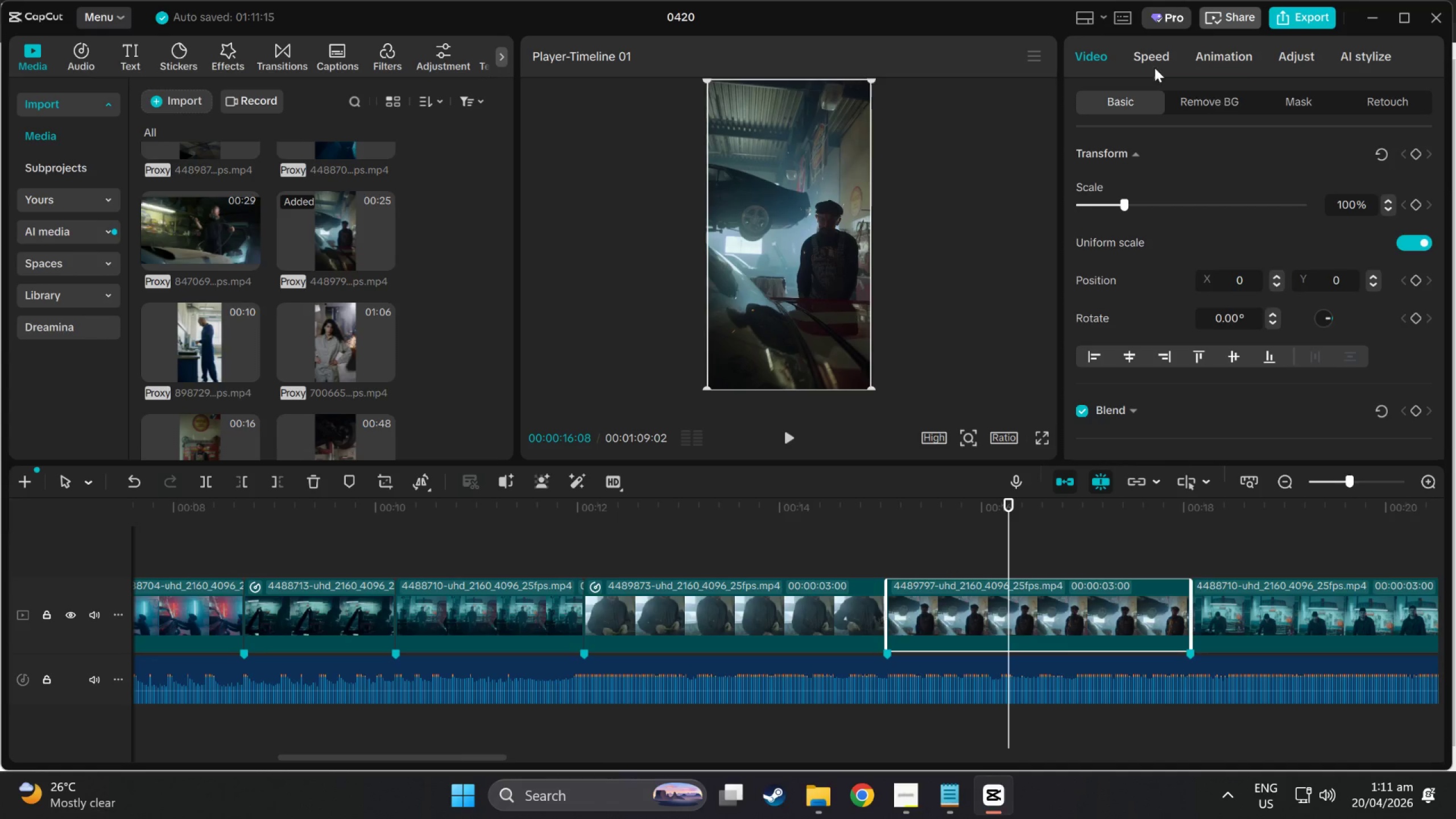 
left_click([1143, 58])
 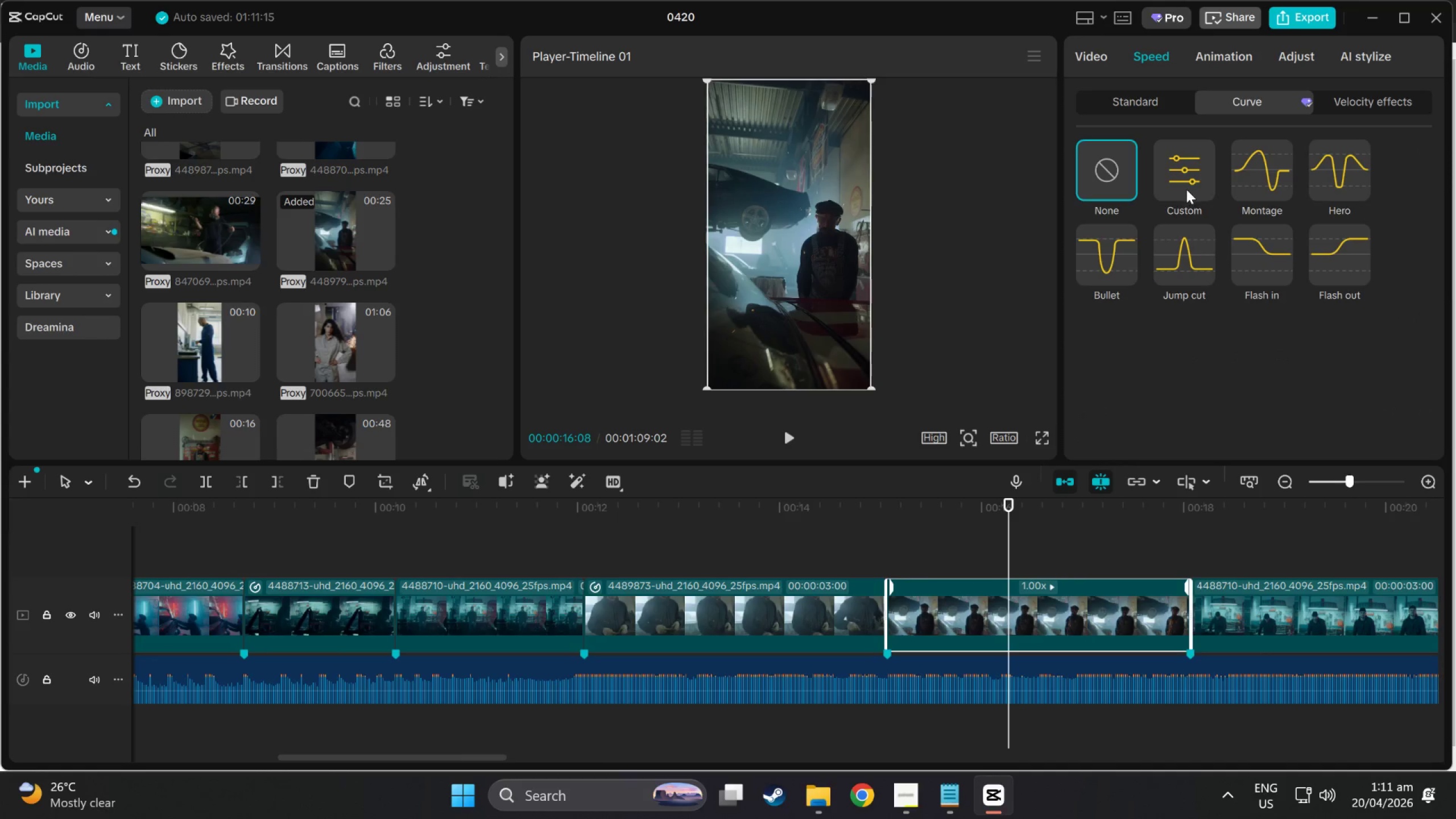 
left_click([1107, 244])
 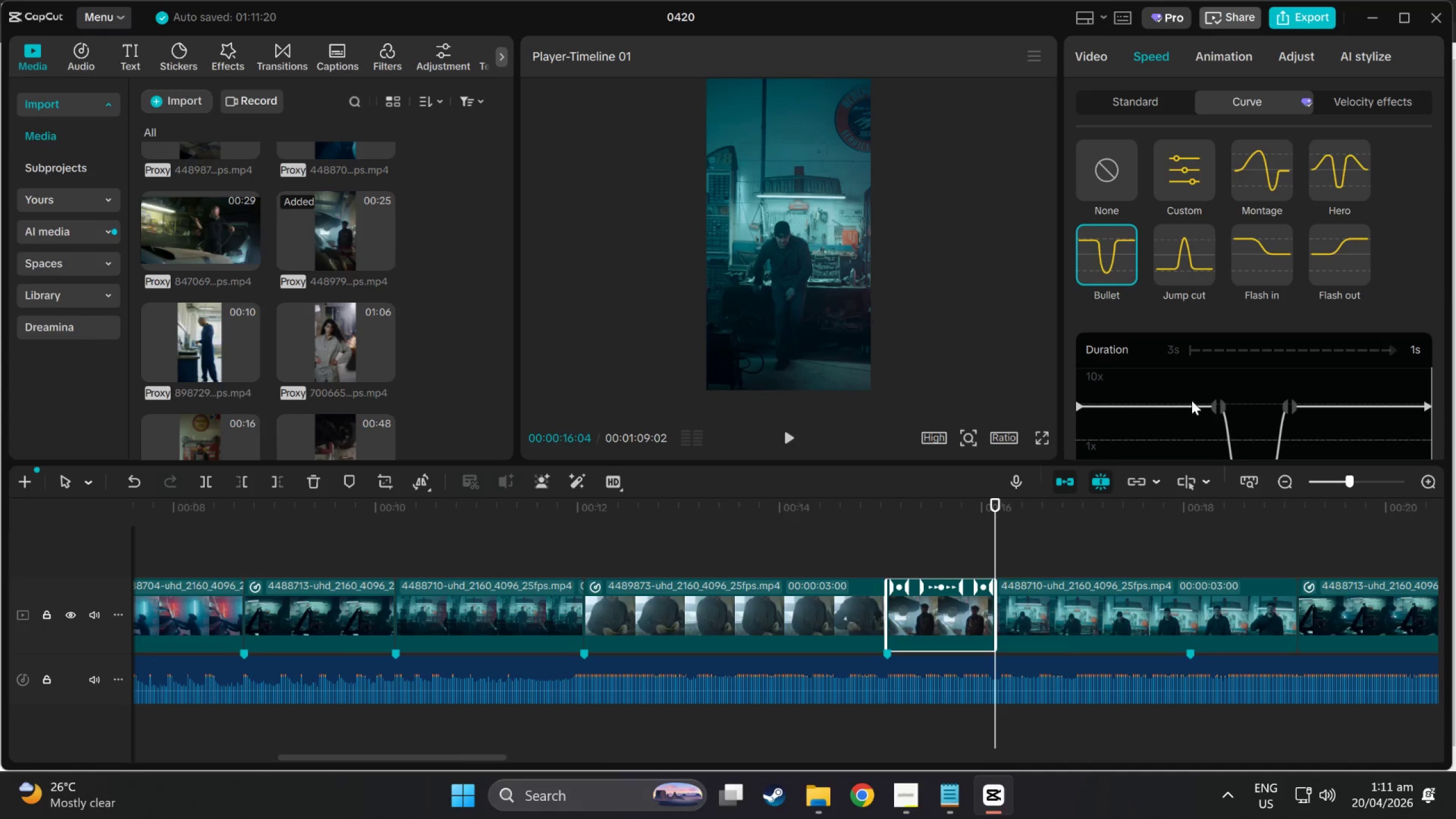 
left_click([1219, 404])
 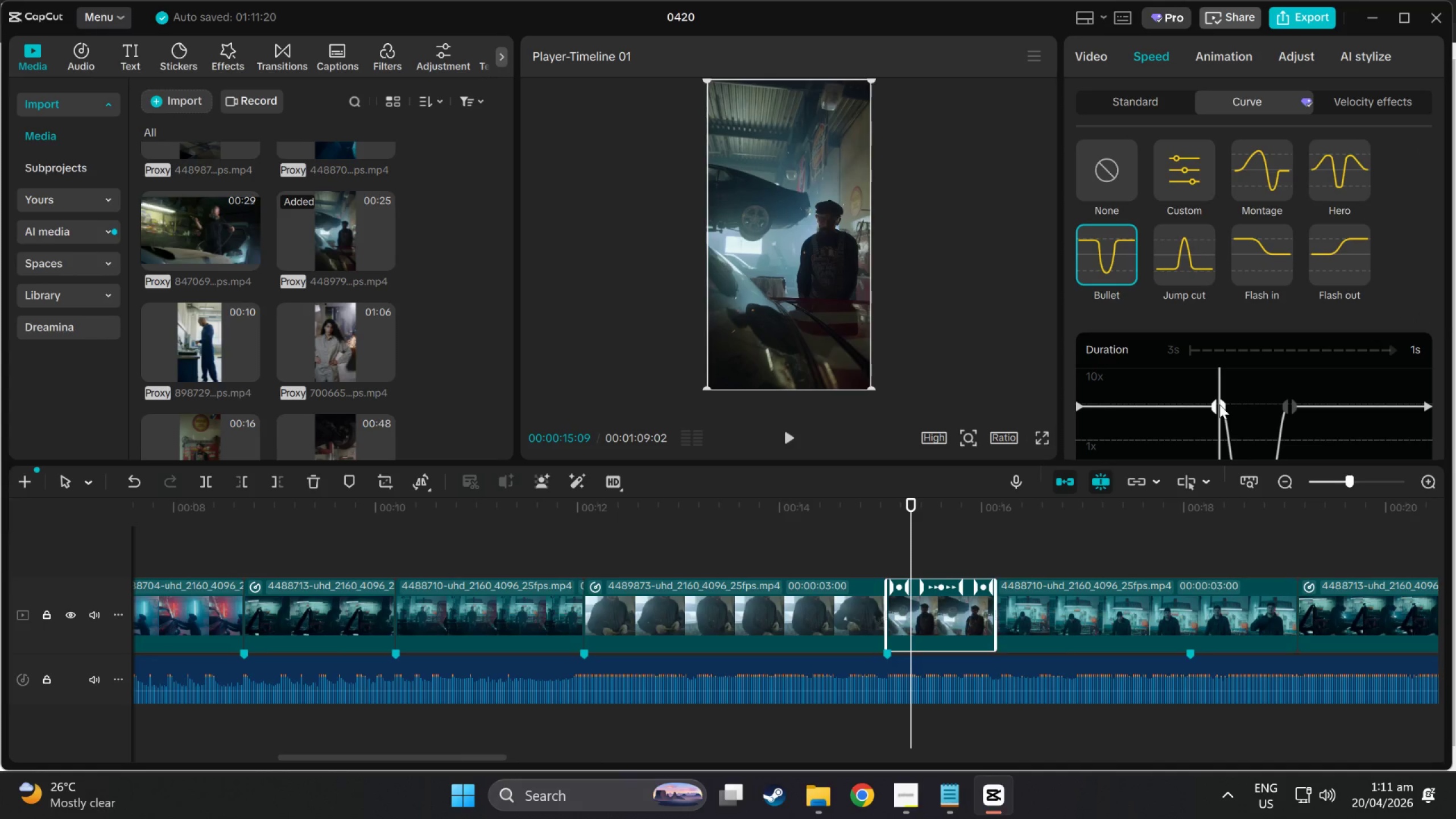 
scroll: coordinate [1273, 398], scroll_direction: down, amount: 12.0
 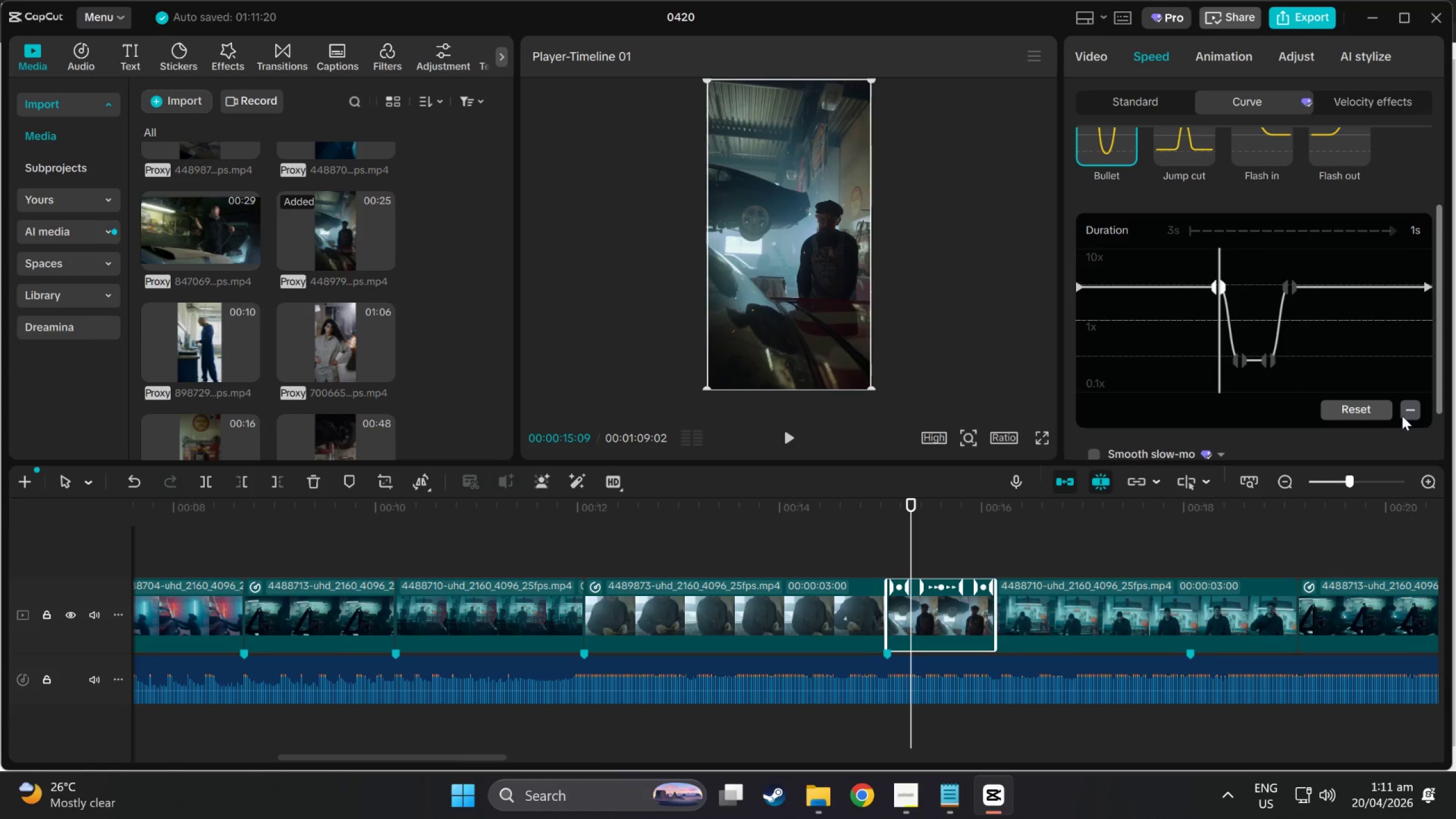 
left_click([1407, 416])
 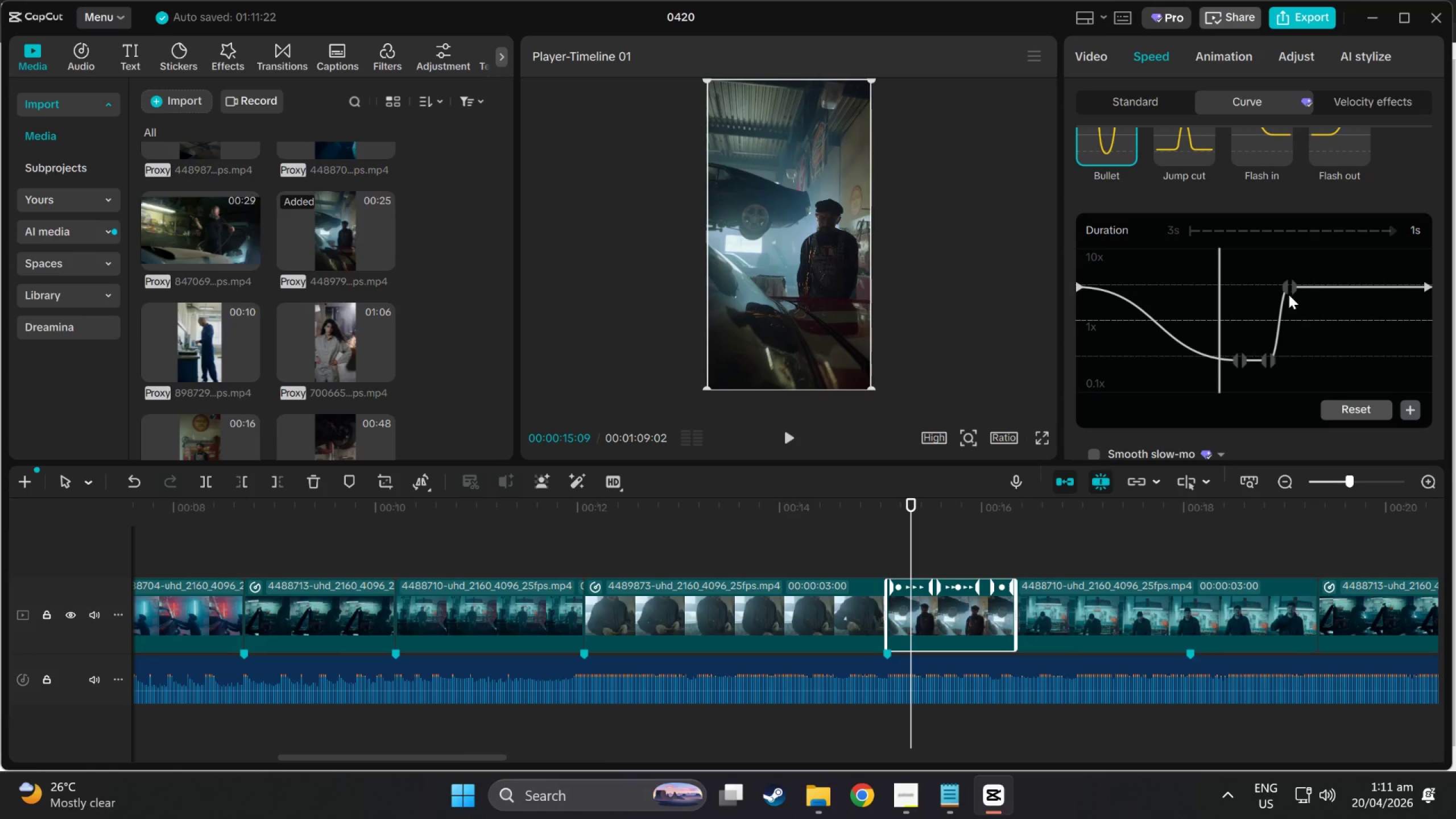 
left_click([1281, 286])
 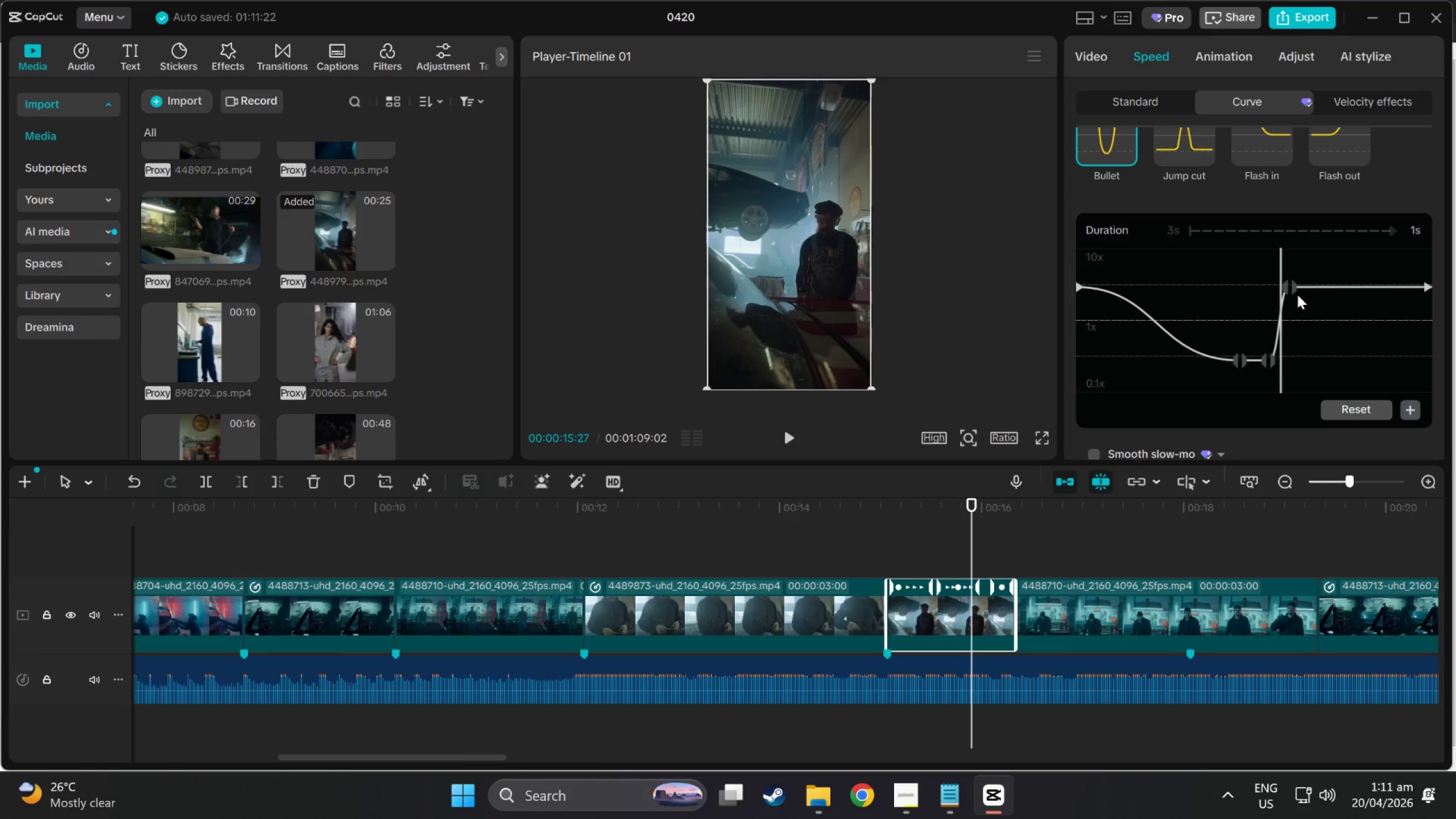 
left_click([1288, 290])
 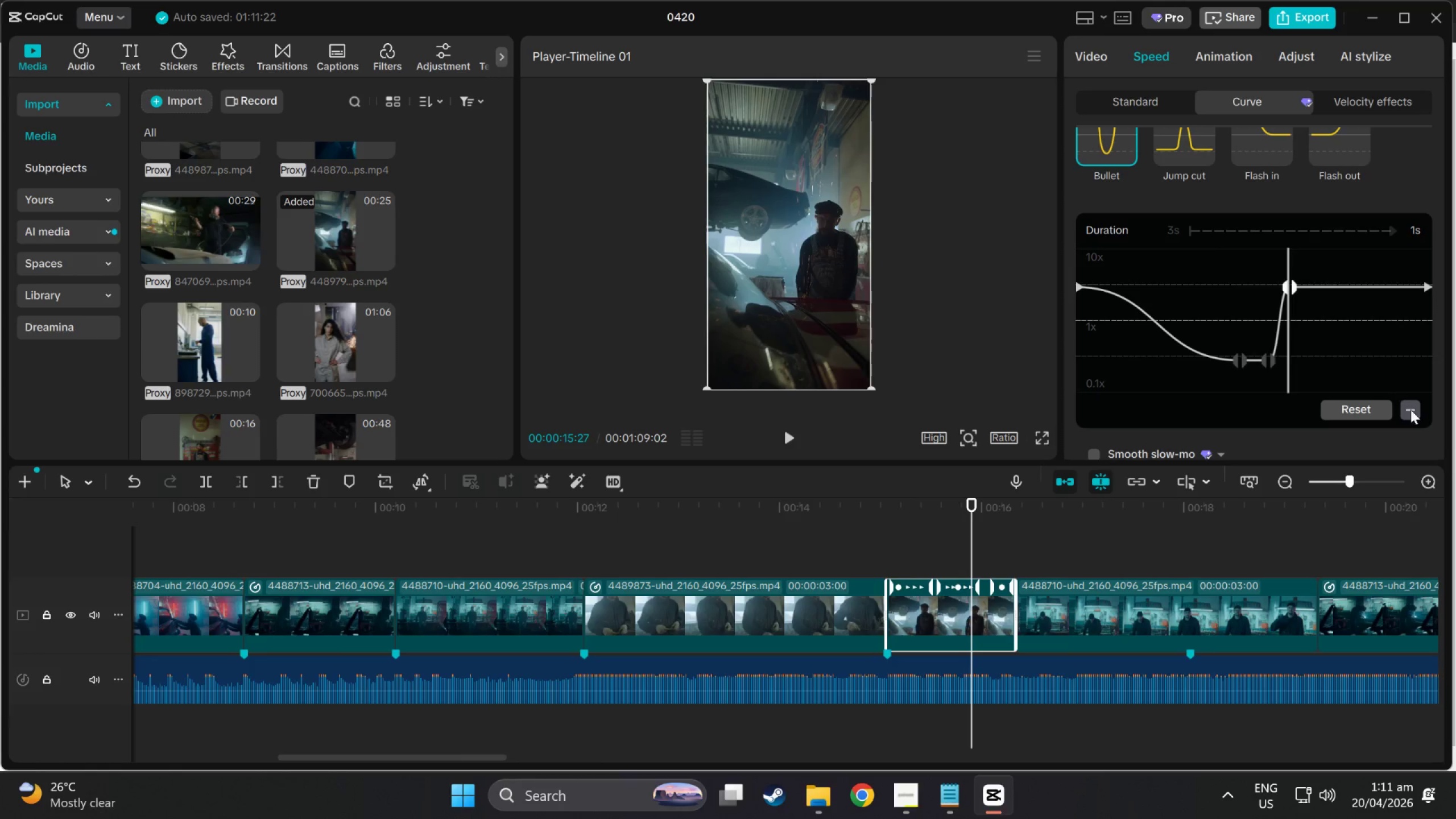 
left_click([1415, 416])
 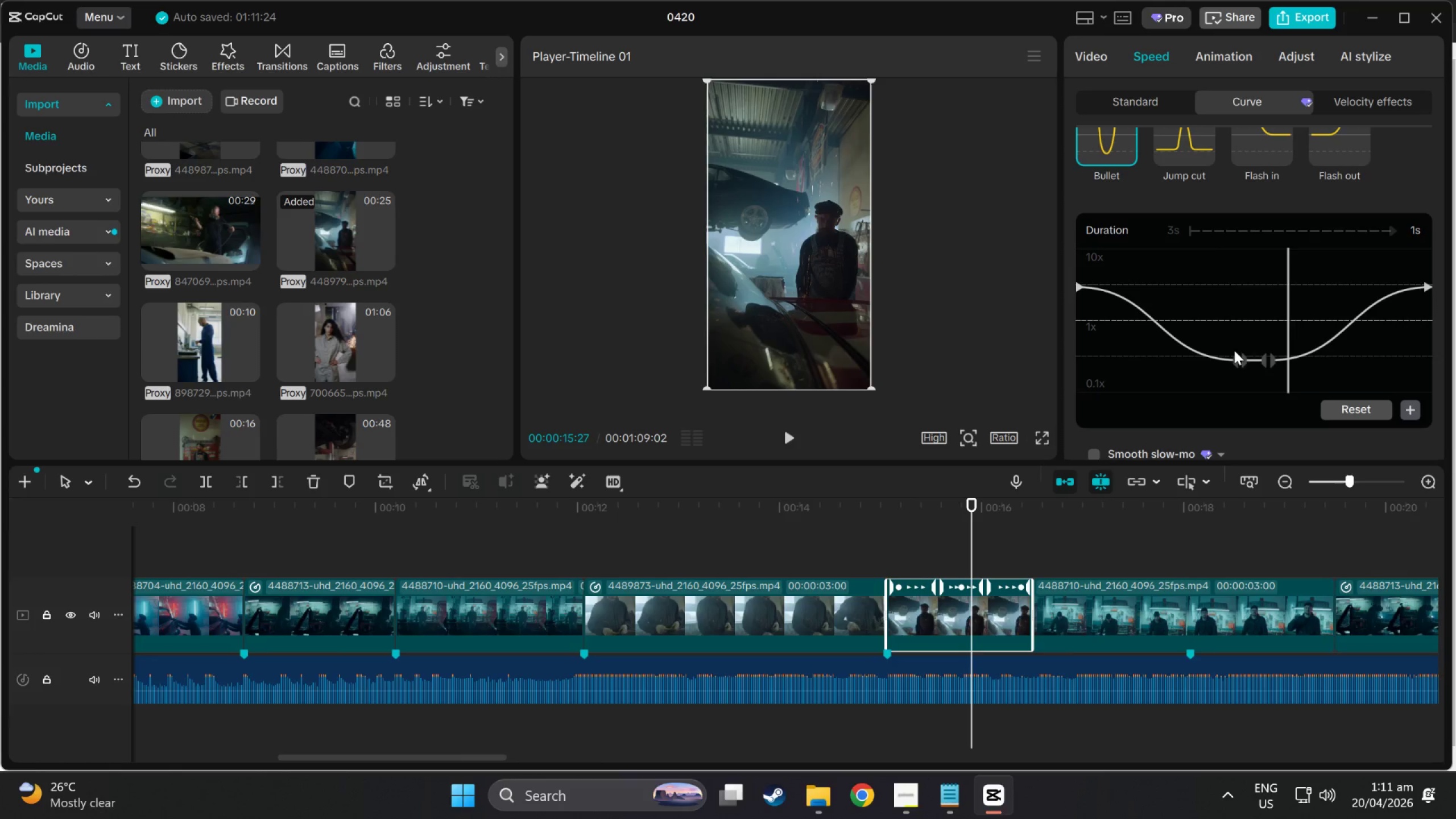 
left_click([1240, 366])
 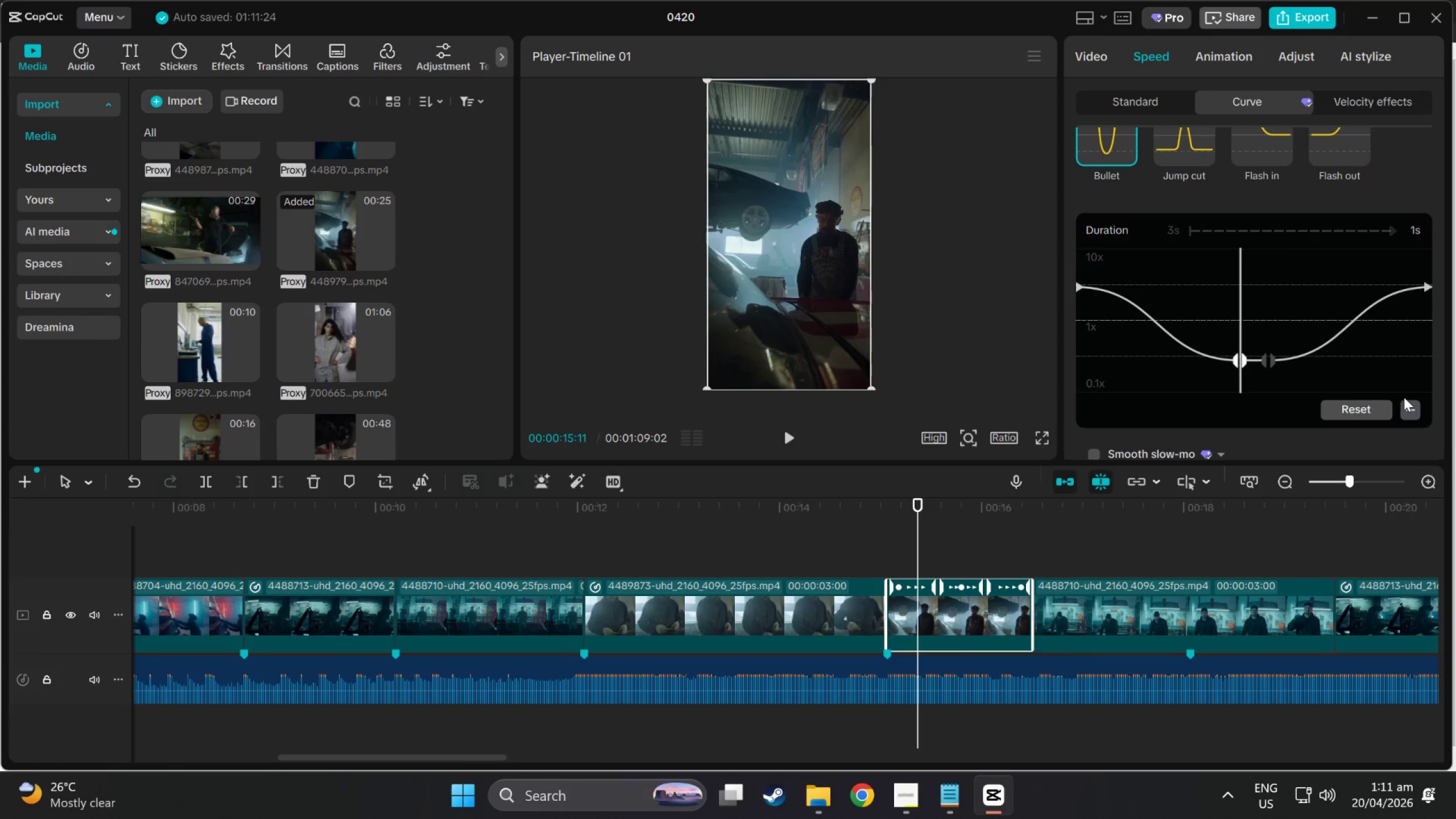 
left_click([1413, 402])
 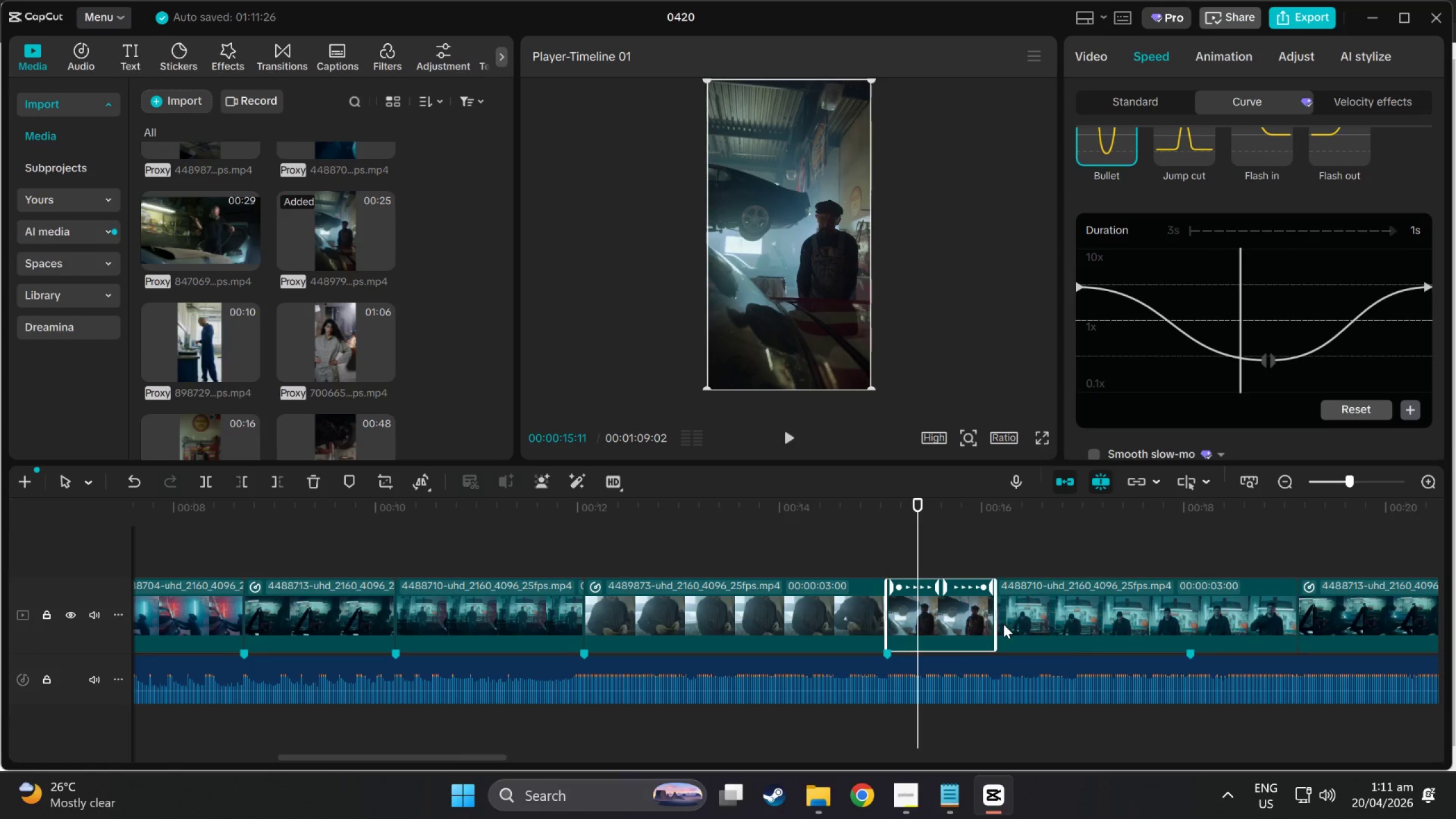 
left_click_drag(start_coordinate=[999, 624], to_coordinate=[1191, 619])
 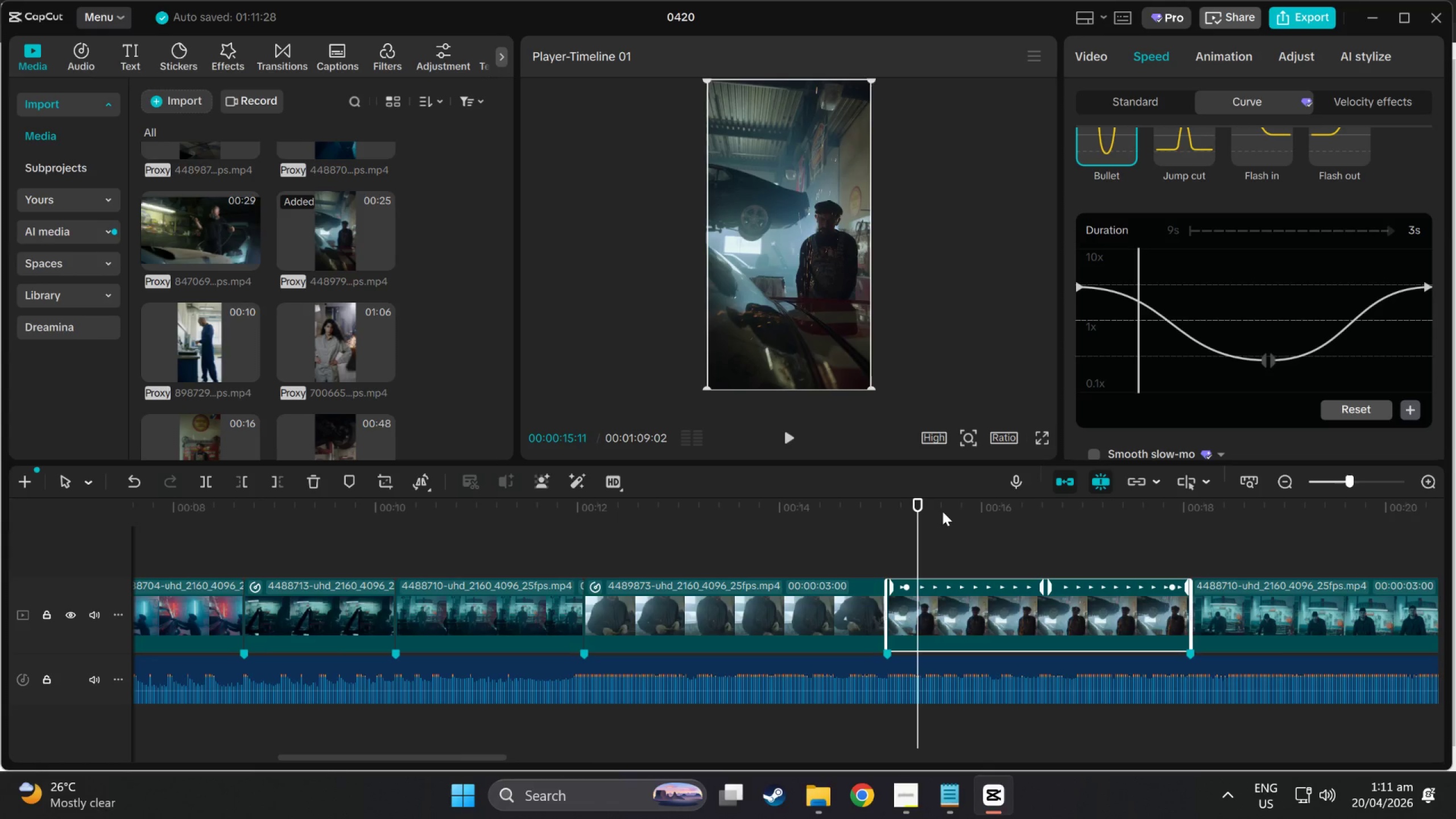 
left_click_drag(start_coordinate=[929, 508], to_coordinate=[651, 501])
 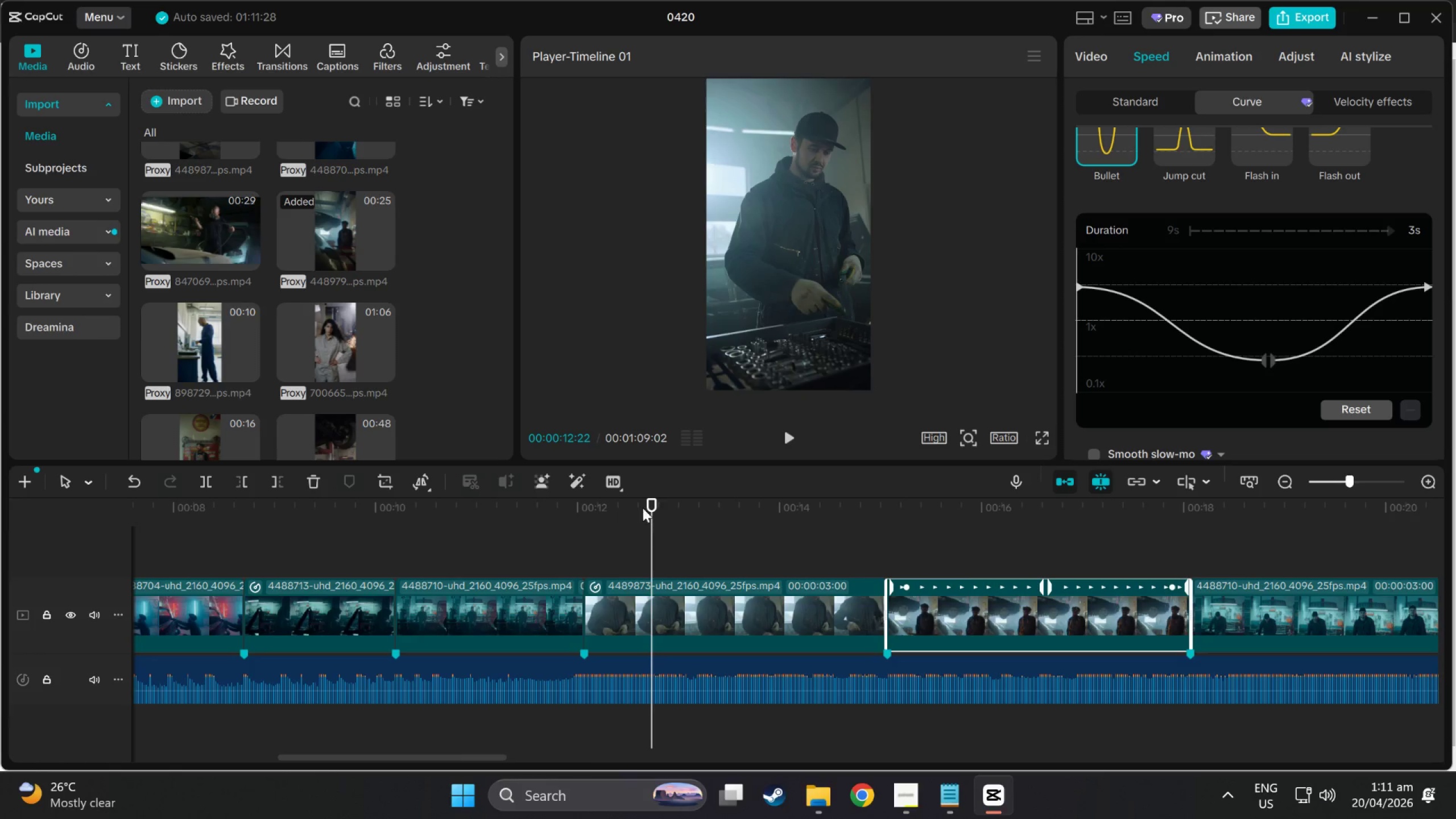 
left_click_drag(start_coordinate=[657, 506], to_coordinate=[1191, 543])
 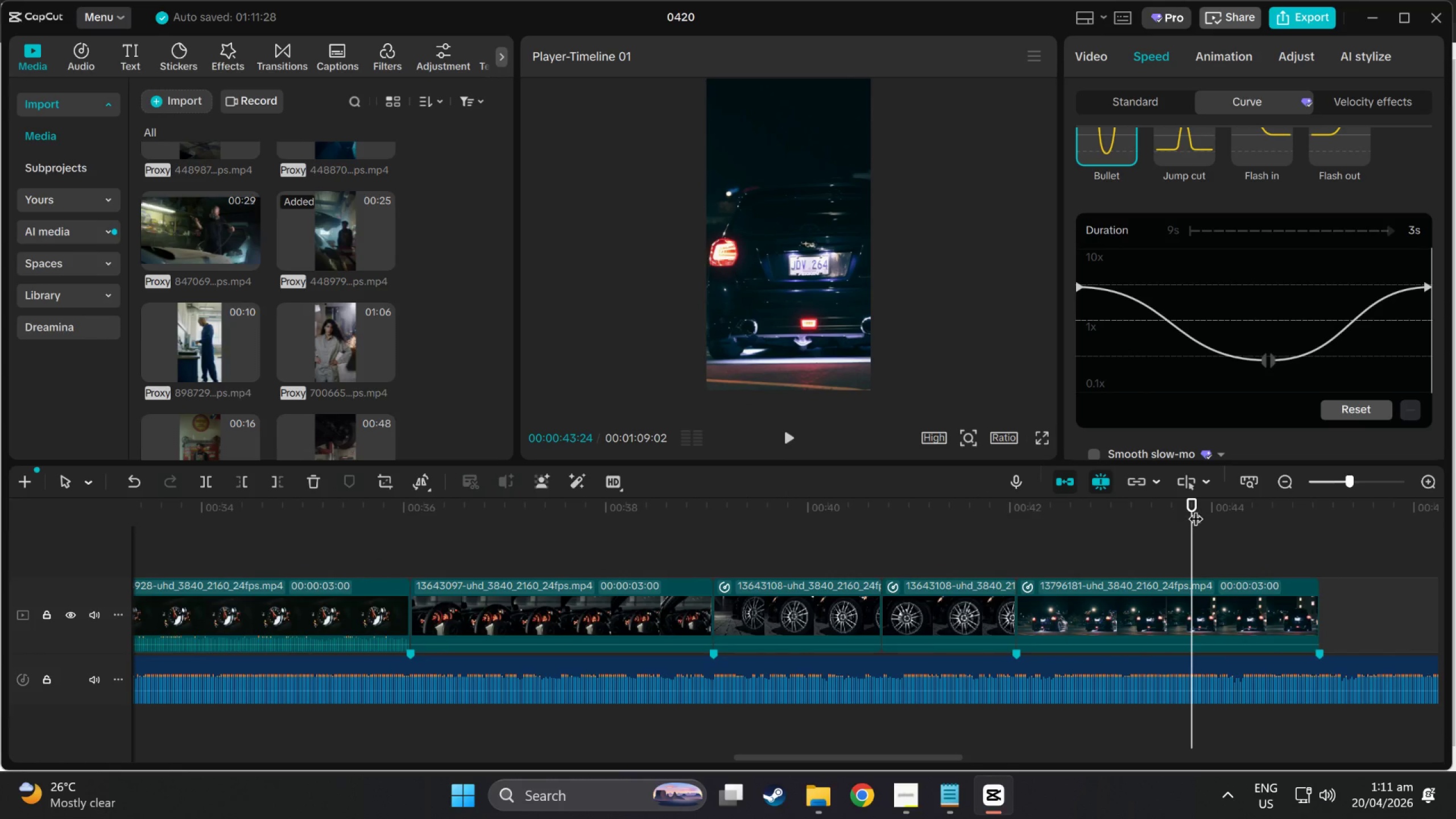 
left_click_drag(start_coordinate=[1190, 502], to_coordinate=[0, 494])
 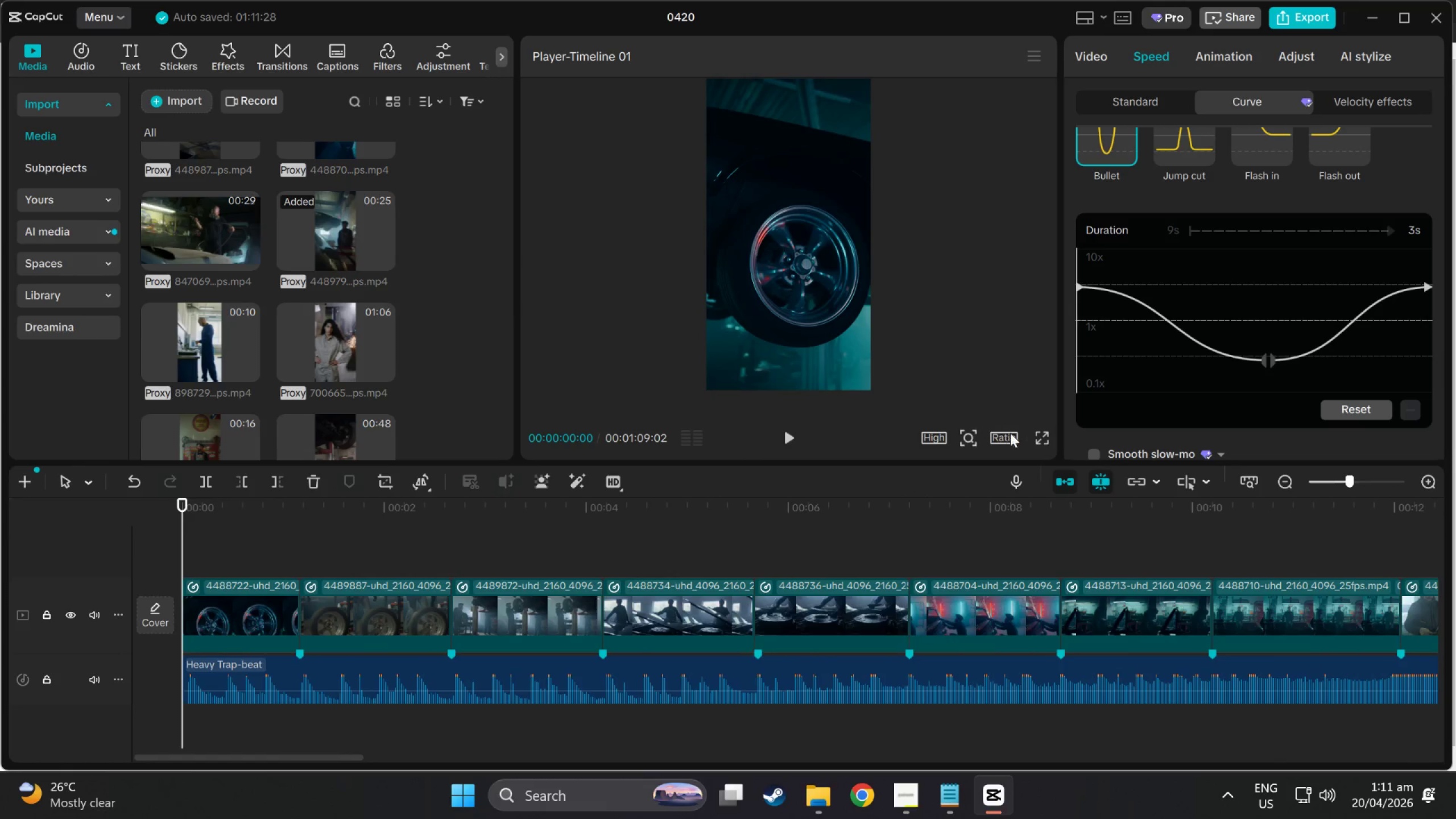 
left_click([1037, 438])
 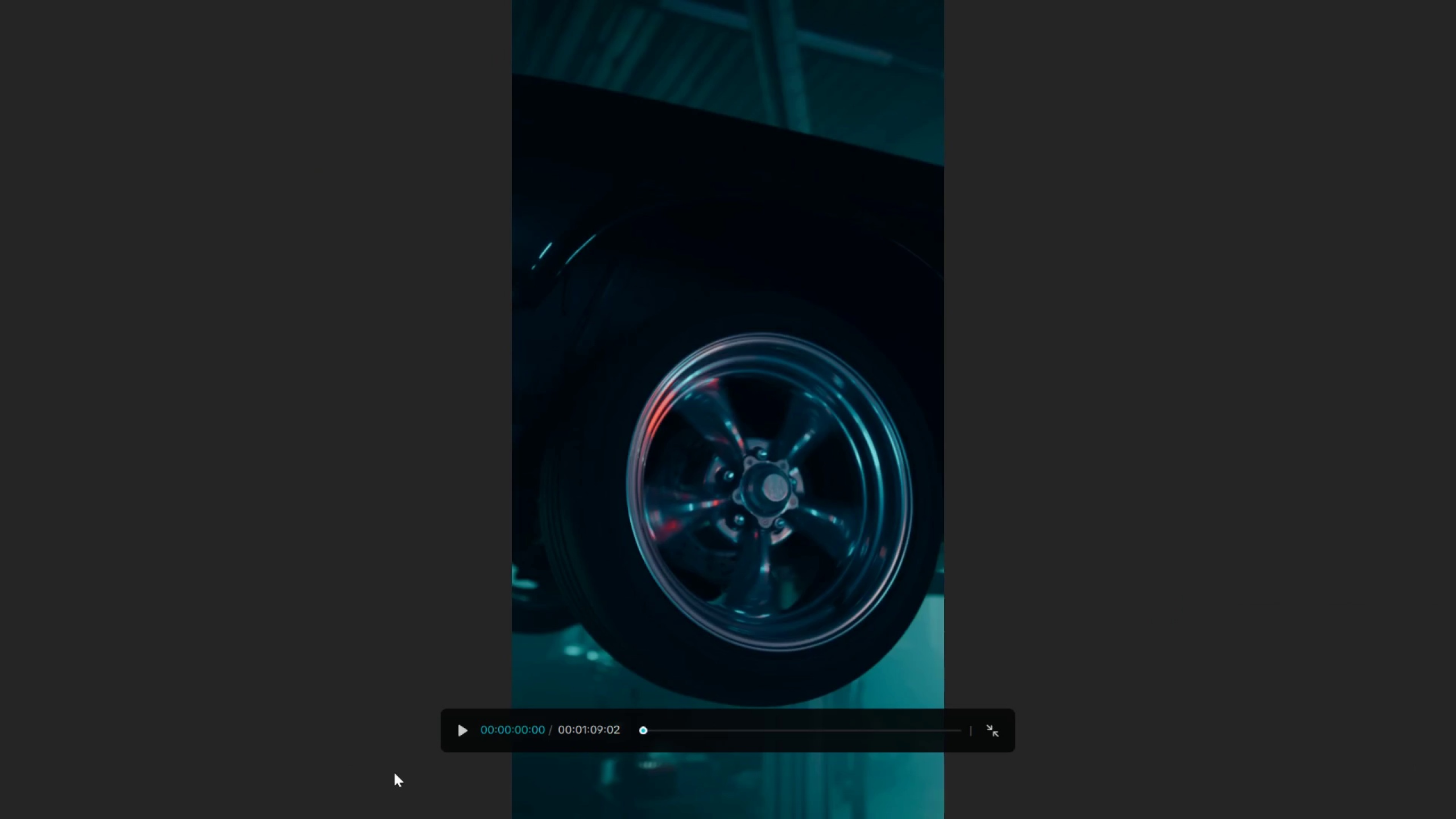 
left_click([469, 723])
 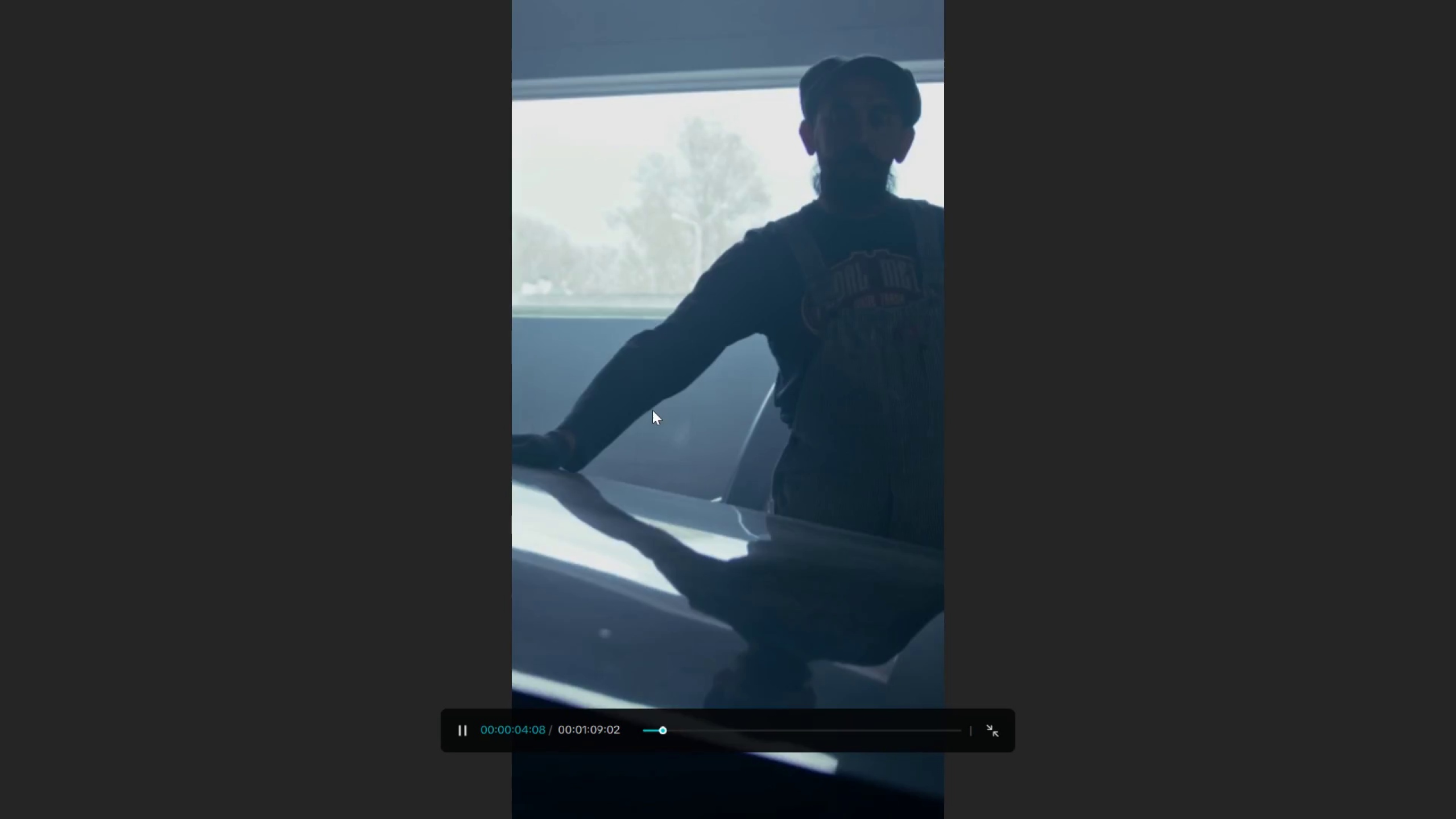 
wait(5.84)
 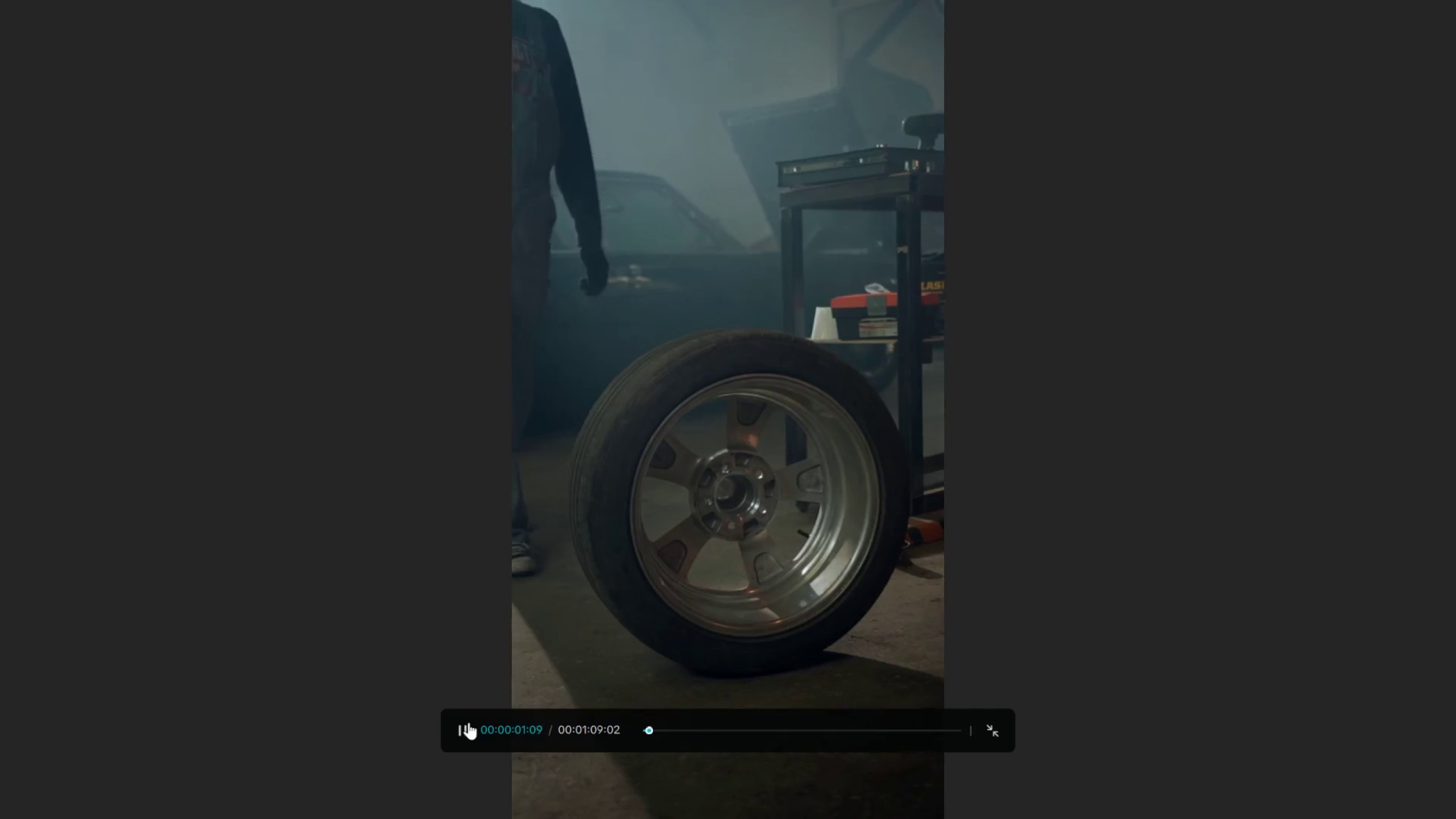 
key(Escape)
 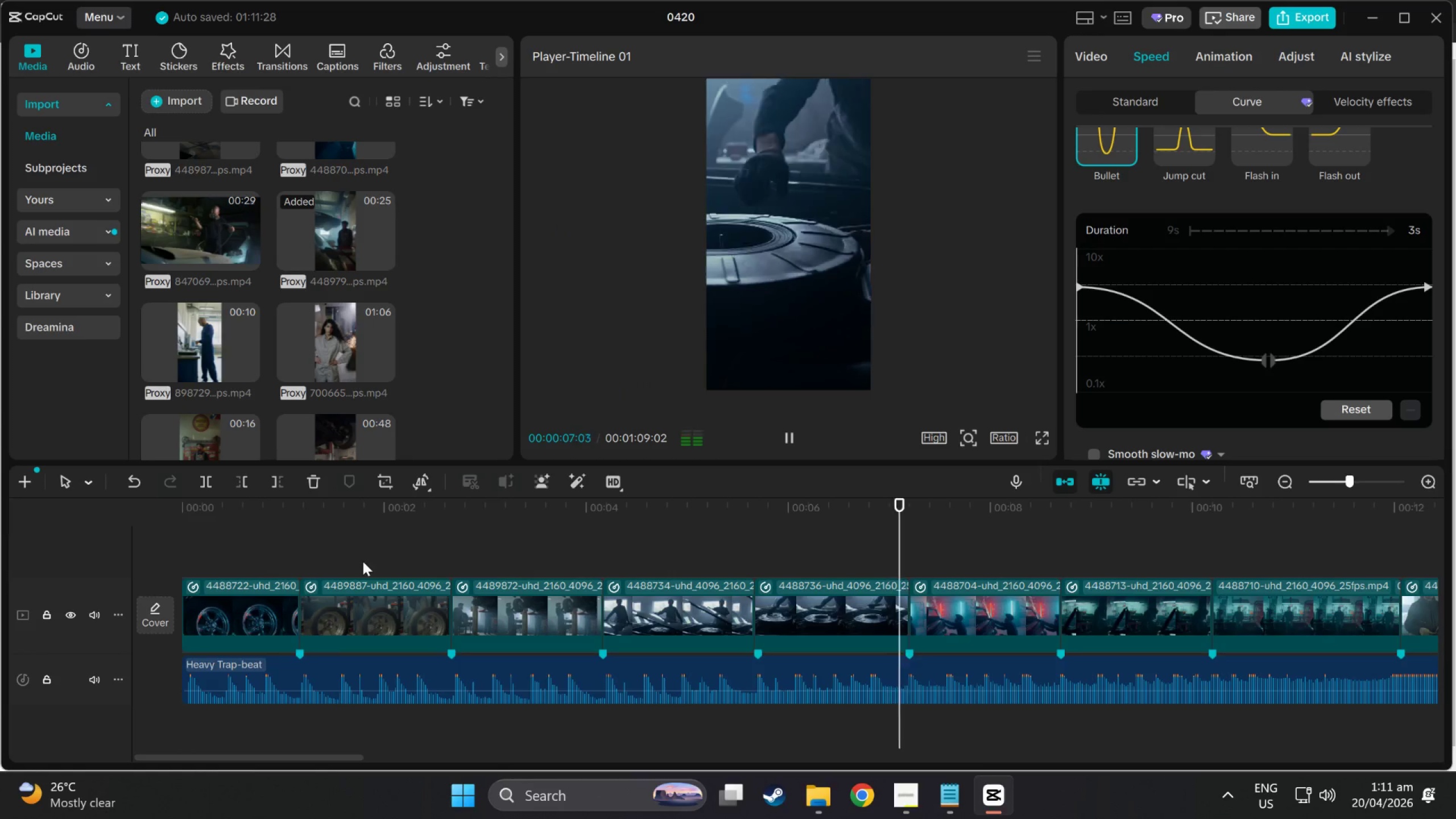 
left_click_drag(start_coordinate=[386, 609], to_coordinate=[357, 624])
 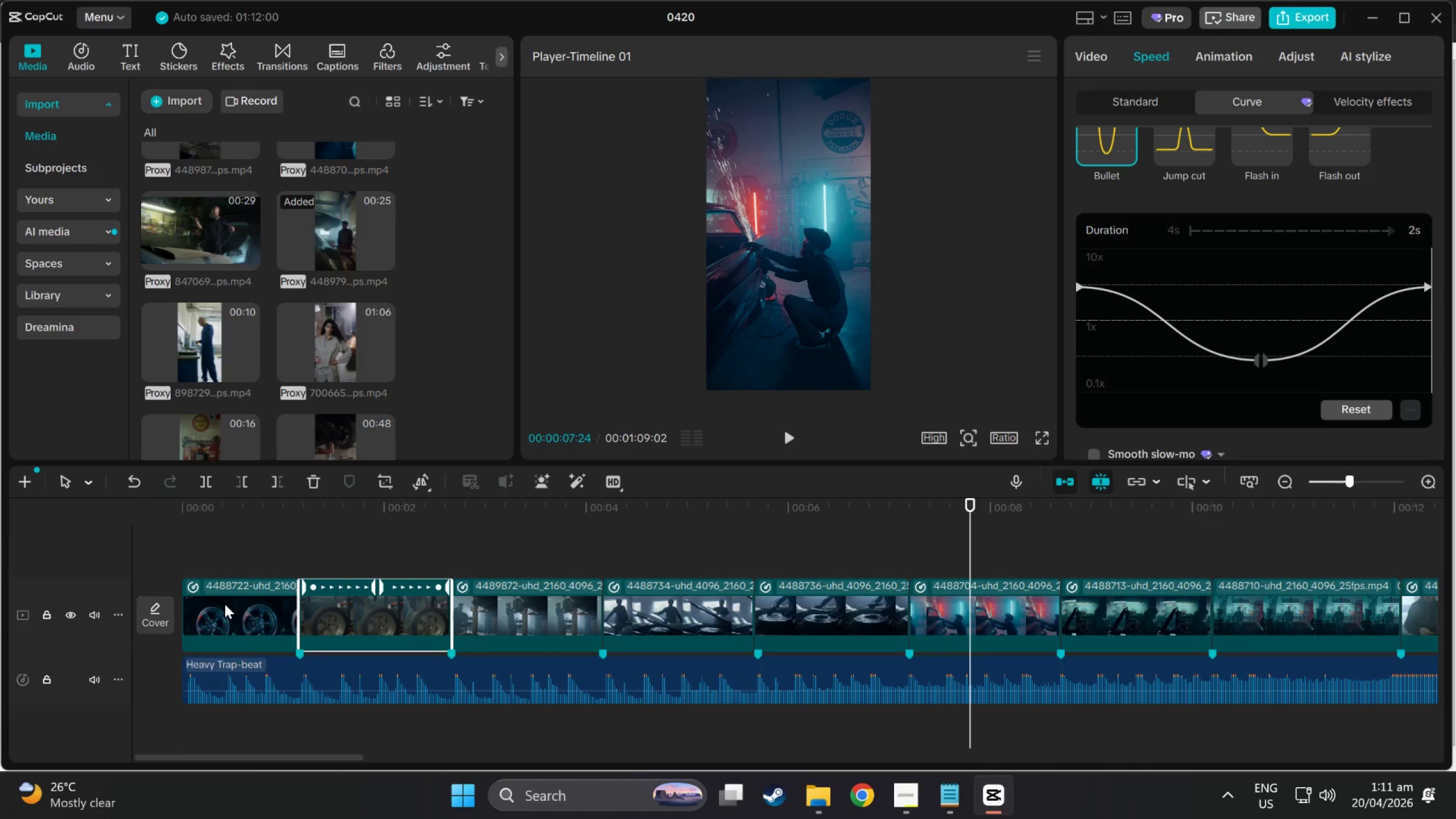 
left_click_drag(start_coordinate=[225, 604], to_coordinate=[359, 615])
 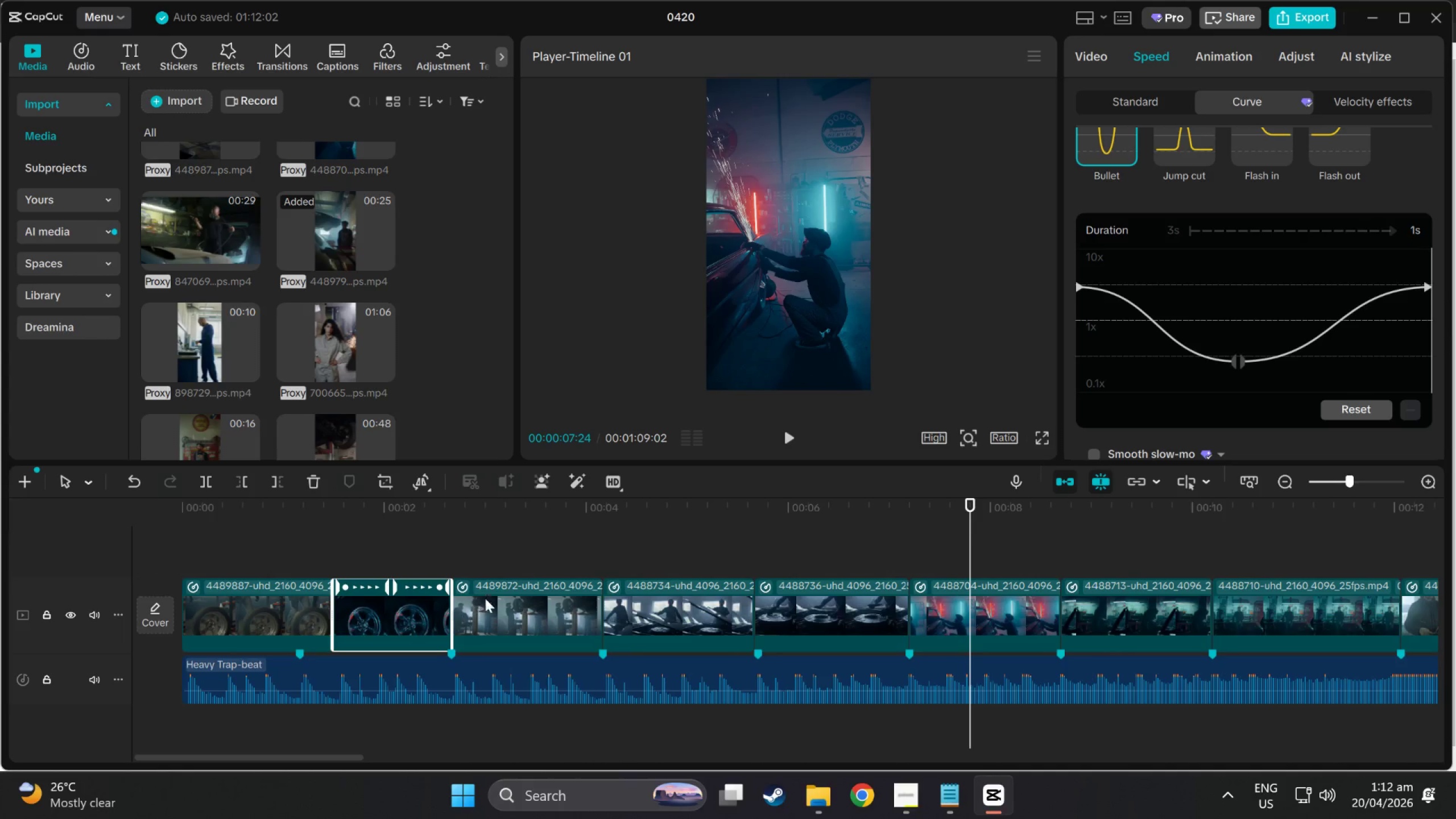 
left_click_drag(start_coordinate=[507, 596], to_coordinate=[344, 620])
 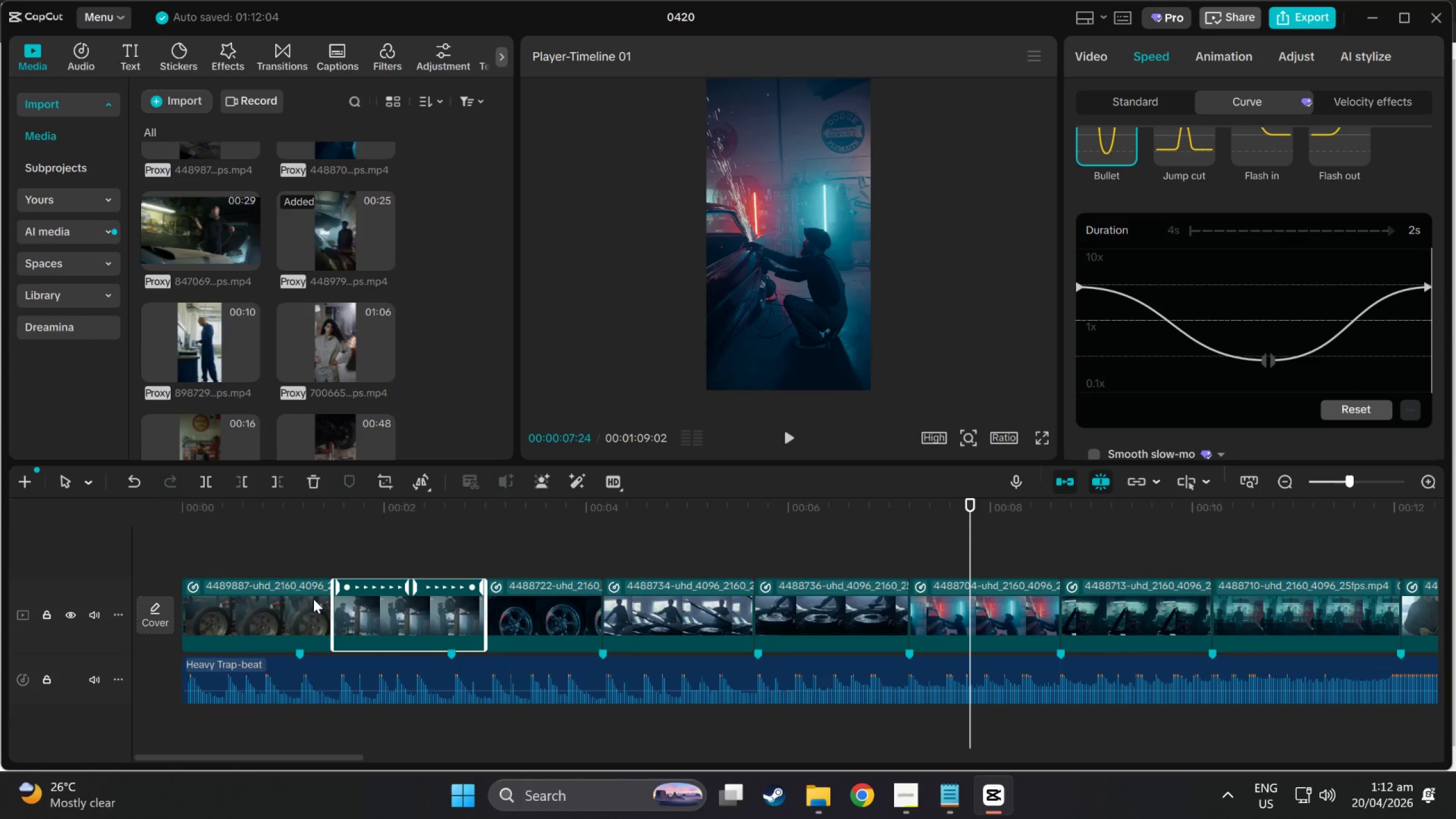 
left_click([291, 627])
 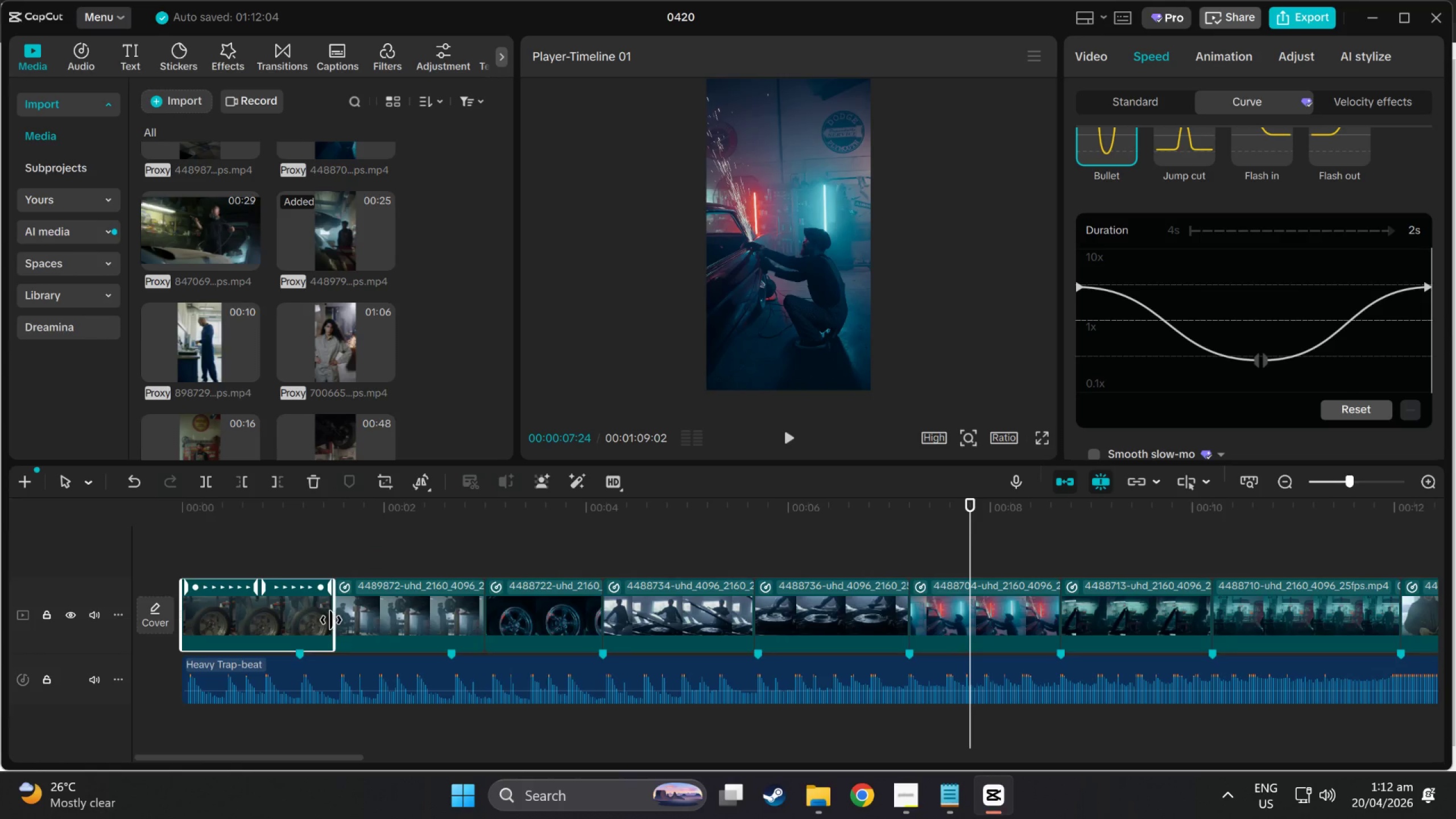 
left_click_drag(start_coordinate=[331, 620], to_coordinate=[300, 619])
 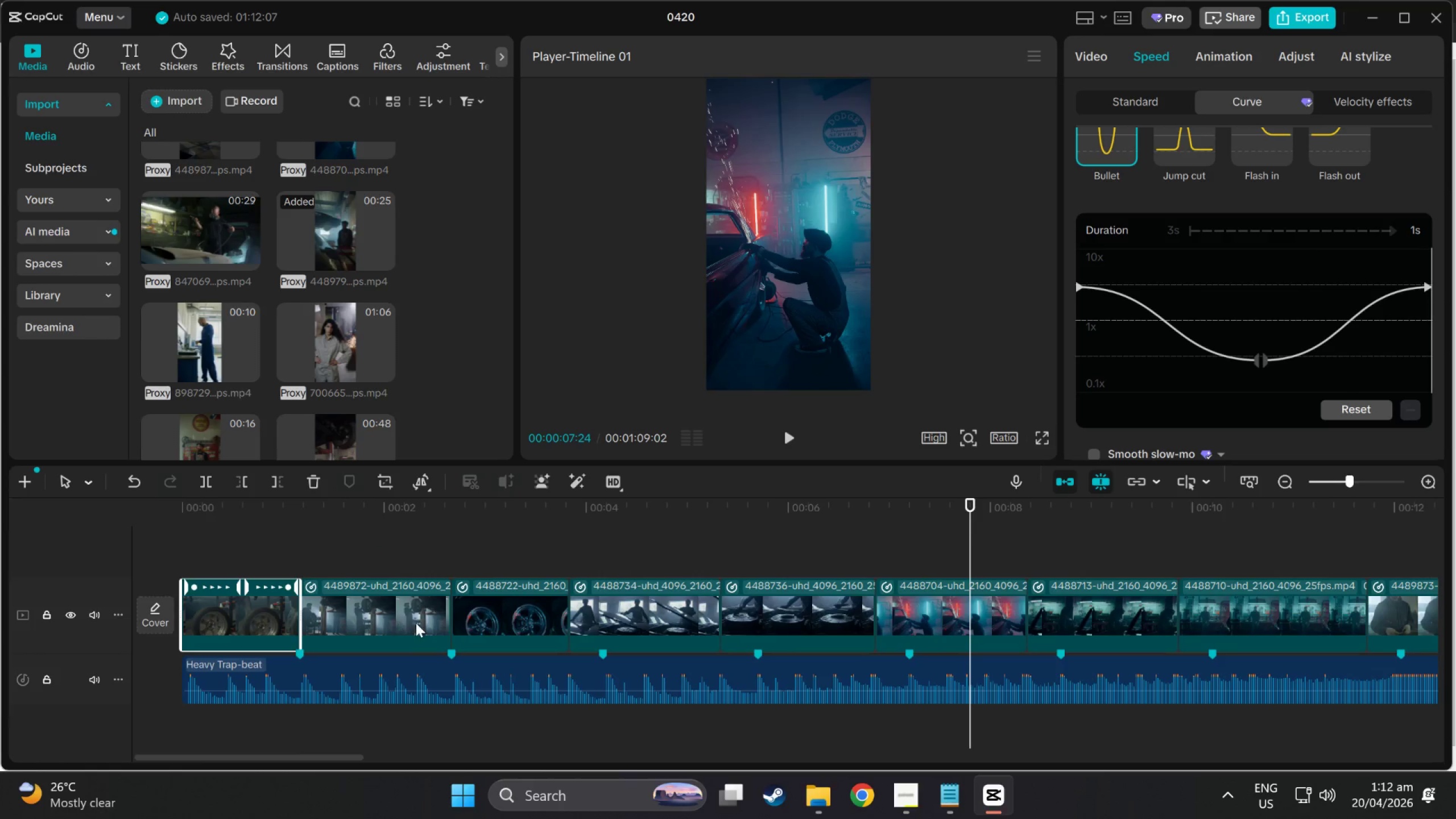 
left_click([416, 623])
 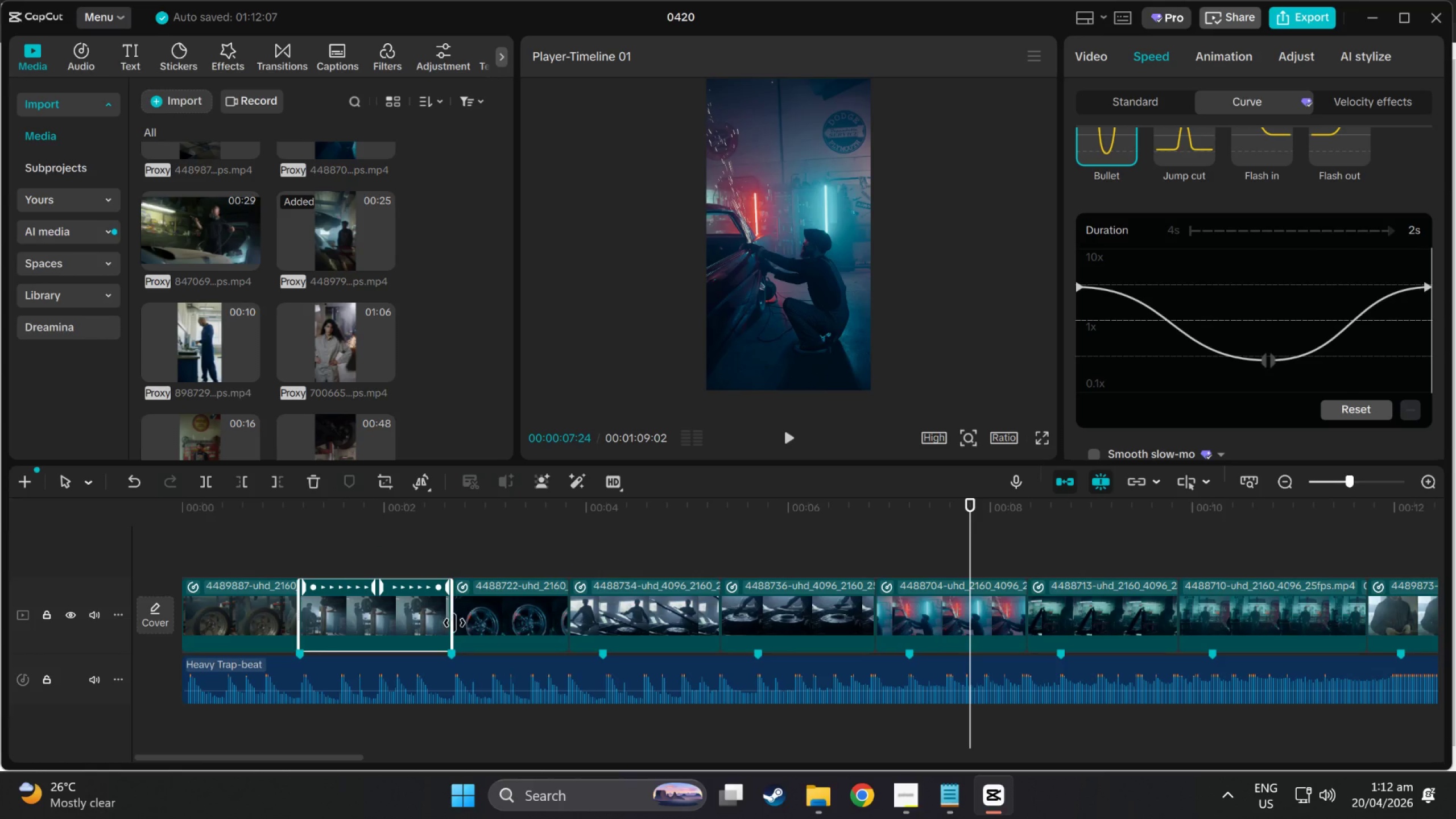 
left_click([491, 623])
 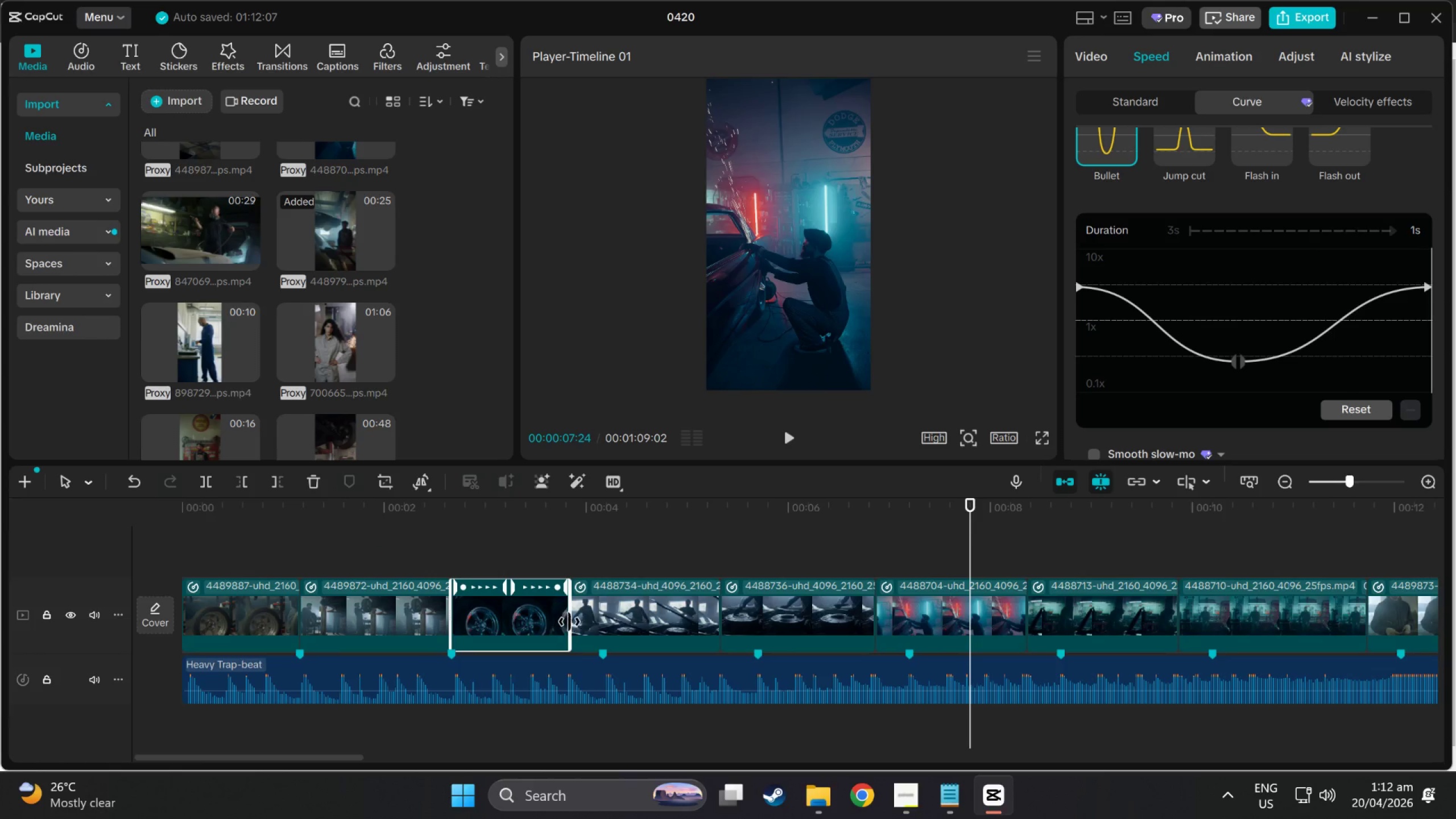 
left_click_drag(start_coordinate=[570, 622], to_coordinate=[598, 626])
 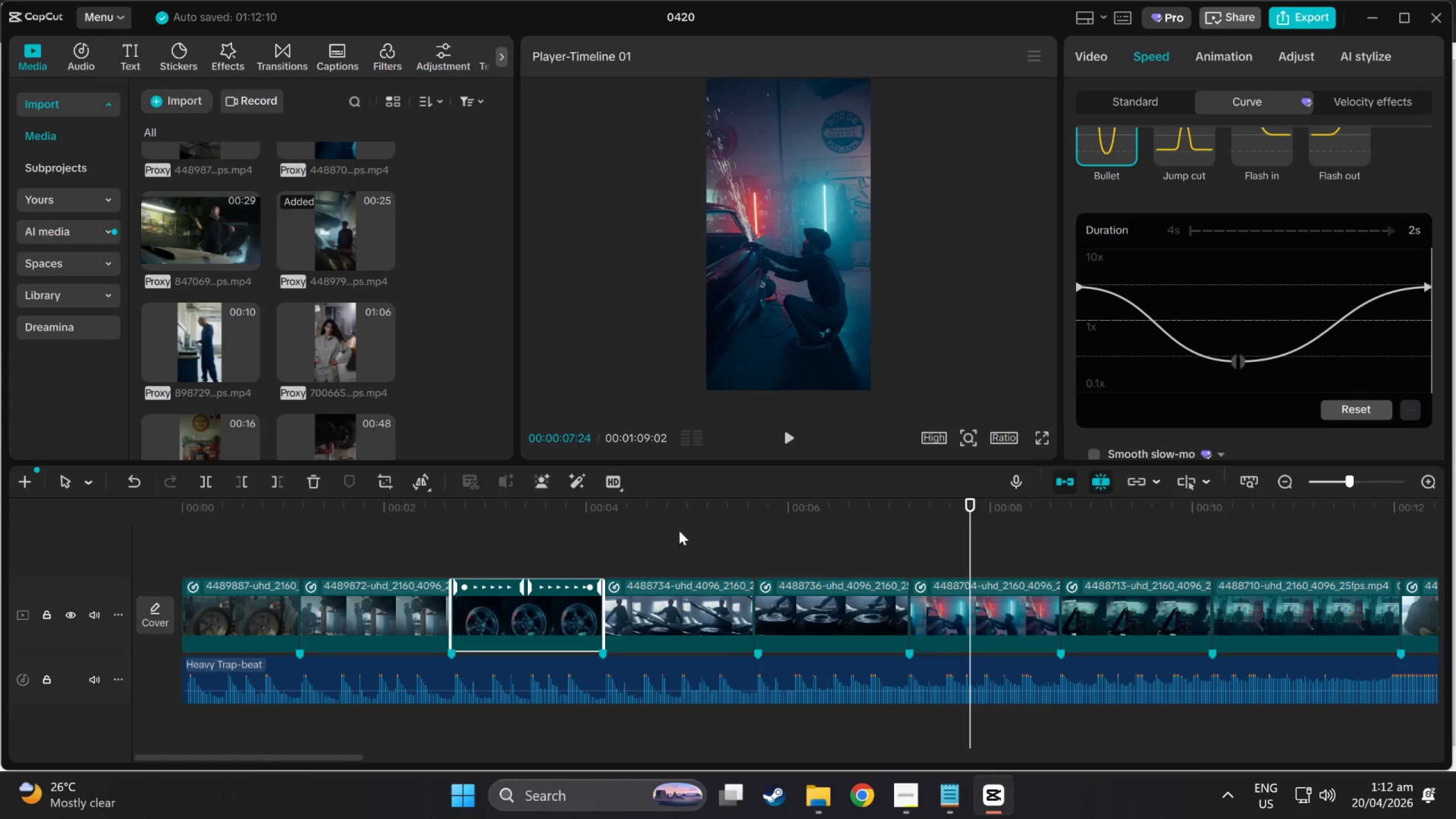 
left_click_drag(start_coordinate=[706, 523], to_coordinate=[0, 518])
 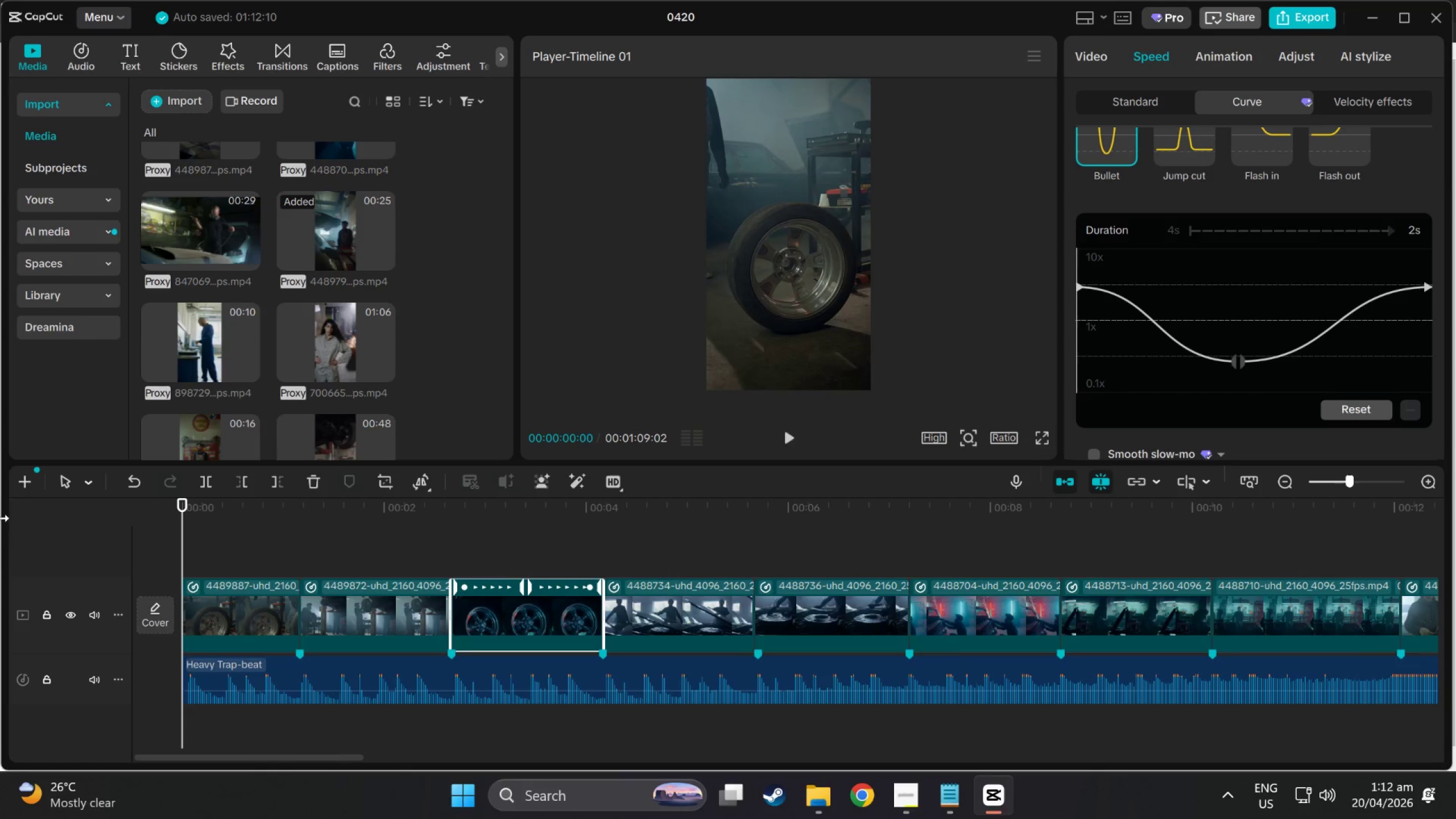 
key(Space)
 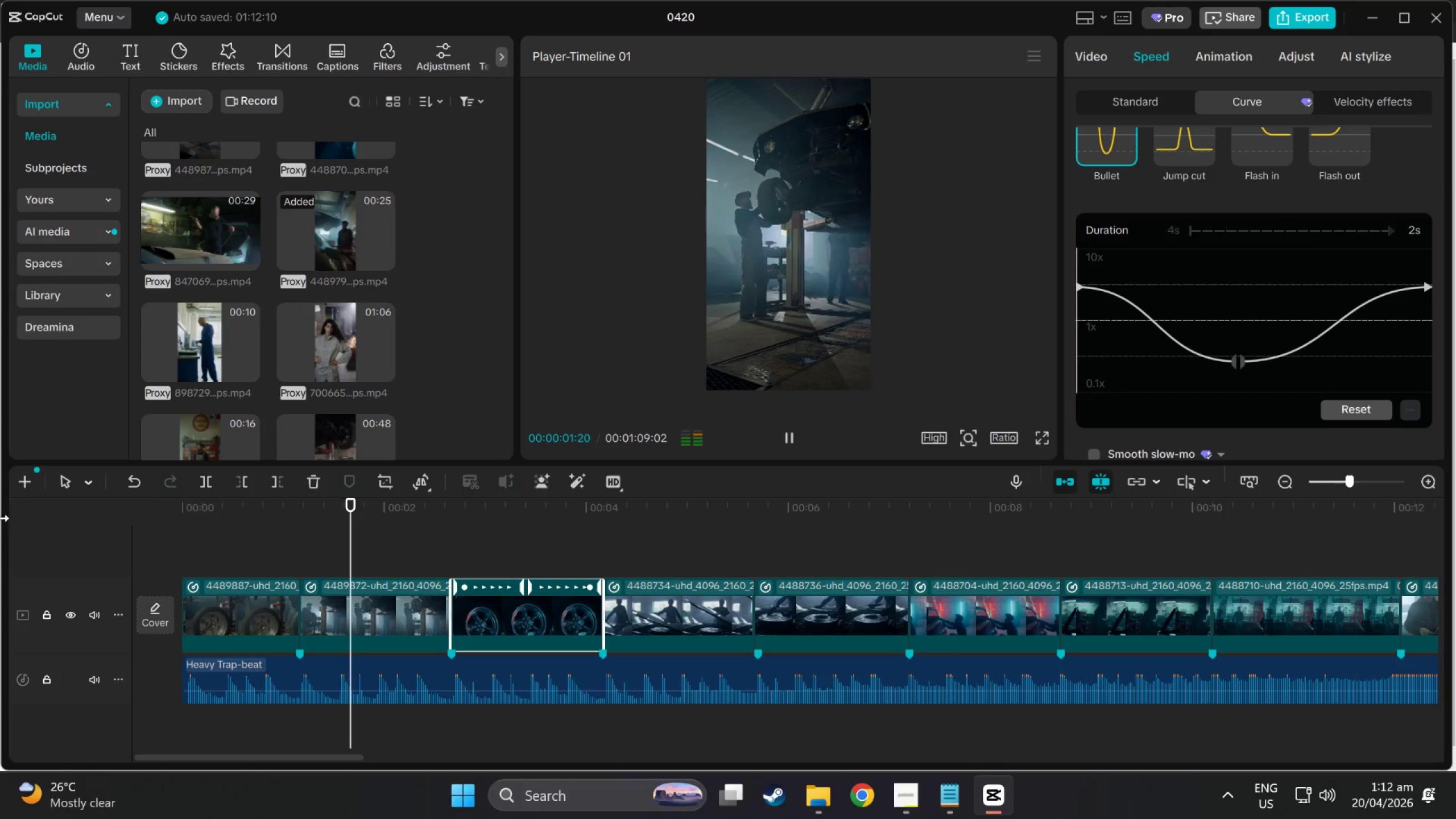 
key(Space)
 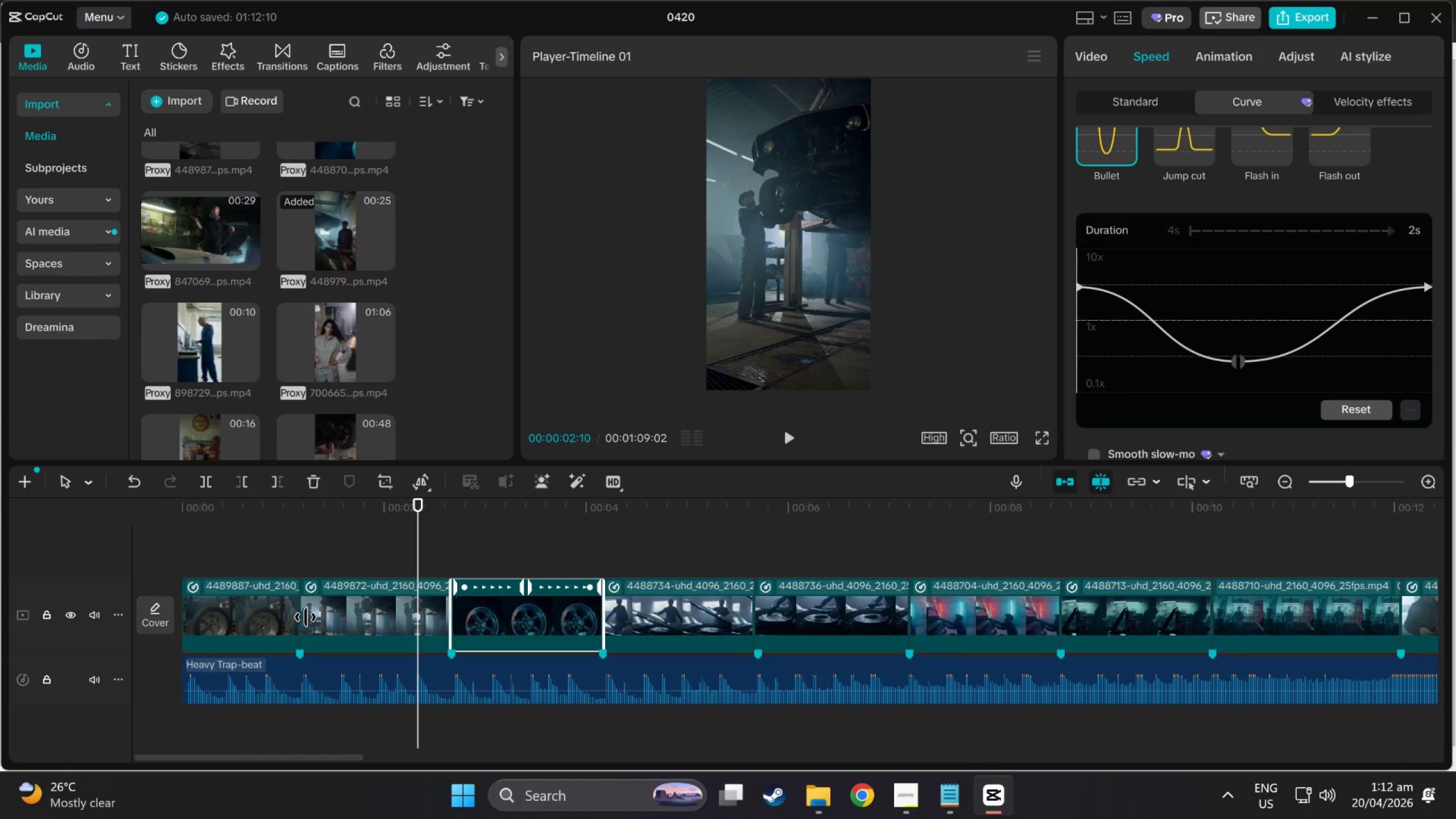 
left_click_drag(start_coordinate=[330, 610], to_coordinate=[514, 532])
 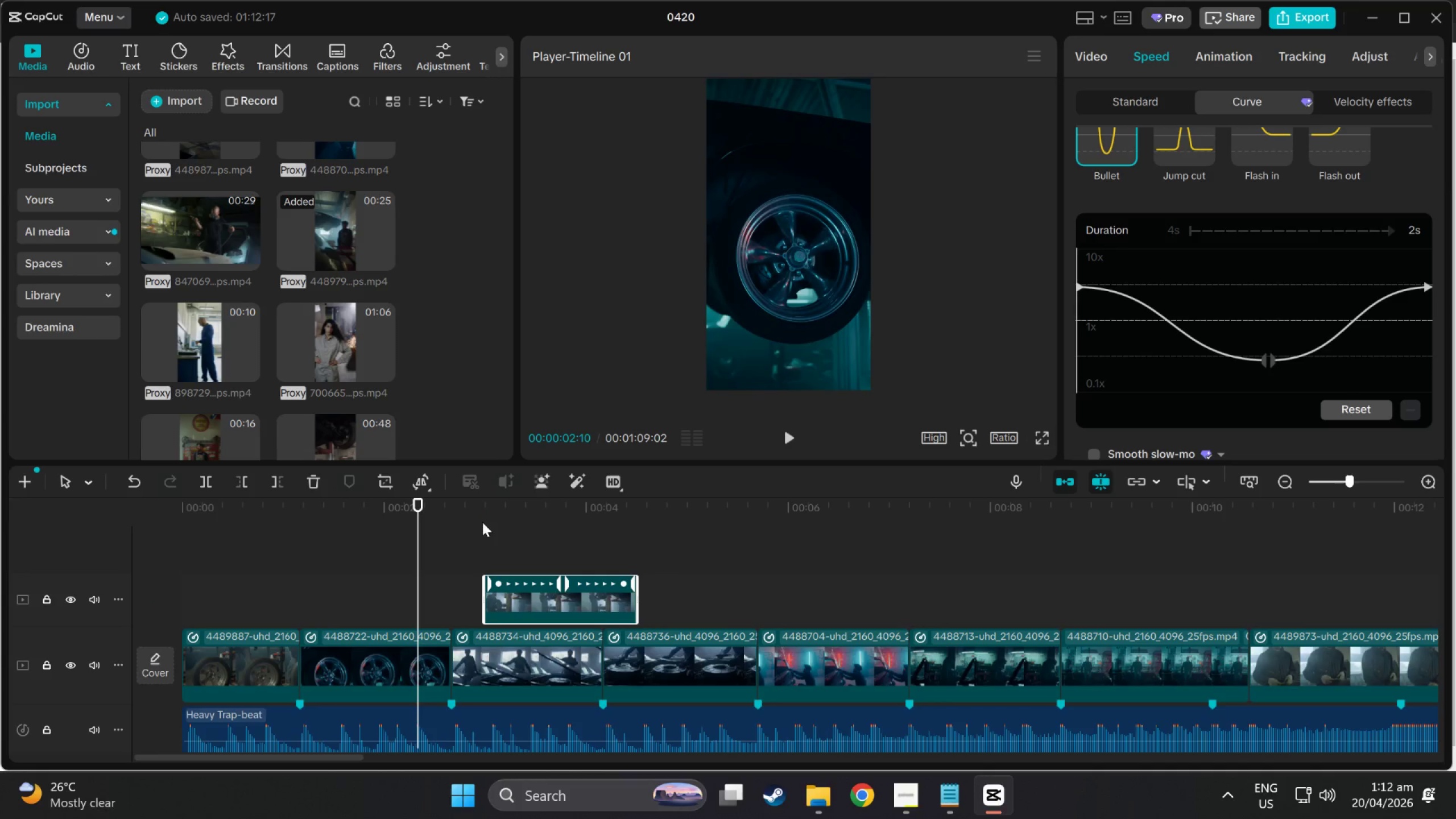 
left_click([491, 513])
 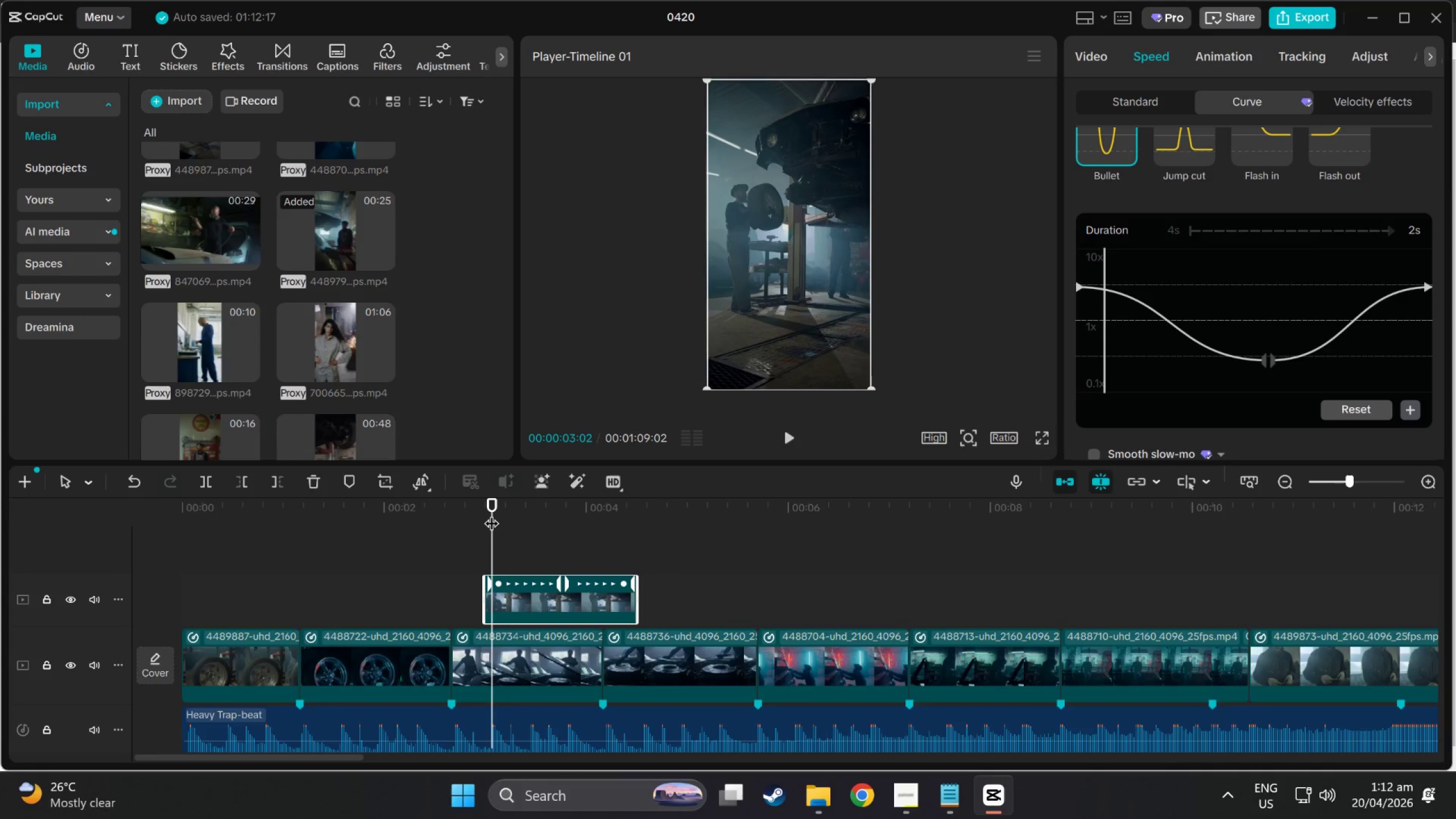 
key(Space)
 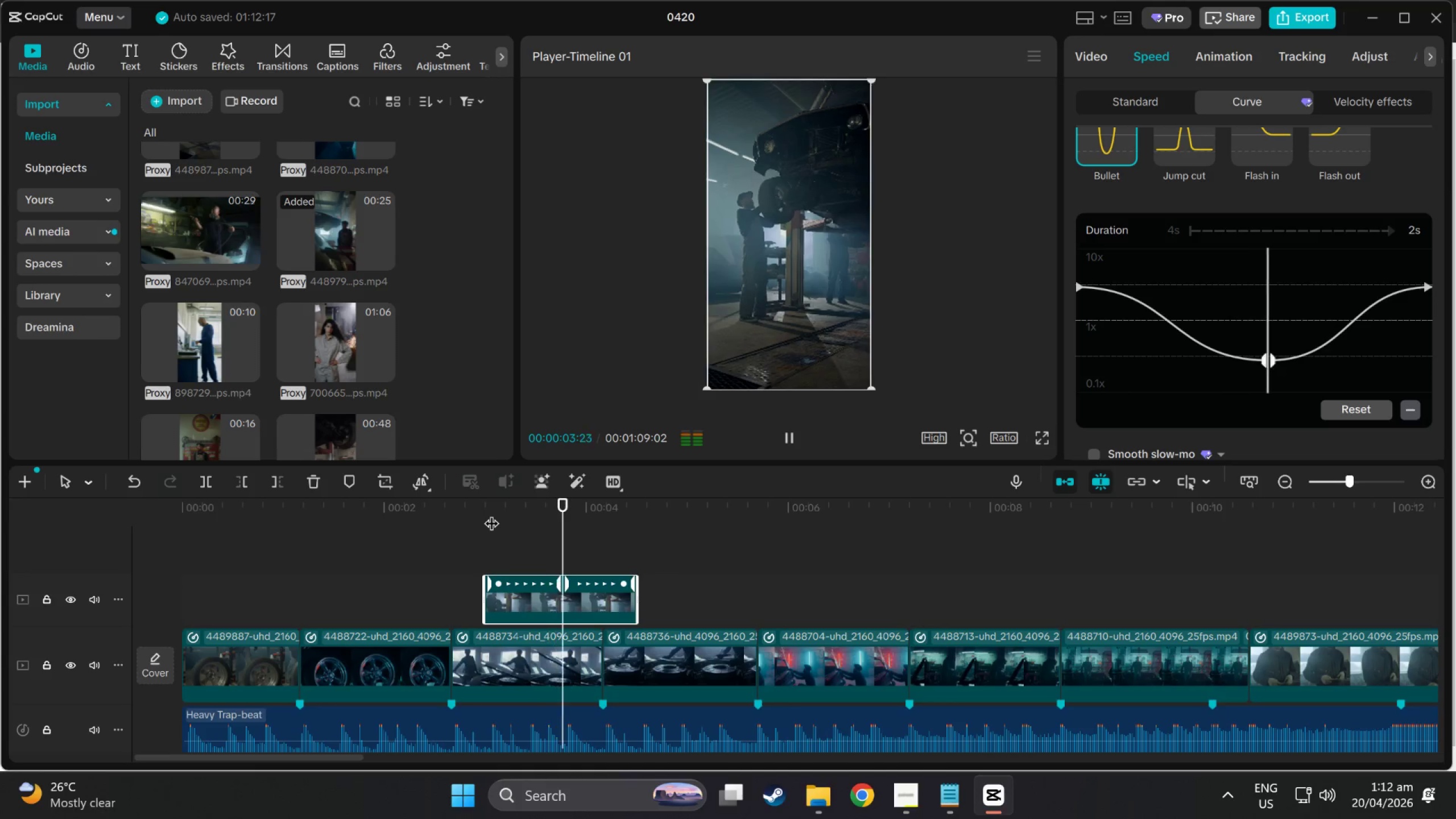 
key(Space)
 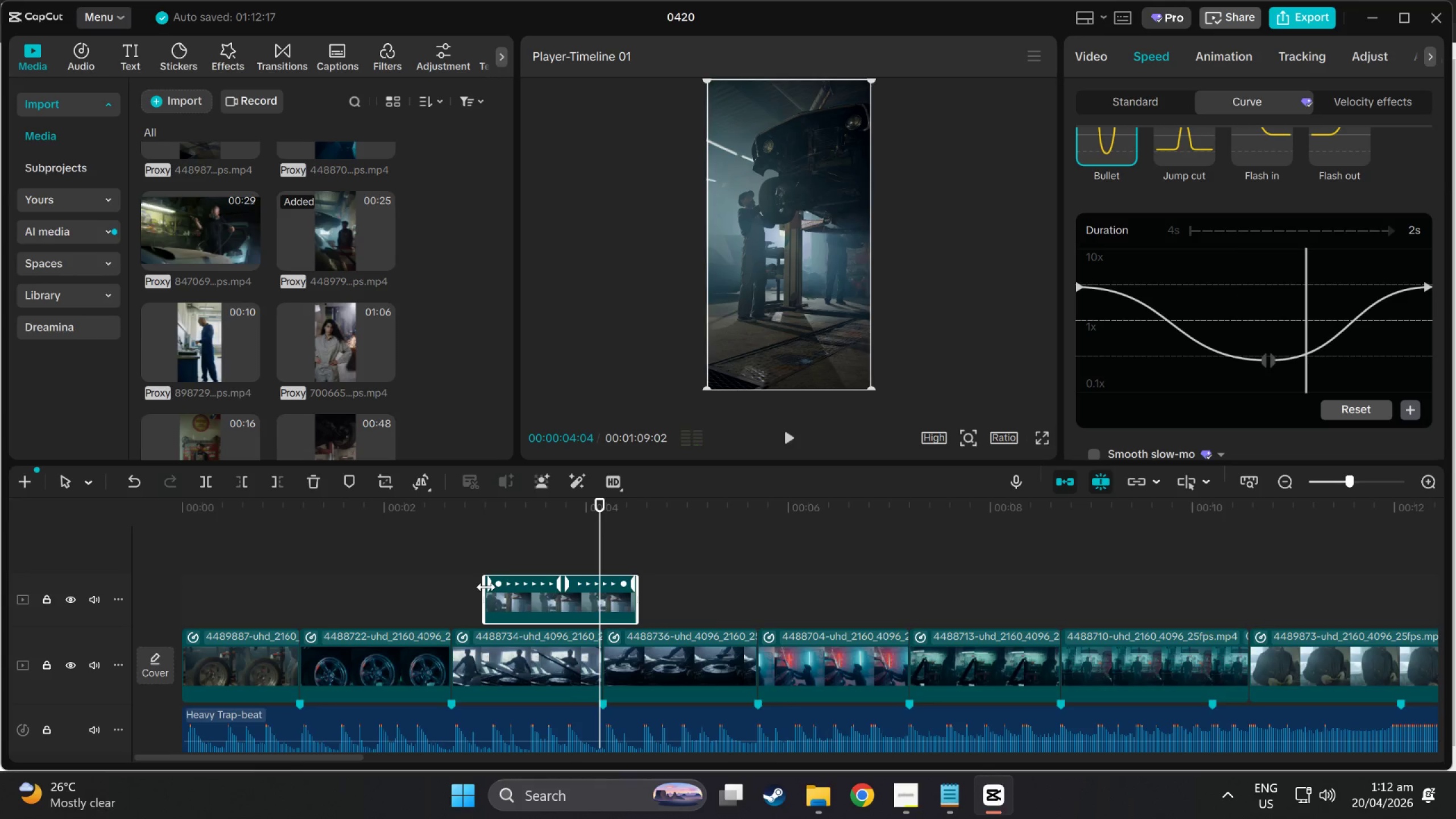 
left_click_drag(start_coordinate=[486, 587], to_coordinate=[435, 590])
 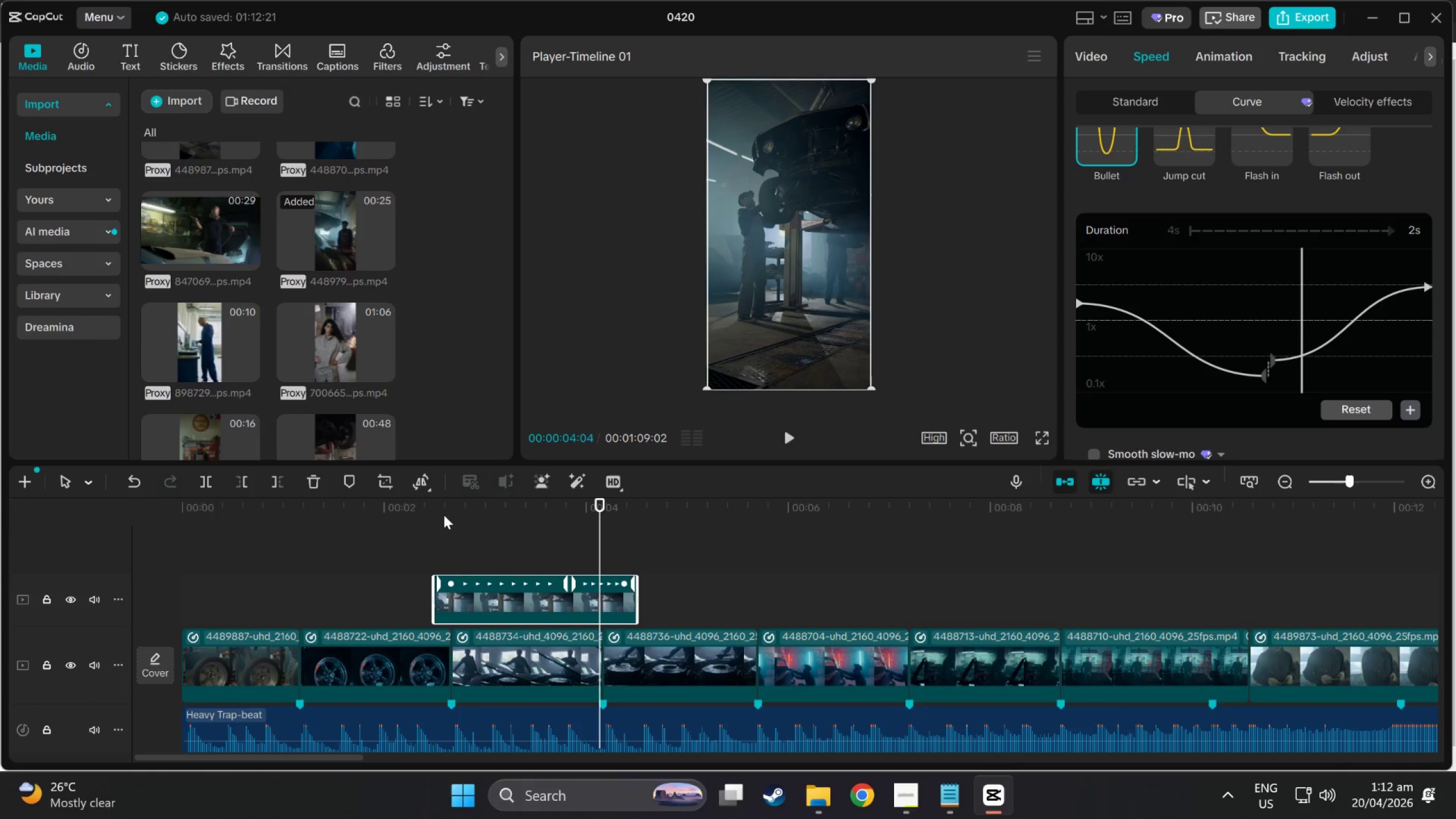 
left_click_drag(start_coordinate=[443, 511], to_coordinate=[477, 510])
 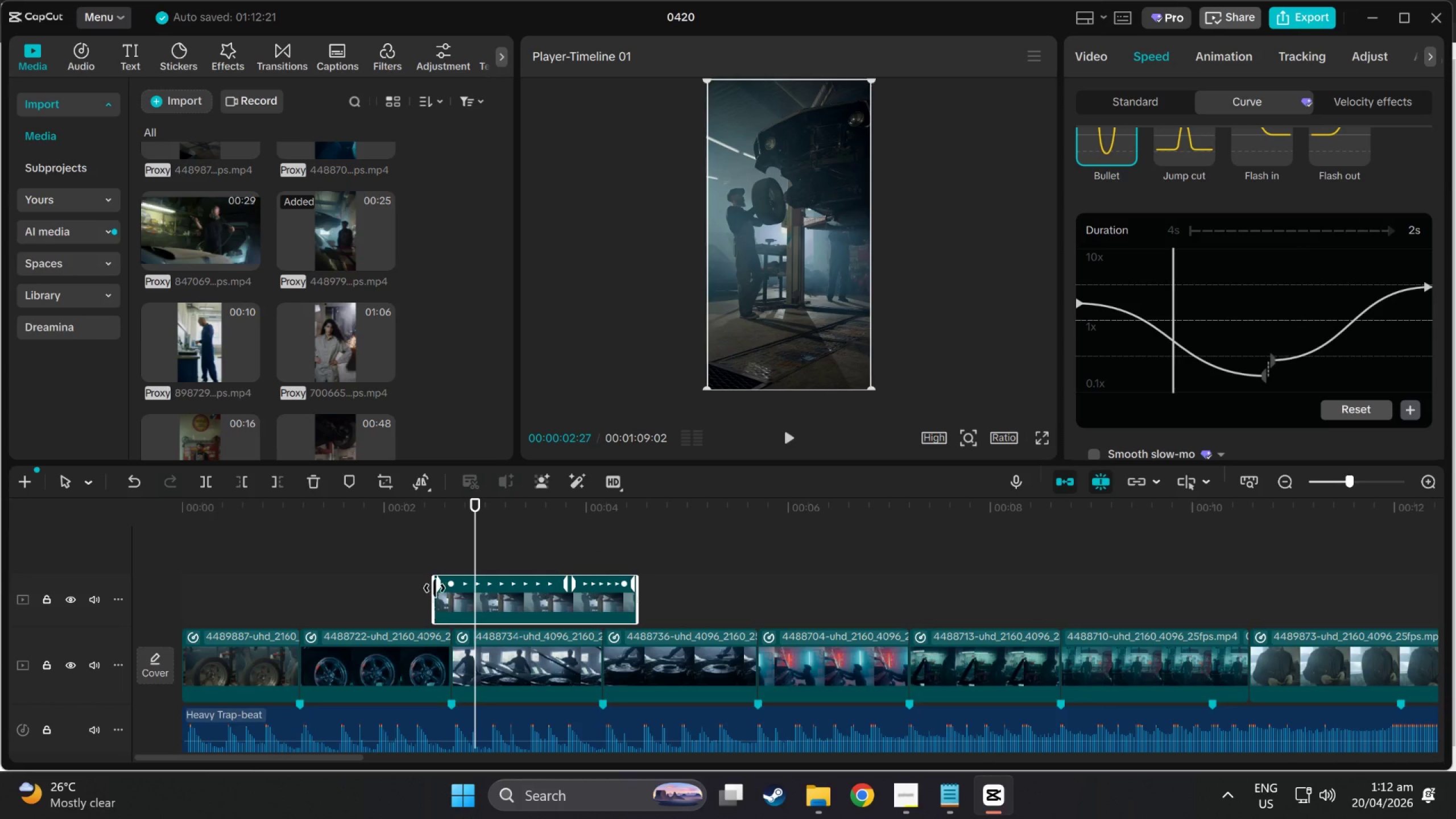 
left_click_drag(start_coordinate=[432, 590], to_coordinate=[318, 609])
 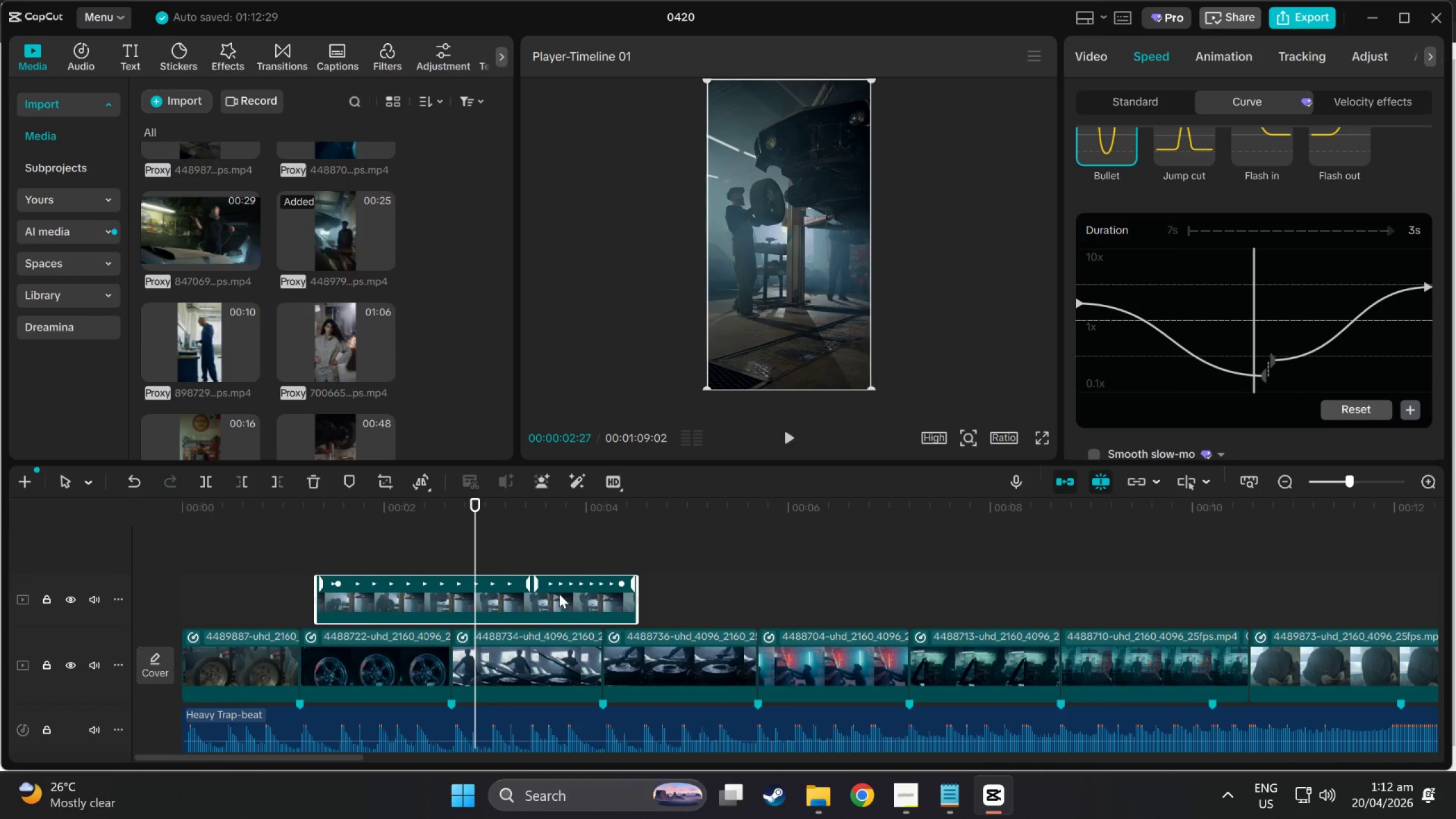 
left_click_drag(start_coordinate=[473, 587], to_coordinate=[454, 591])
 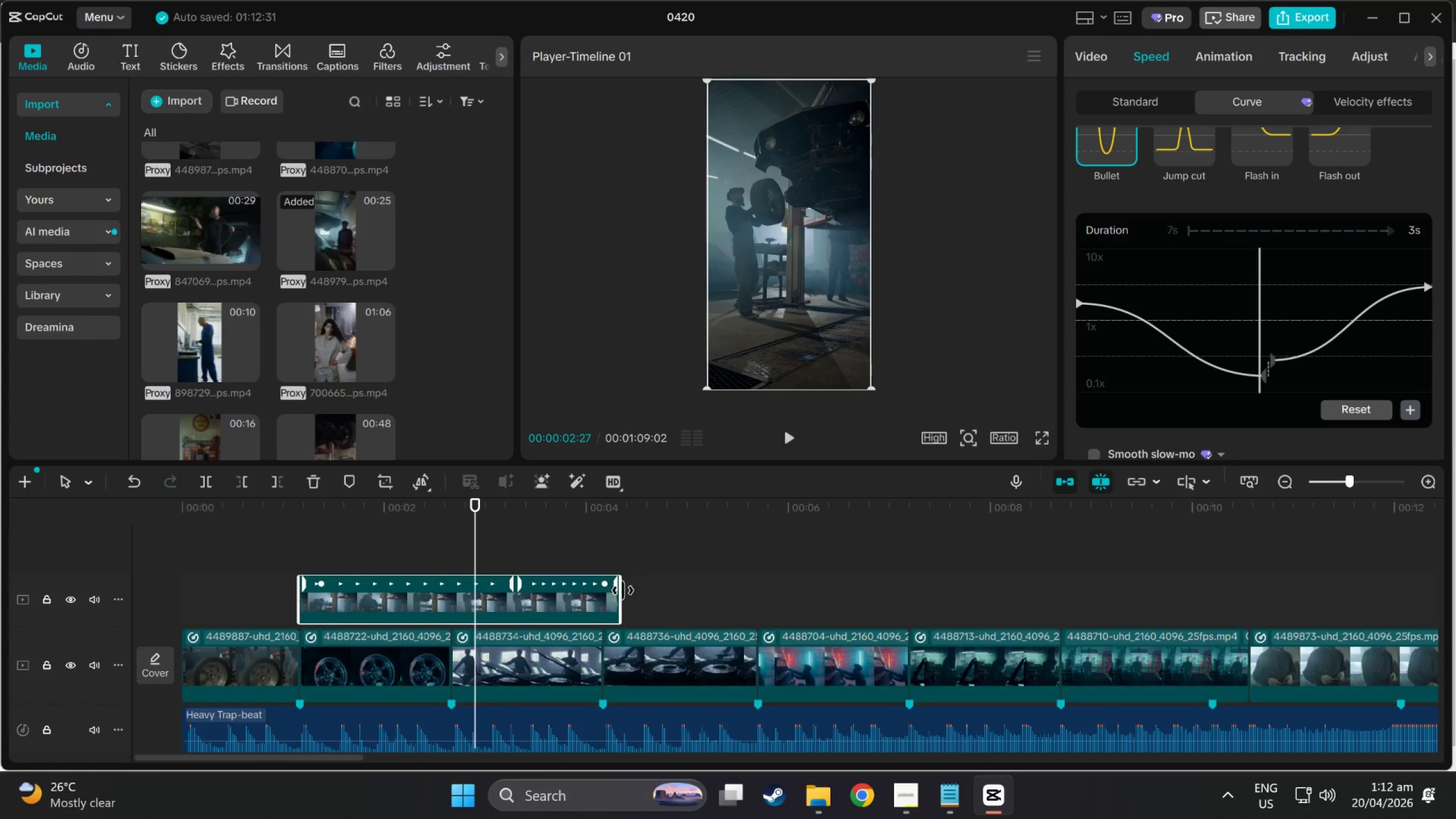 
left_click_drag(start_coordinate=[623, 590], to_coordinate=[450, 609])
 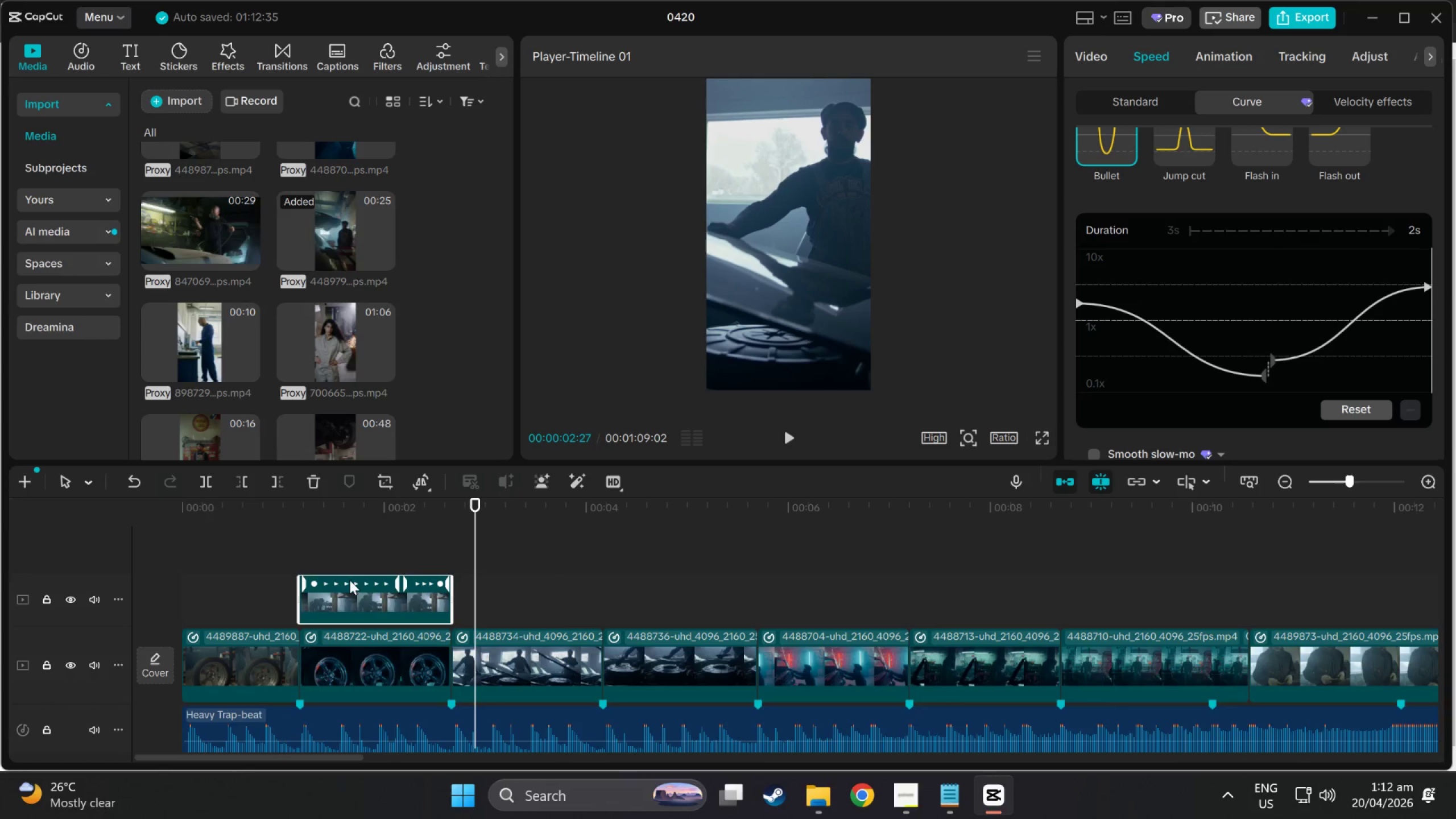 
left_click_drag(start_coordinate=[350, 584], to_coordinate=[334, 644])
 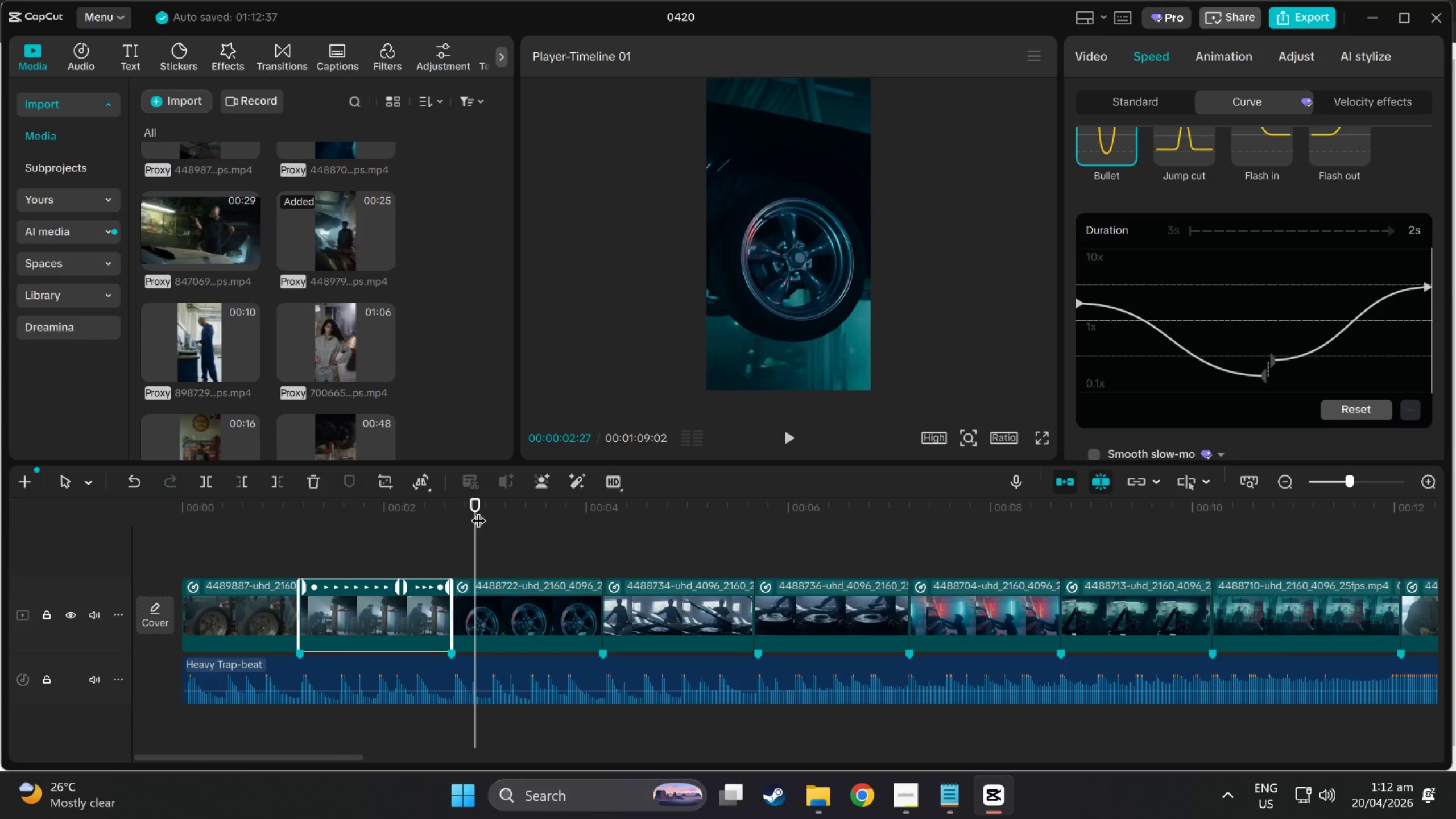 
left_click_drag(start_coordinate=[478, 510], to_coordinate=[179, 527])
 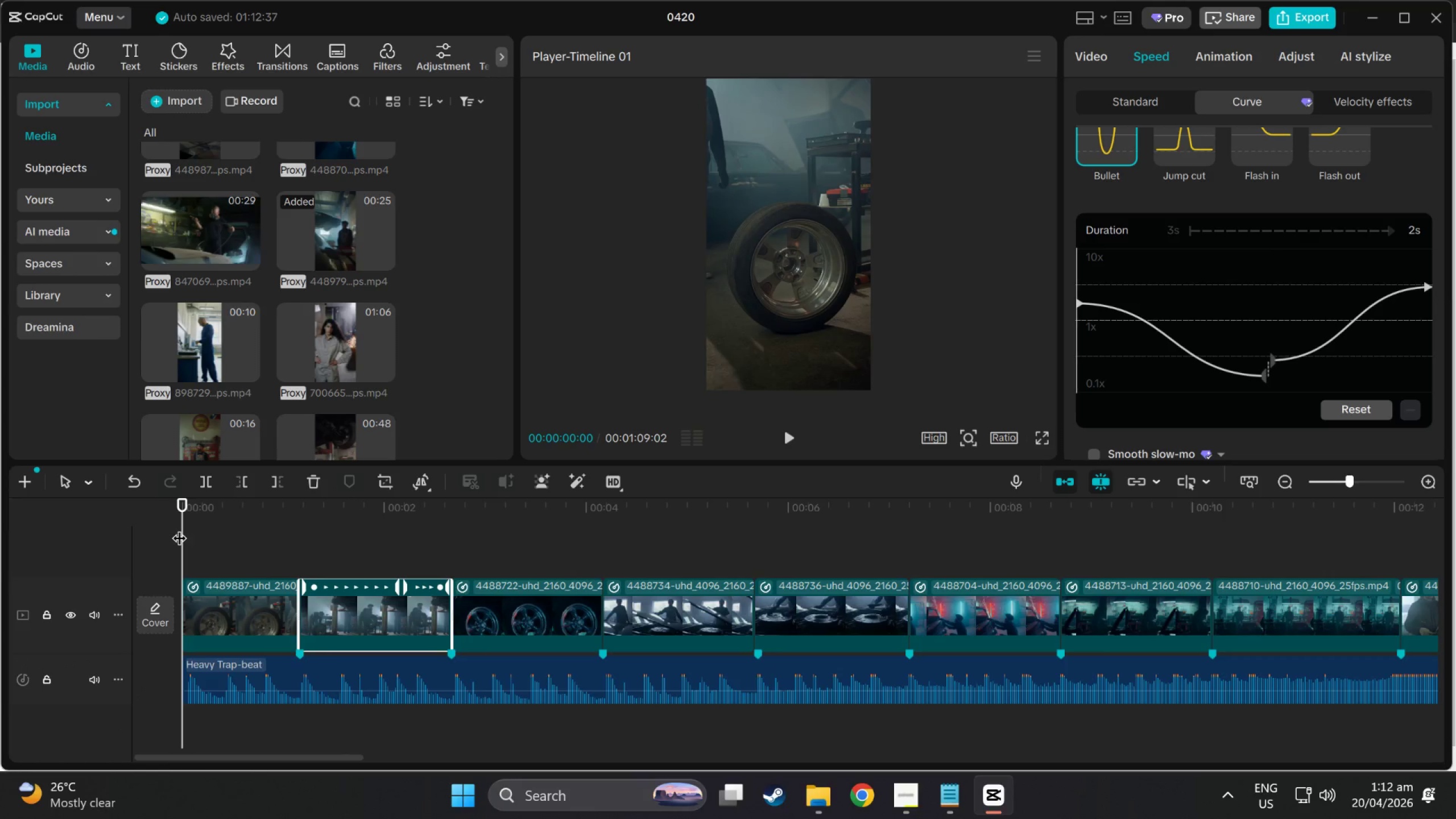 
key(Space)
 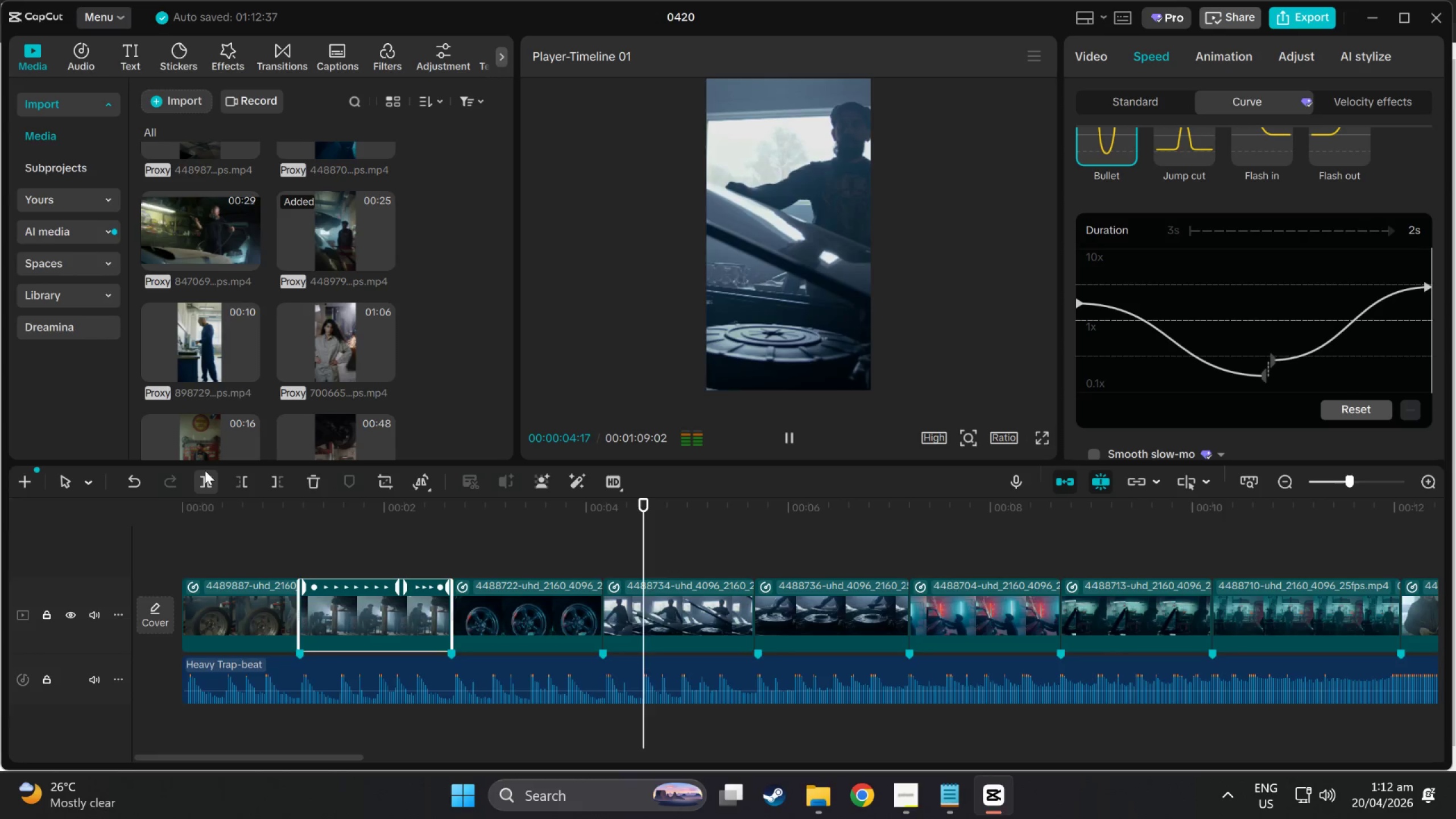 
wait(6.17)
 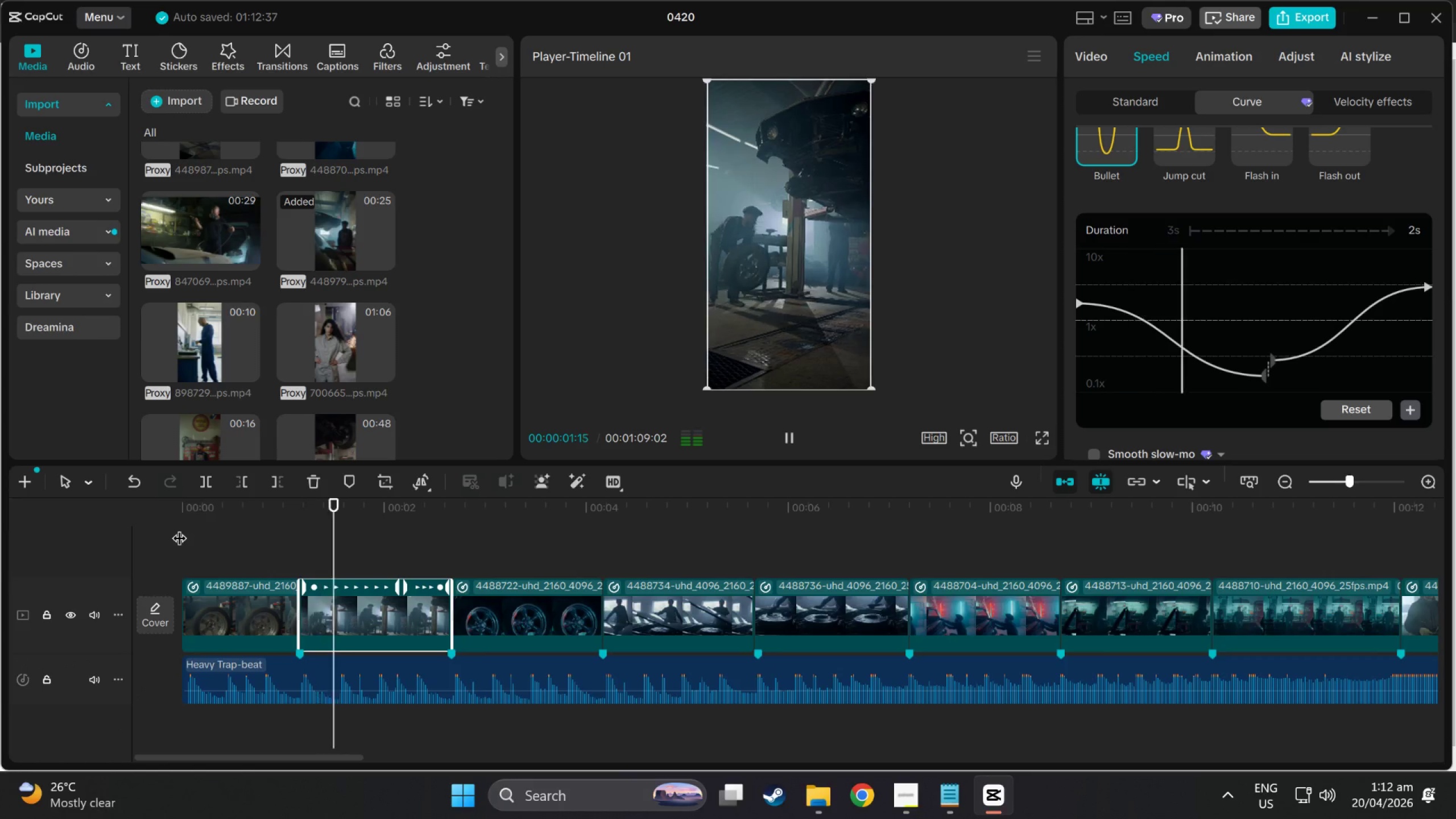 
key(Space)
 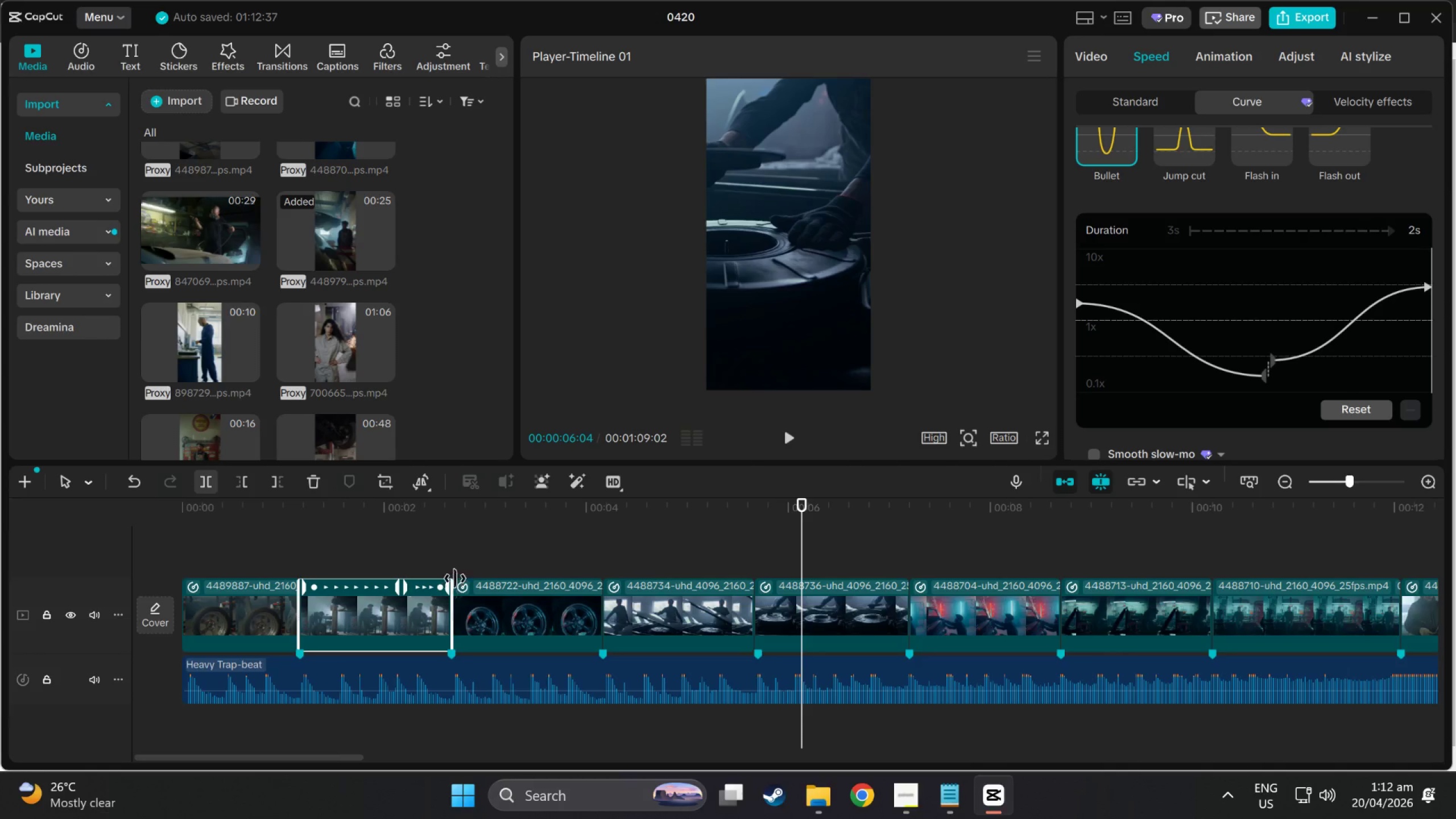 
key(Space)
 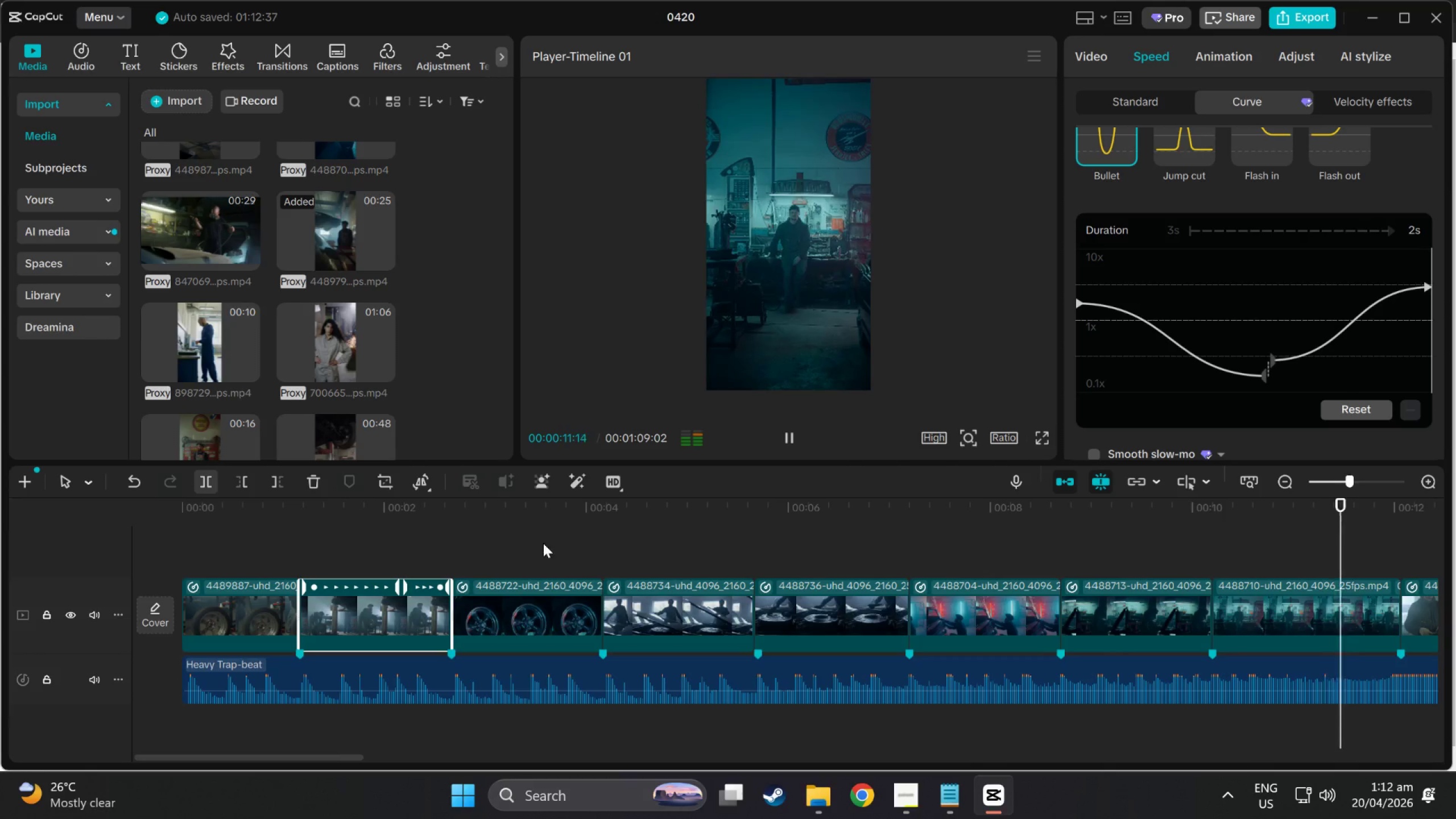 
wait(7.22)
 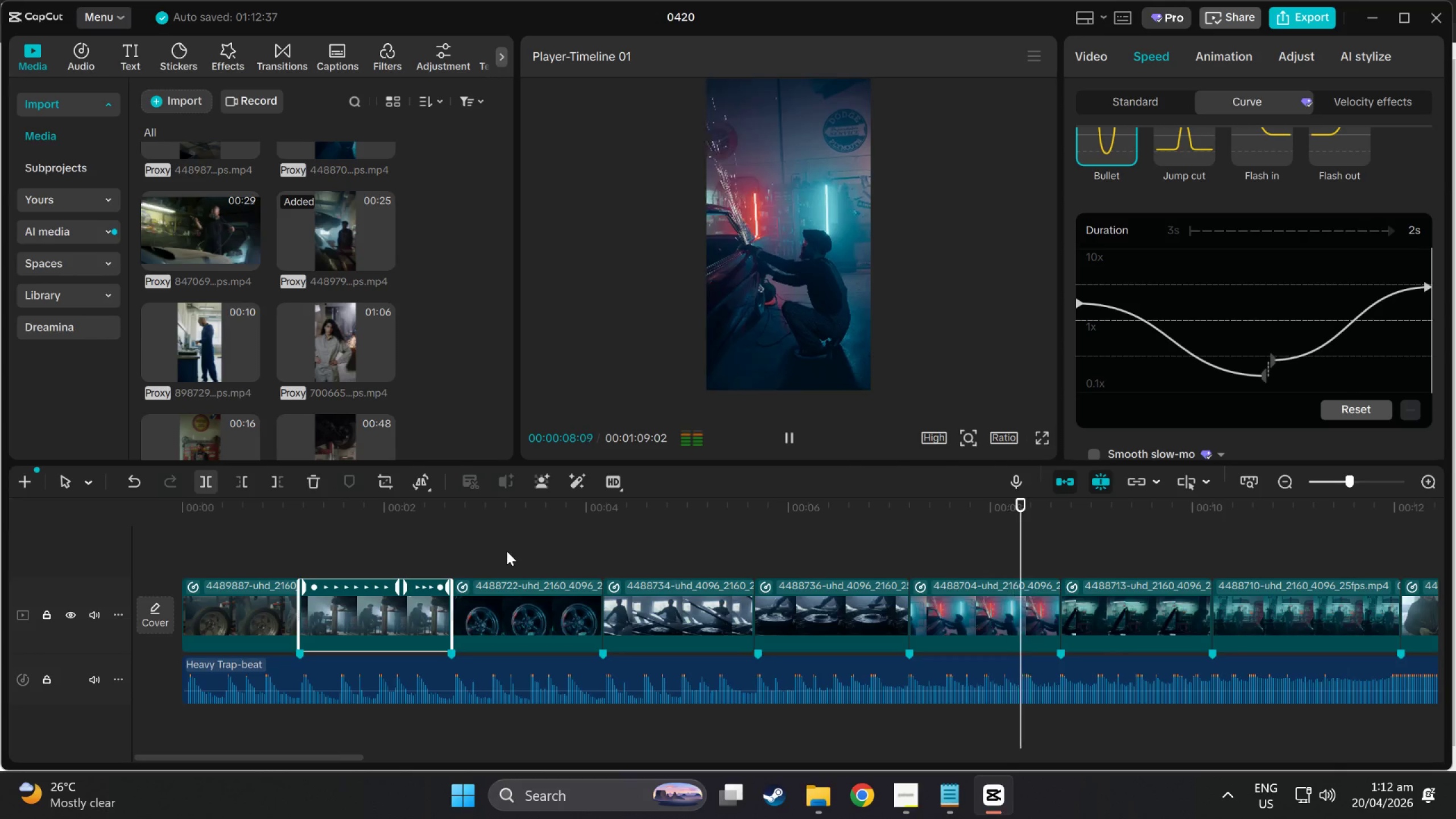 
left_click([1267, 375])
 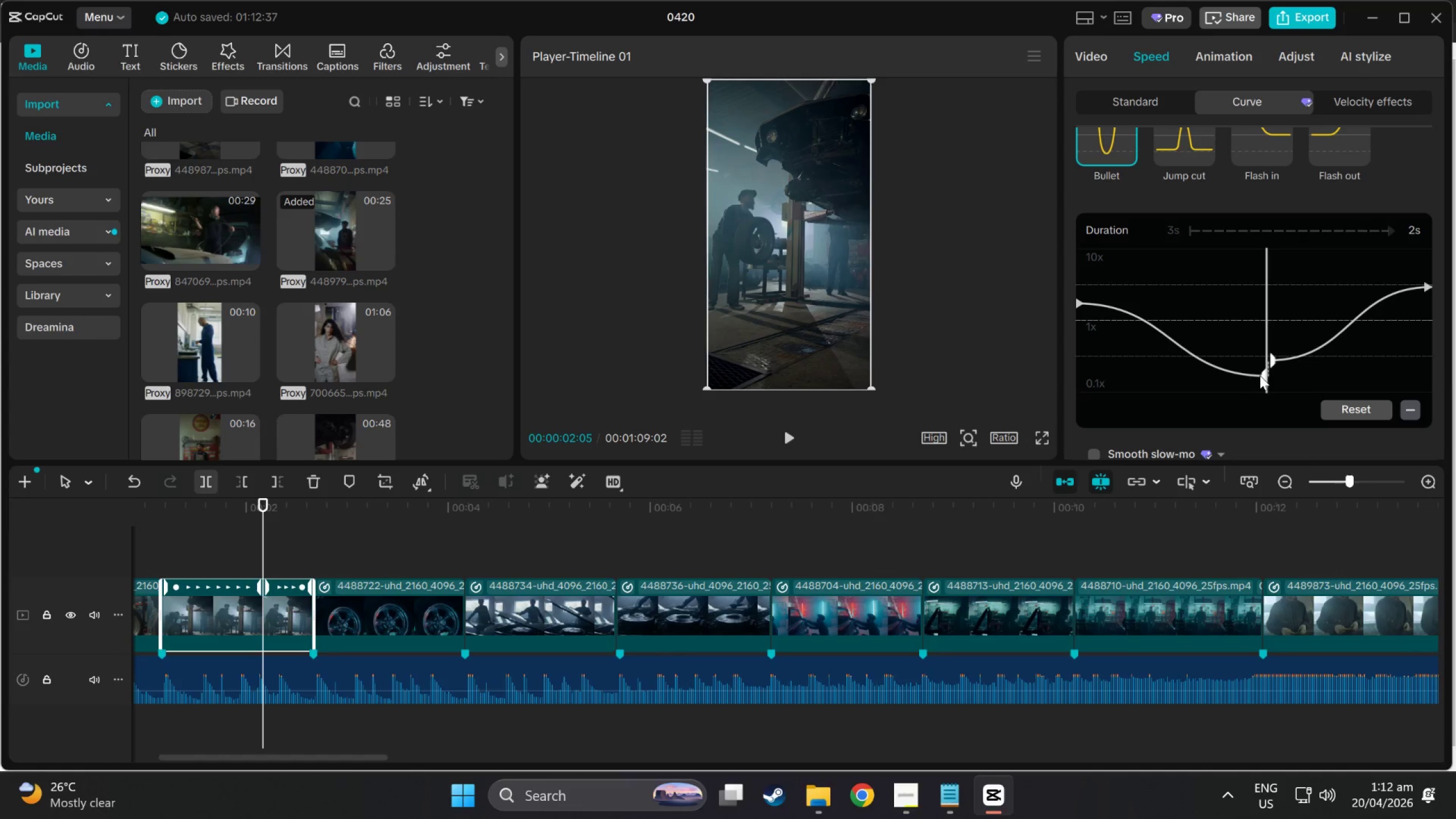 
left_click_drag(start_coordinate=[1260, 375], to_coordinate=[1260, 367])
 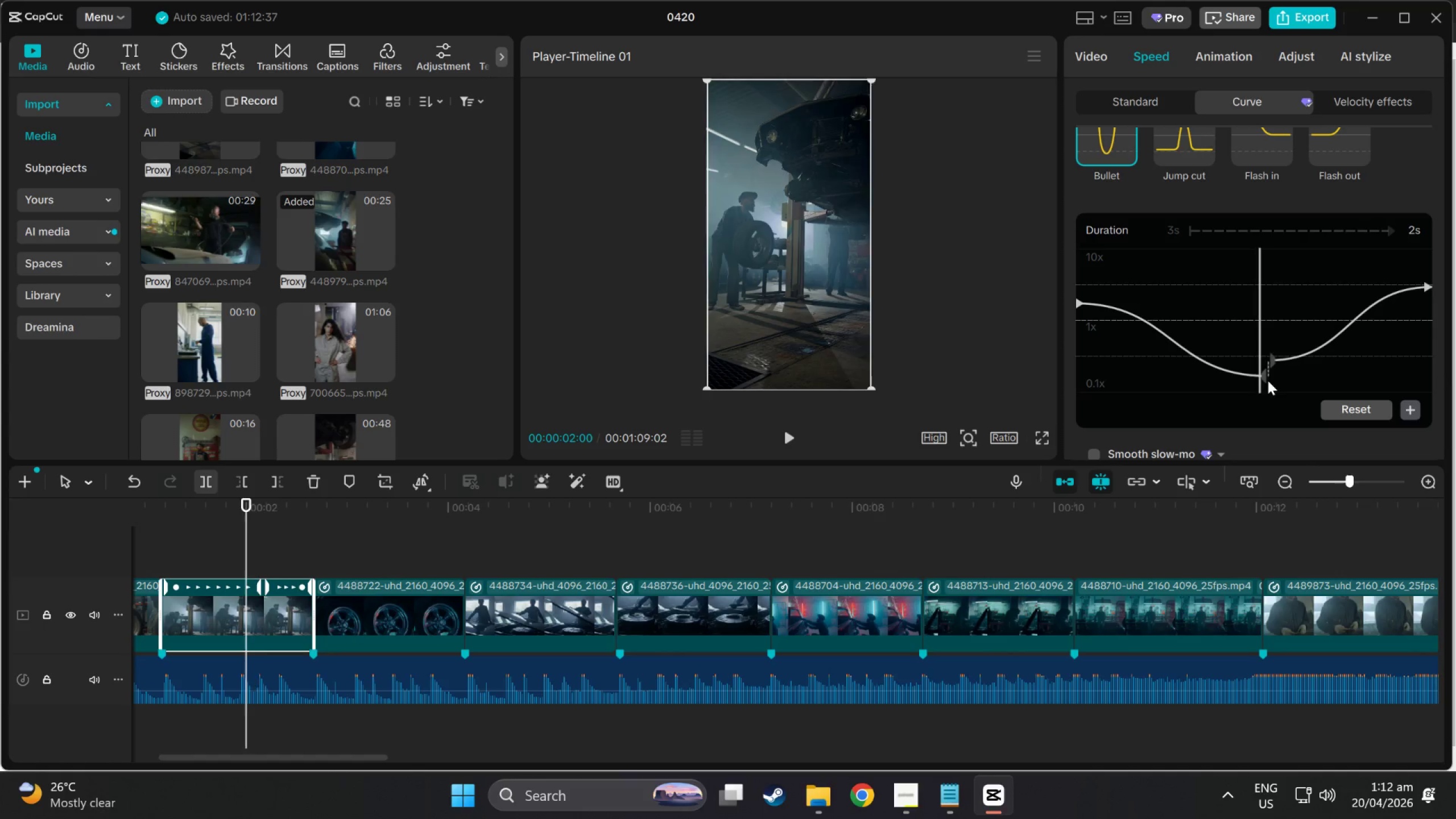 
left_click_drag(start_coordinate=[1268, 380], to_coordinate=[1268, 364])
 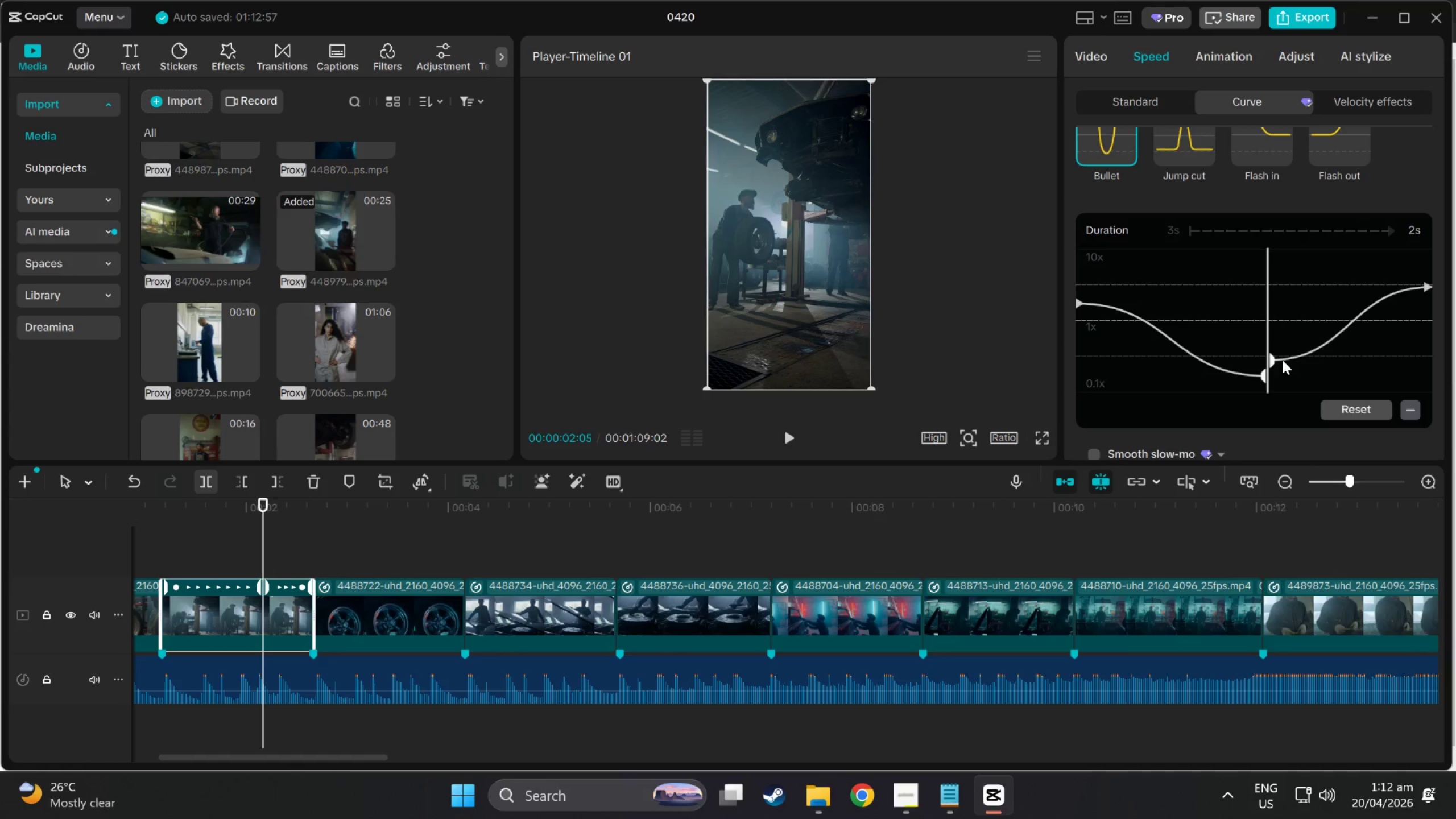 
left_click_drag(start_coordinate=[1269, 358], to_coordinate=[1212, 378])
 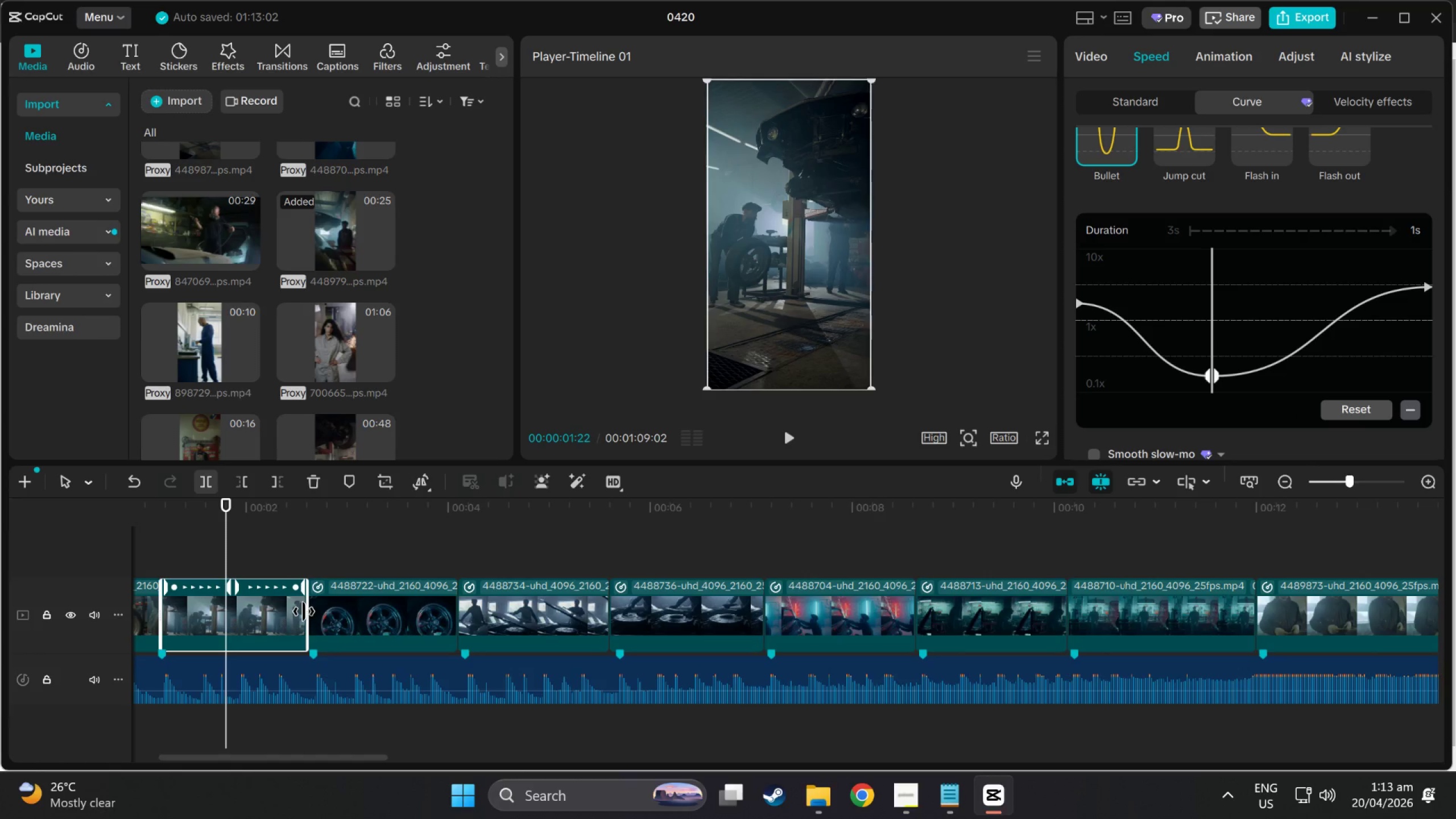 
left_click_drag(start_coordinate=[305, 611], to_coordinate=[312, 613])
 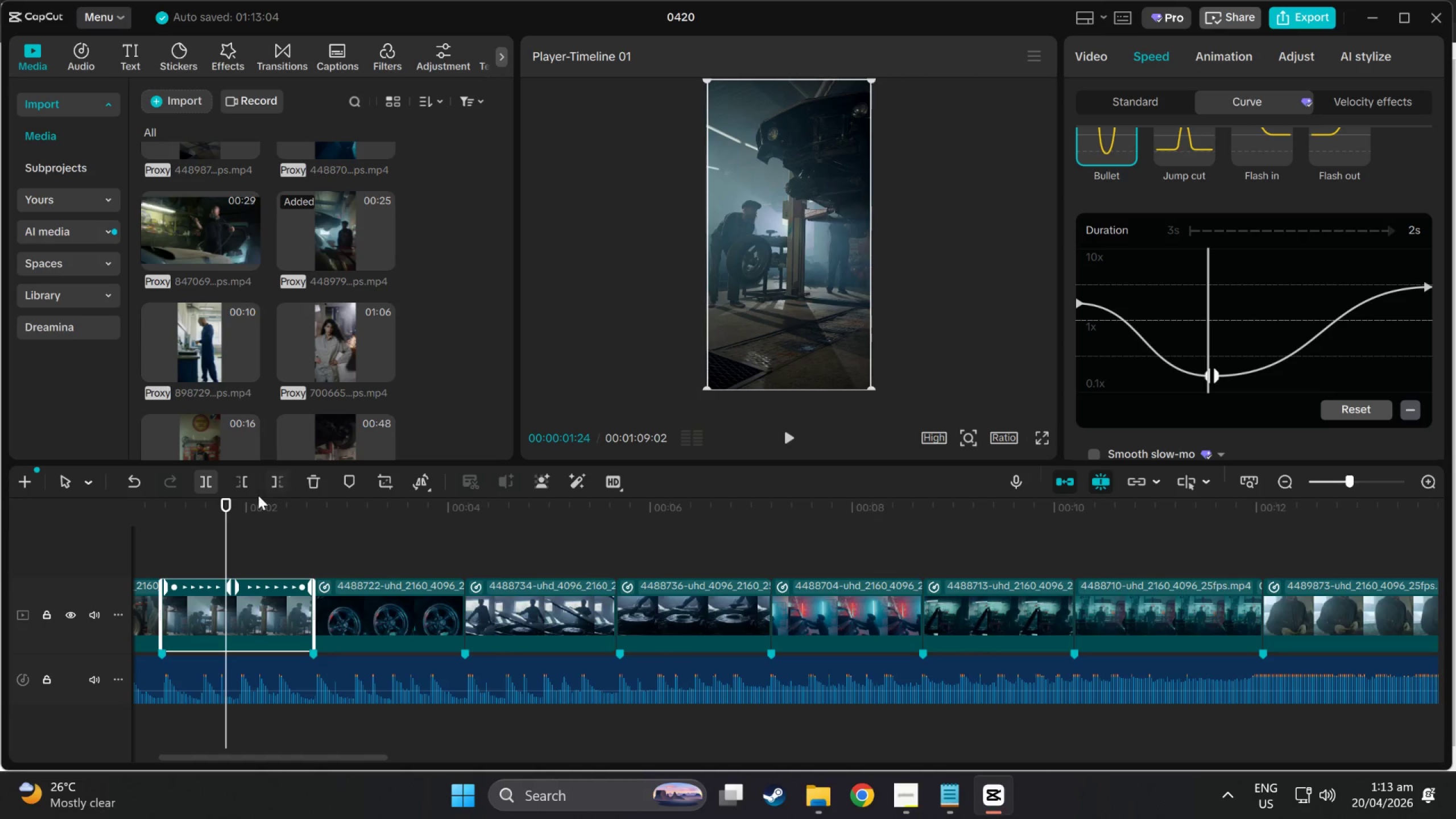 
left_click_drag(start_coordinate=[221, 509], to_coordinate=[0, 543])
 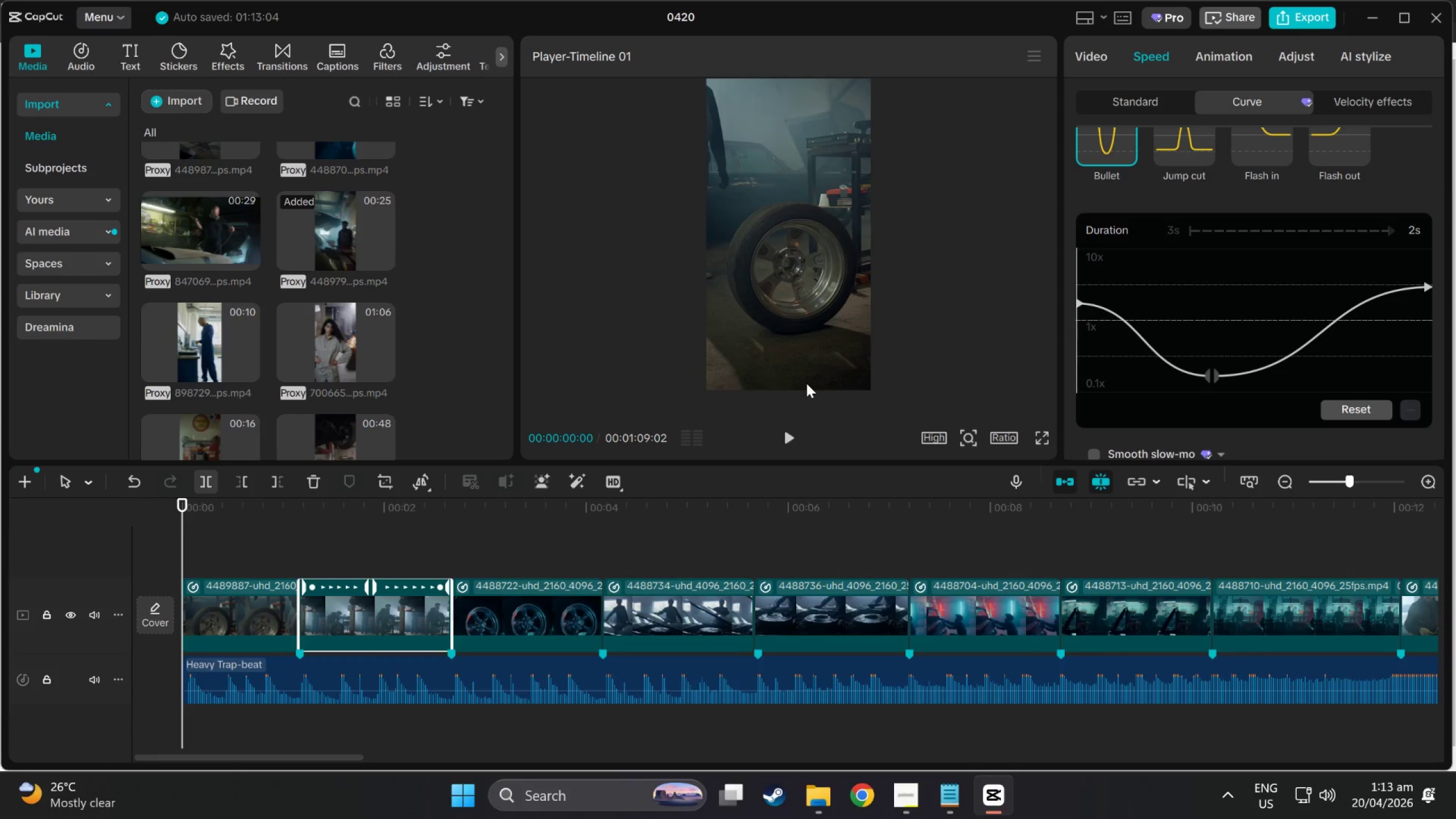 
key(Space)
 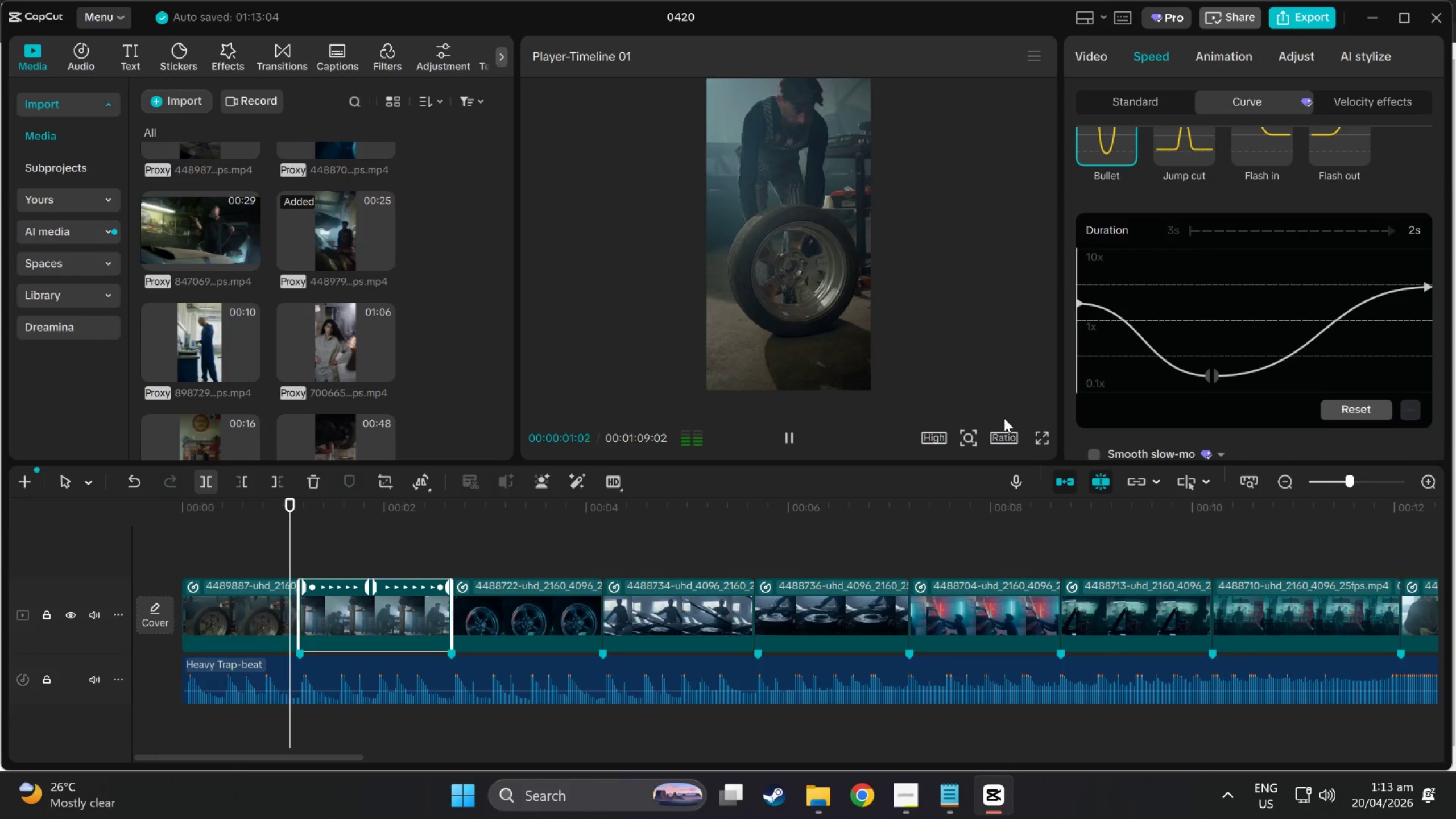 
left_click([1044, 441])
 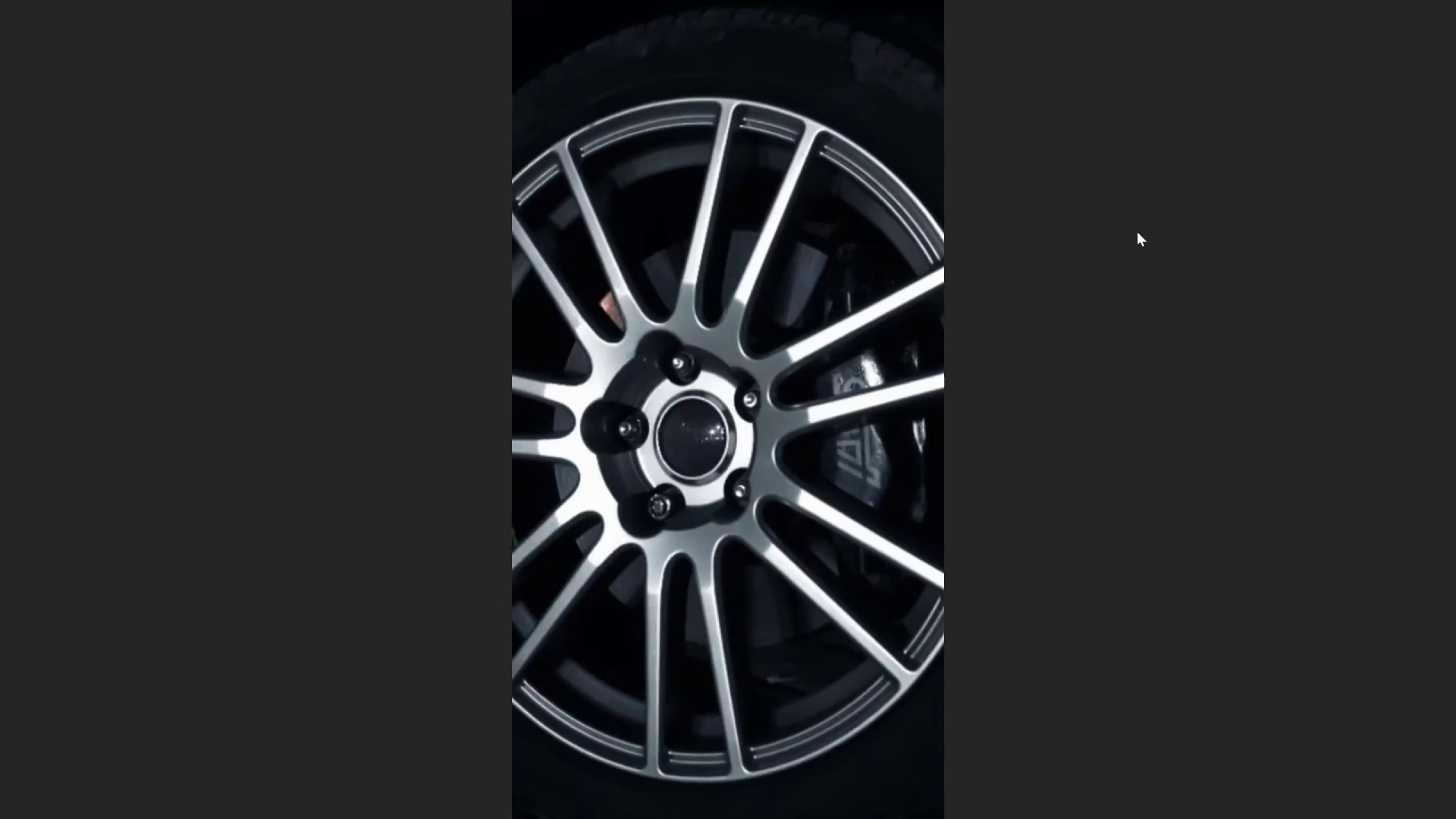 
wait(45.44)
 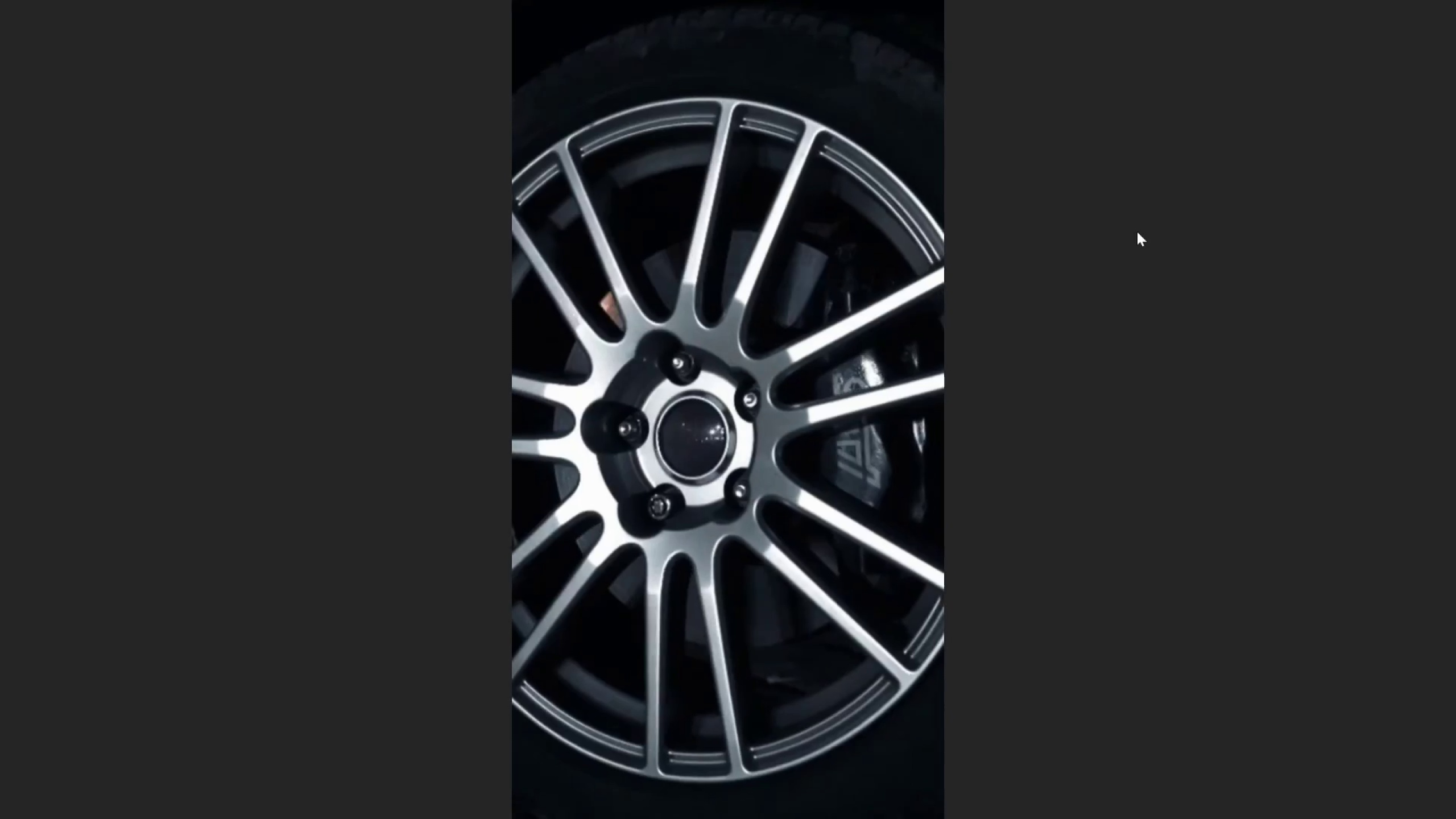 
key(Escape)
 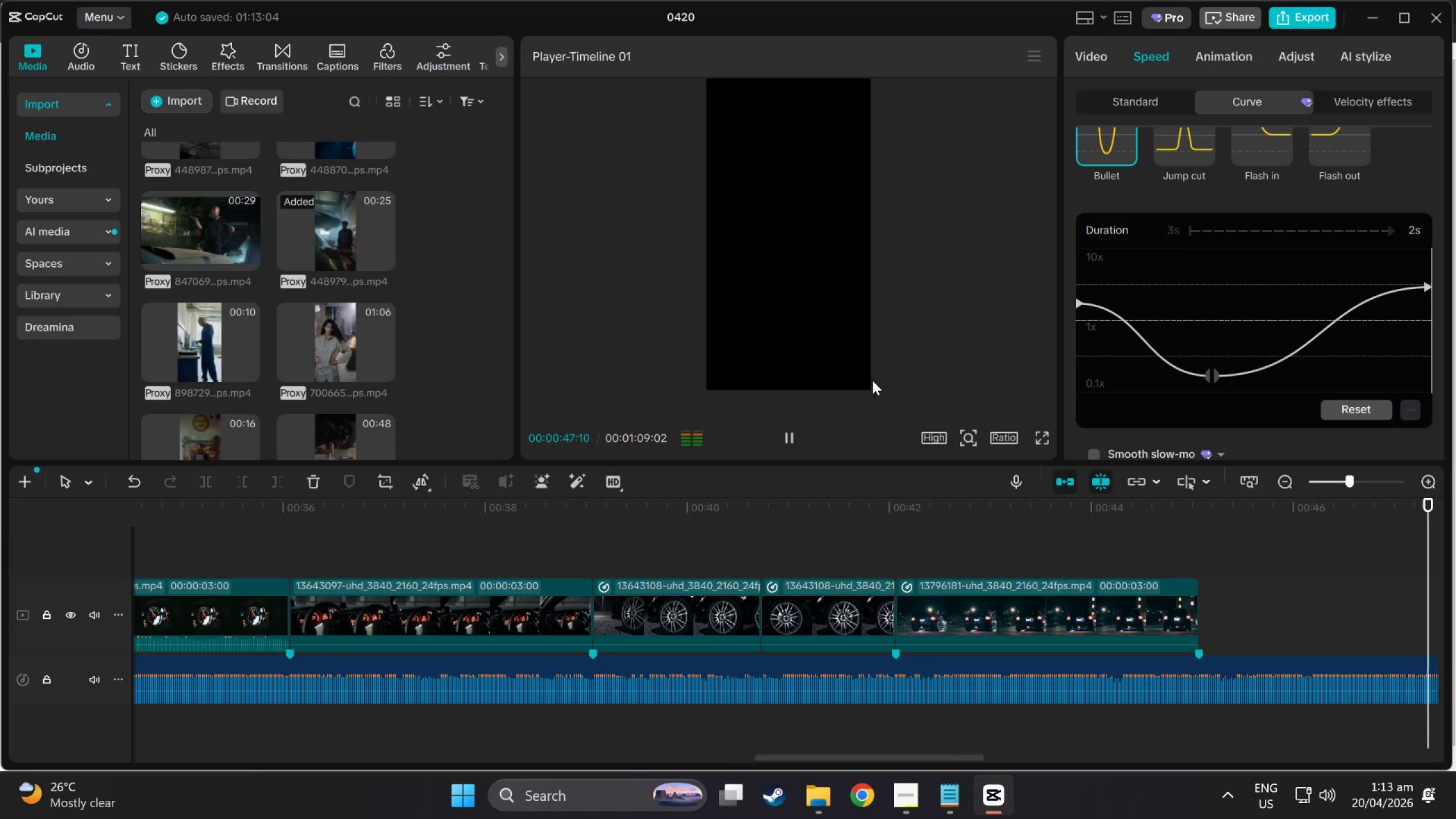 
key(Space)
 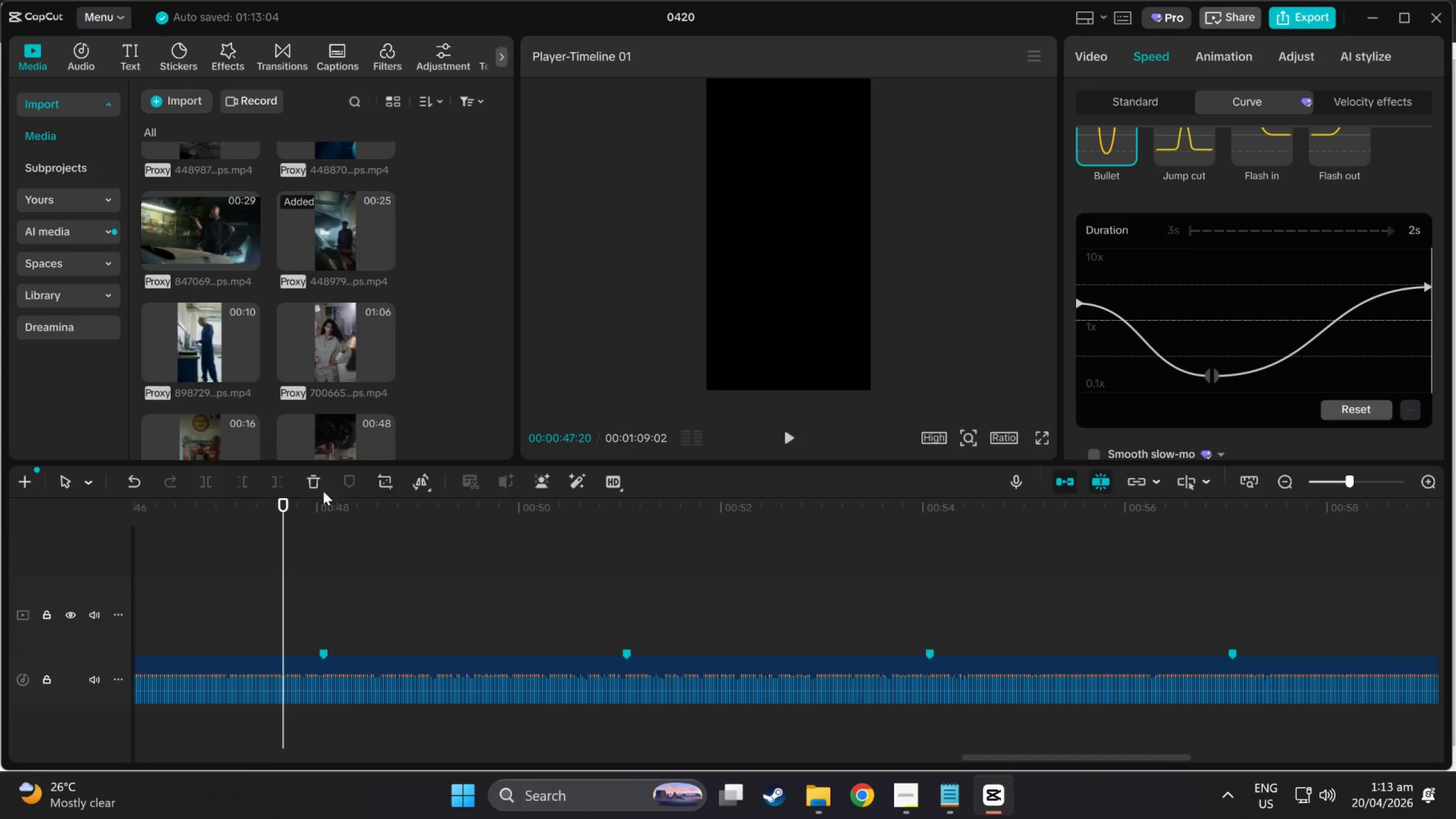 
left_click_drag(start_coordinate=[287, 514], to_coordinate=[5, 530])
 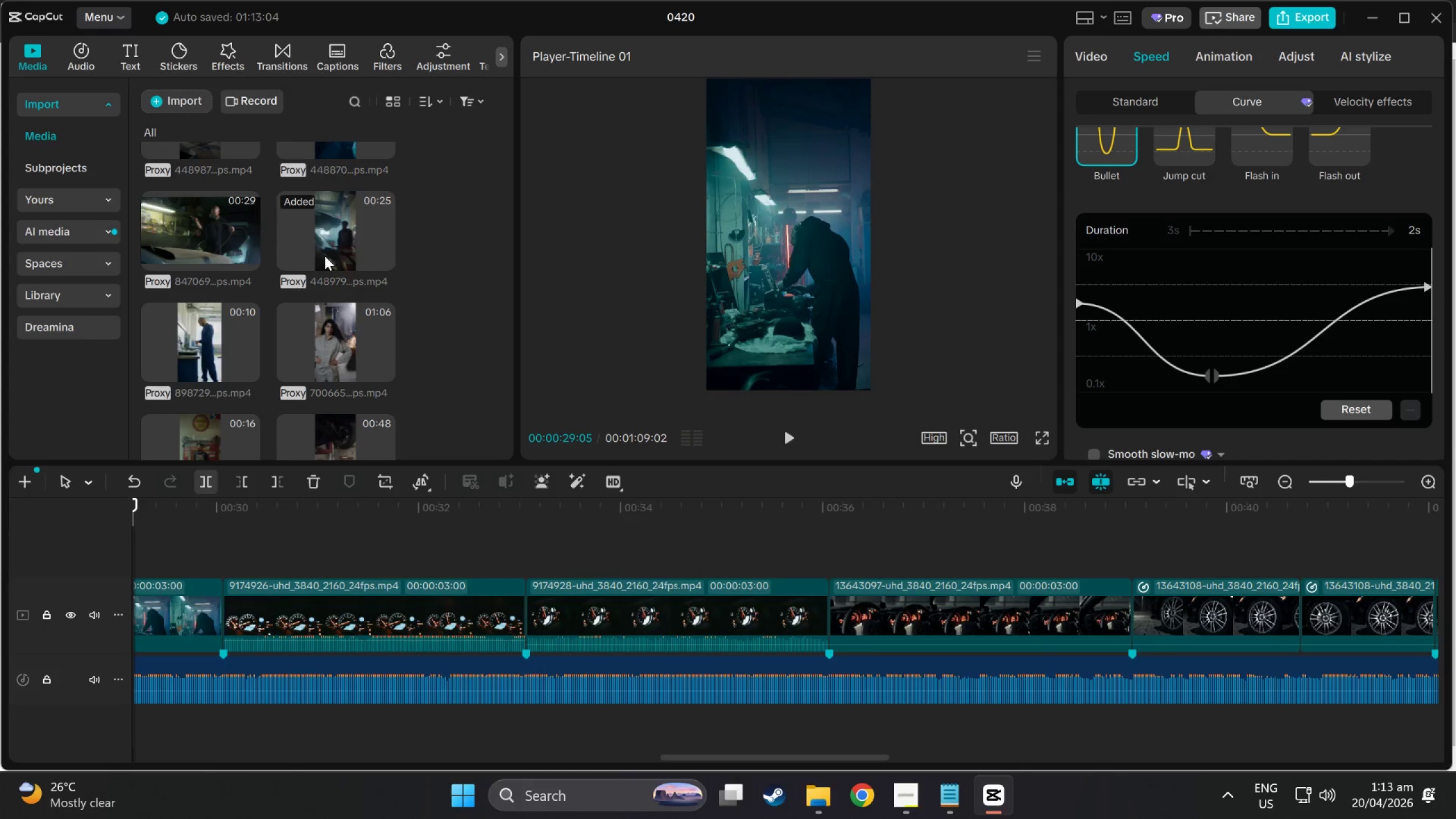 
scroll: coordinate [328, 259], scroll_direction: down, amount: 8.0
 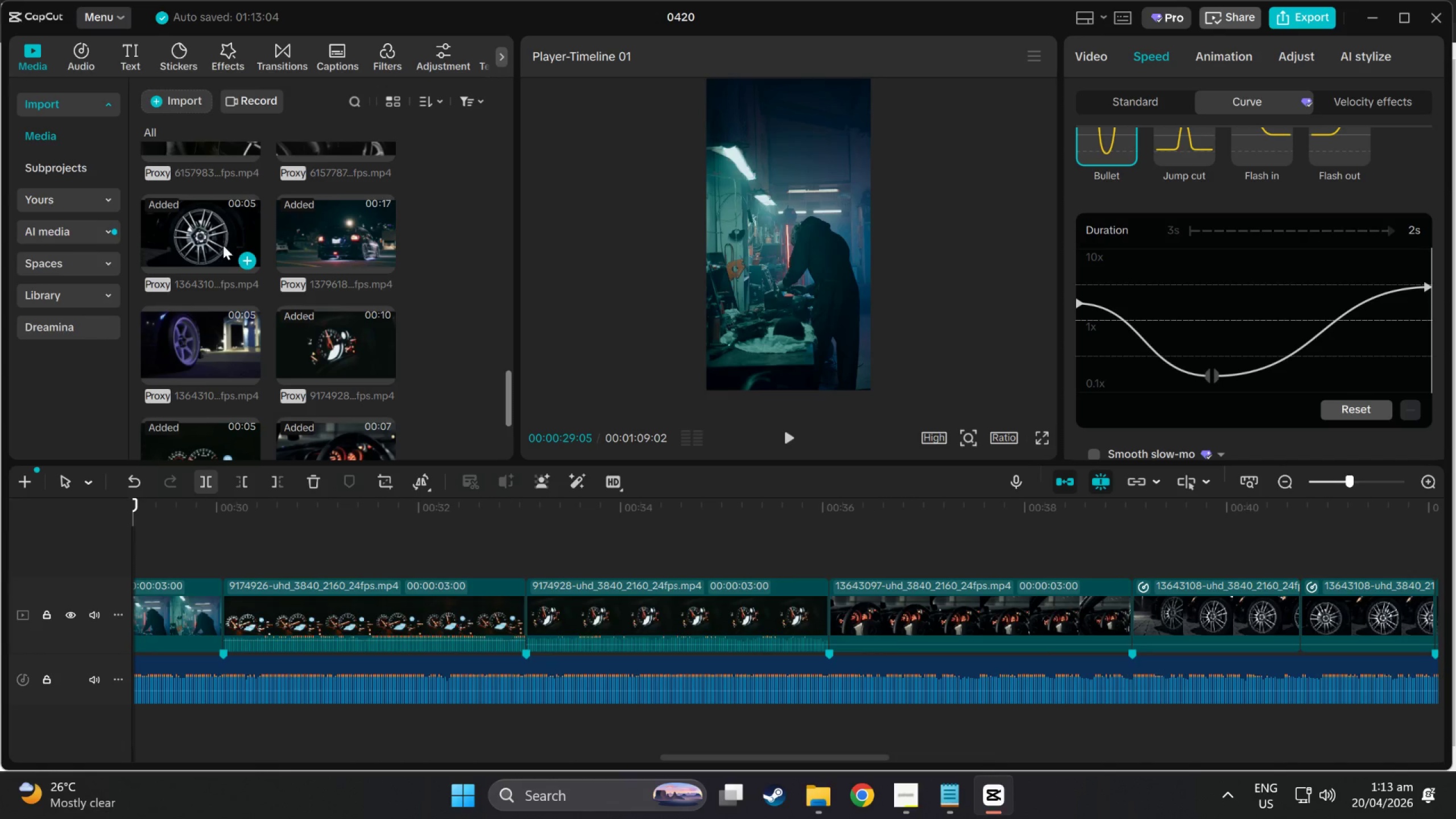 
scroll: coordinate [292, 237], scroll_direction: up, amount: 2.0
 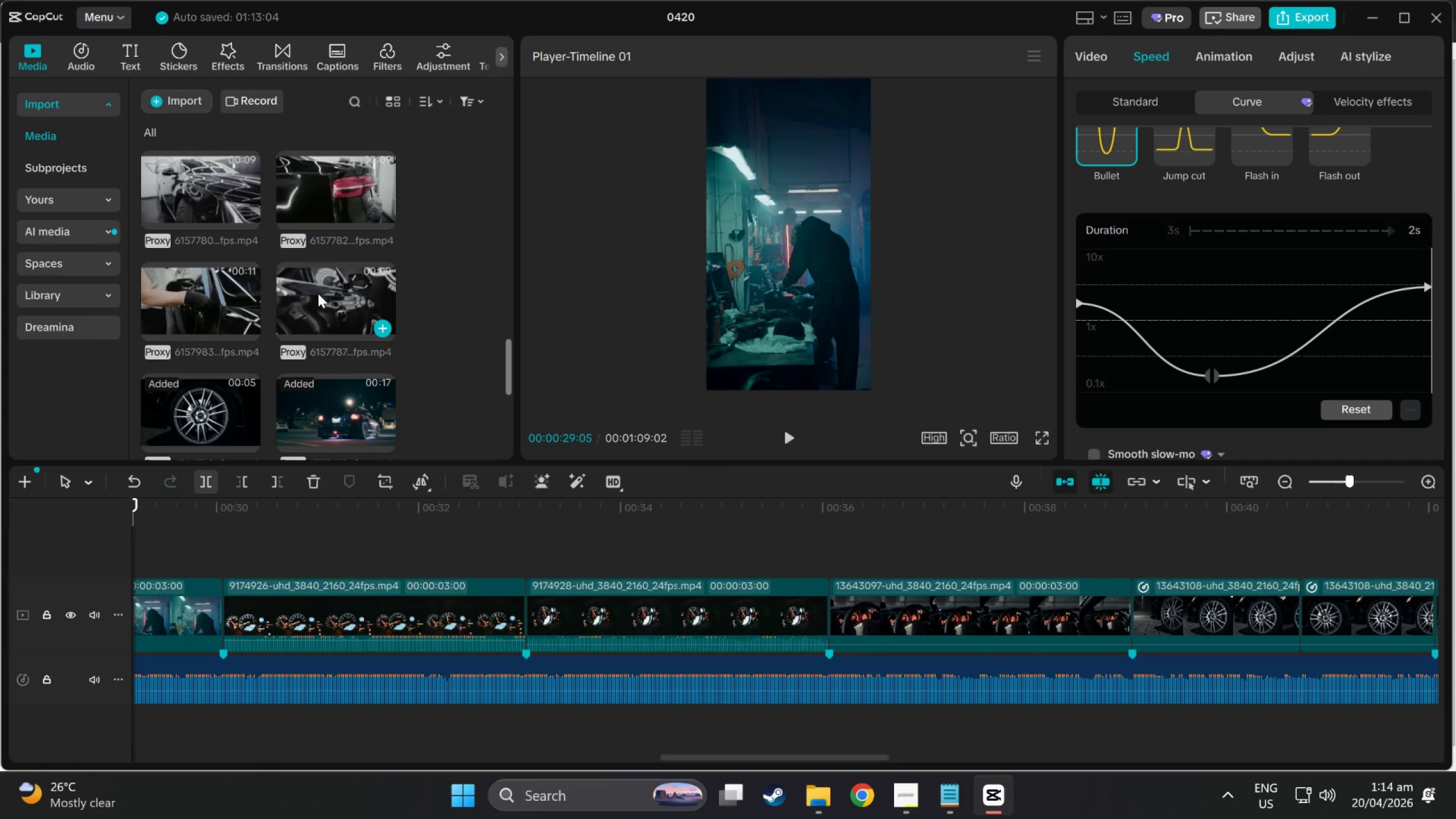 
left_click([318, 293])
 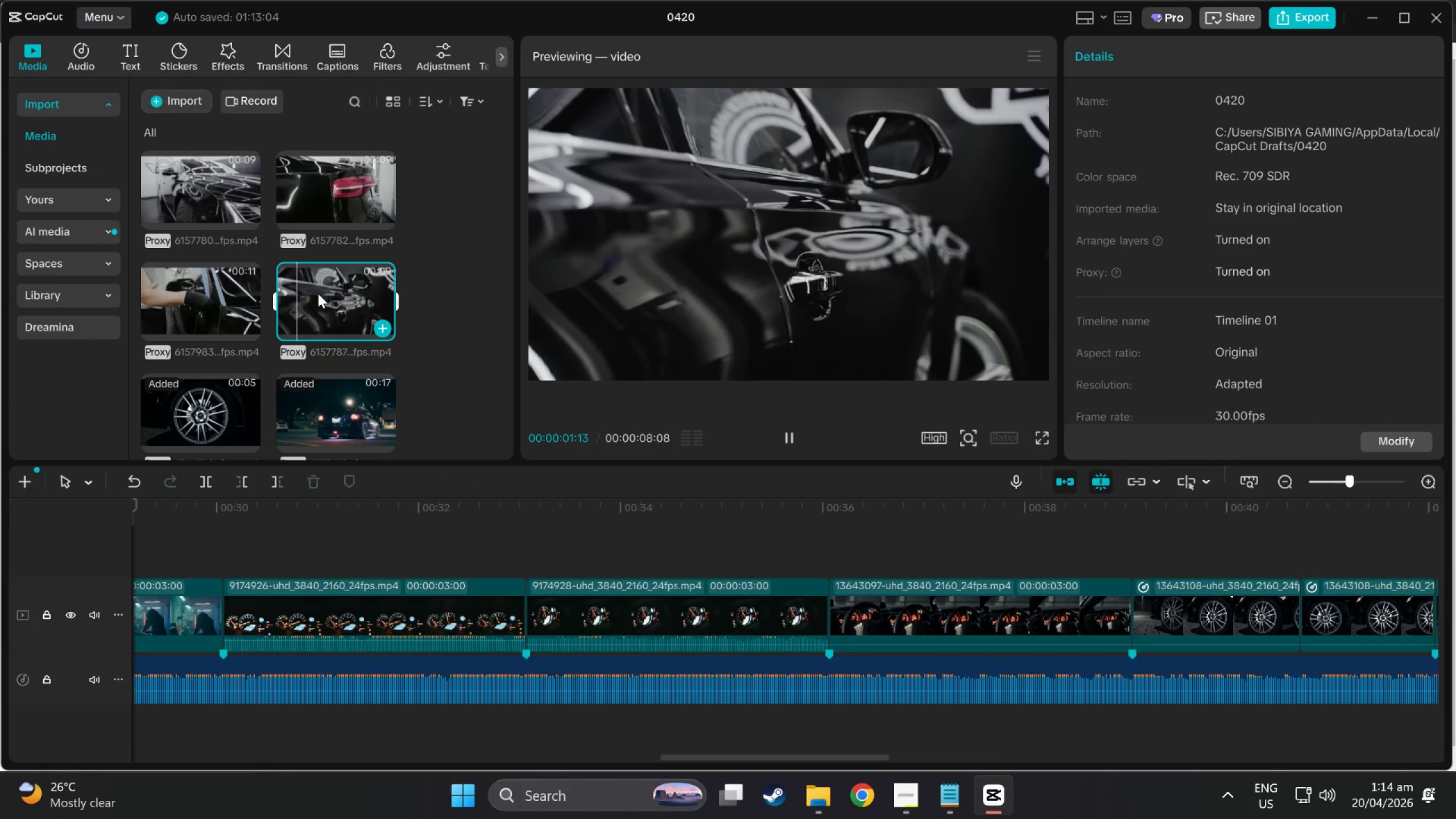 
left_click_drag(start_coordinate=[318, 293], to_coordinate=[1130, 624])
 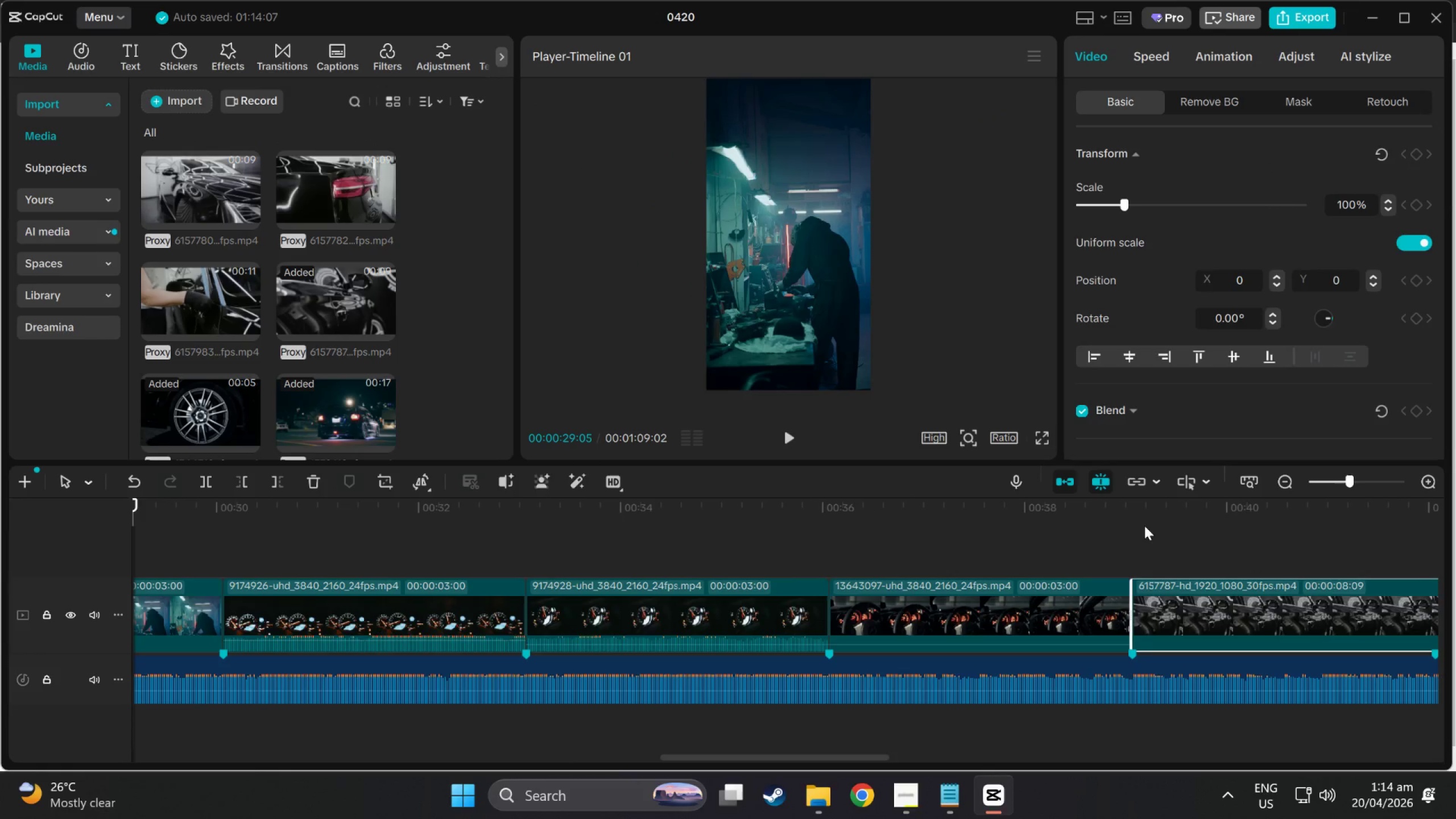 
left_click_drag(start_coordinate=[1144, 526], to_coordinate=[1126, 520])
 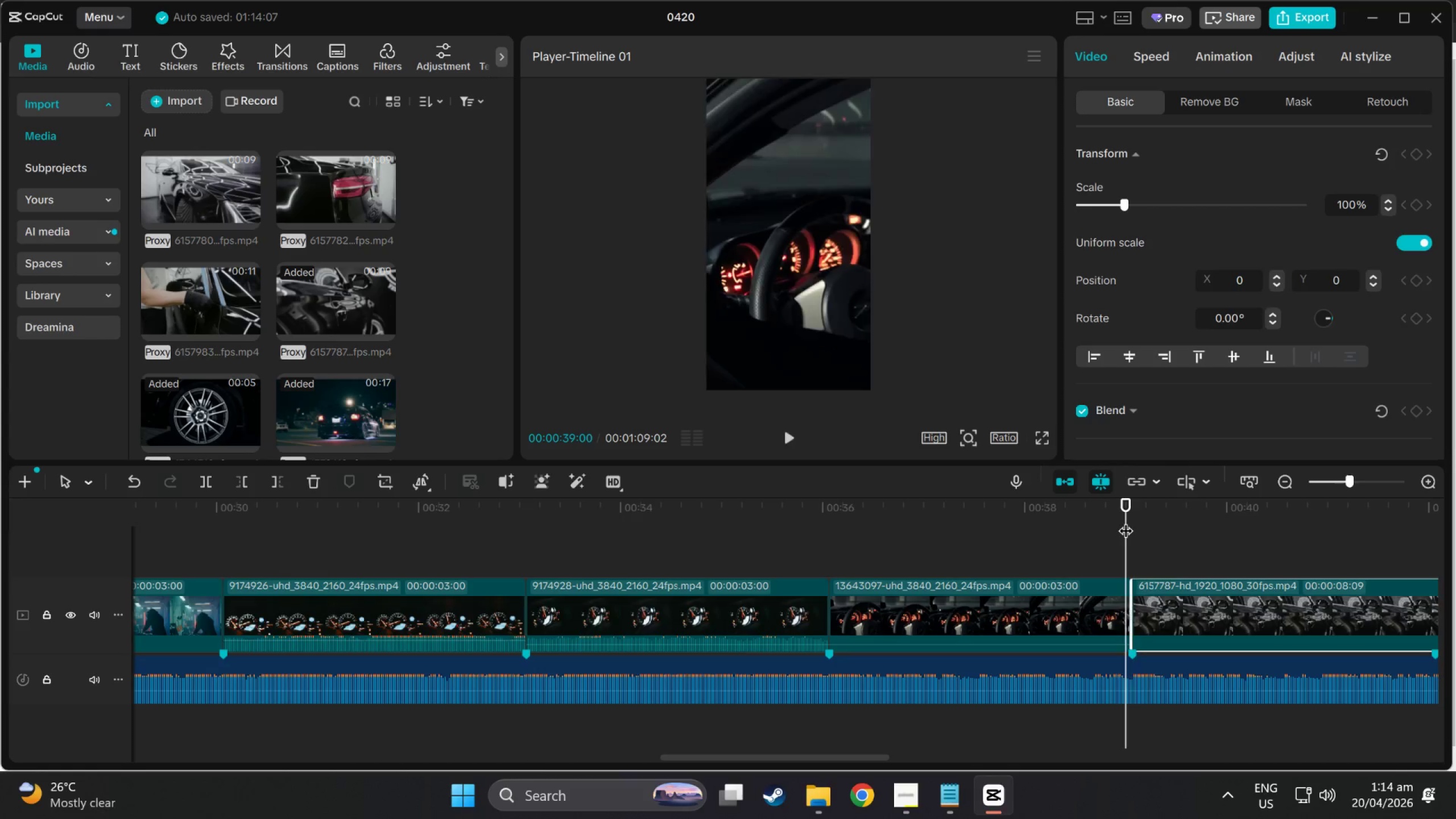 
key(Space)
 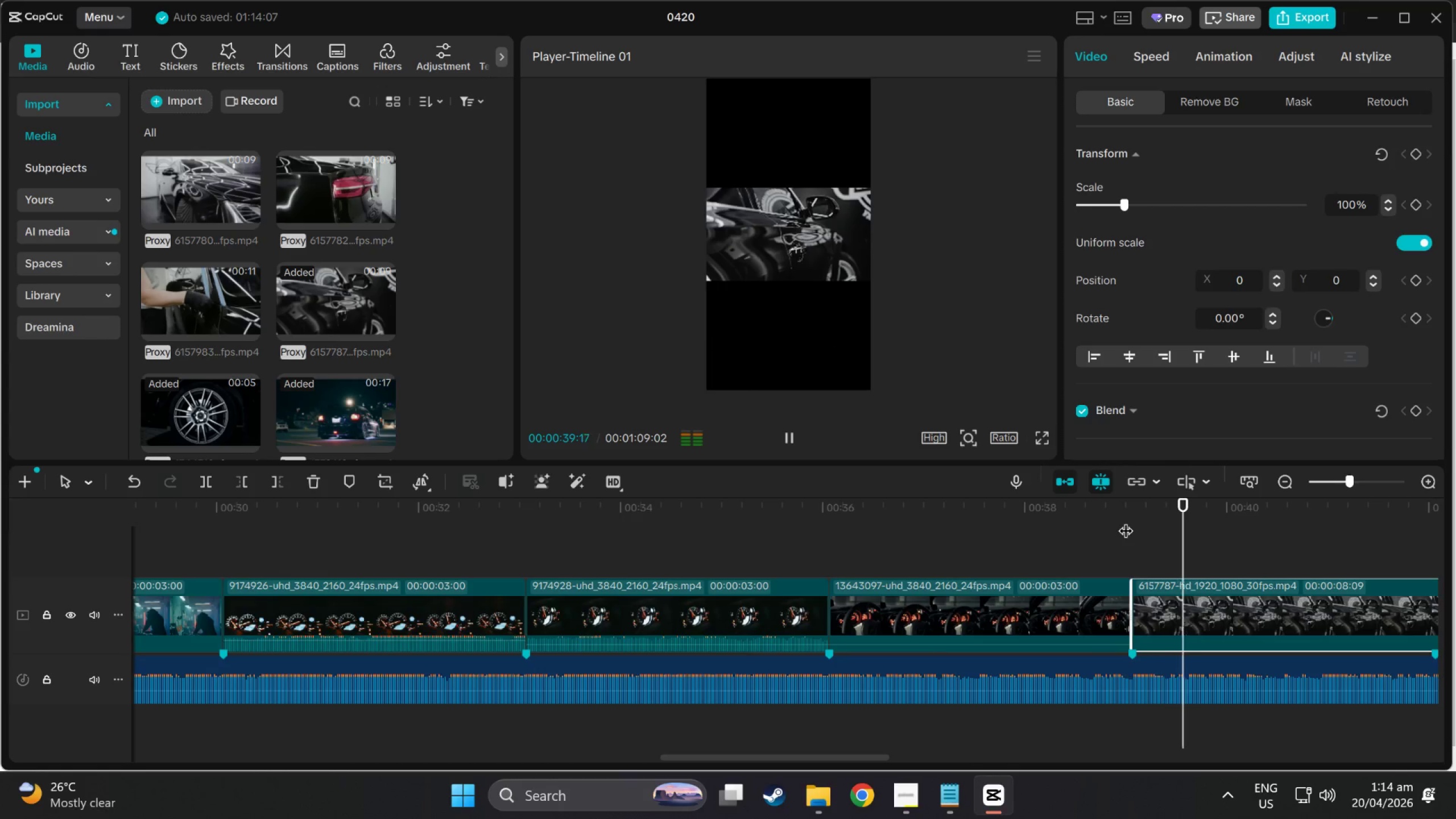 
key(Space)
 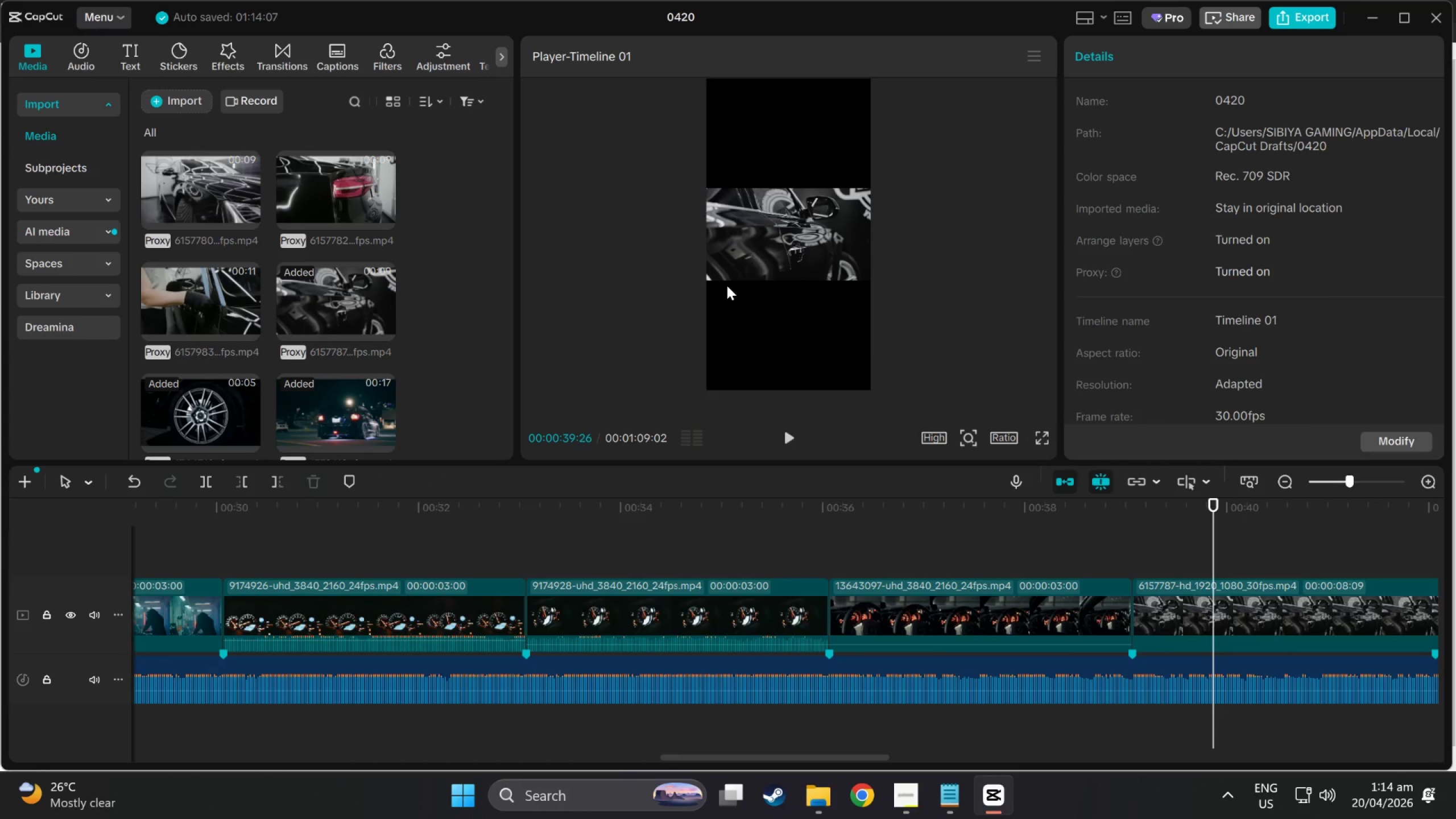 
left_click([736, 273])
 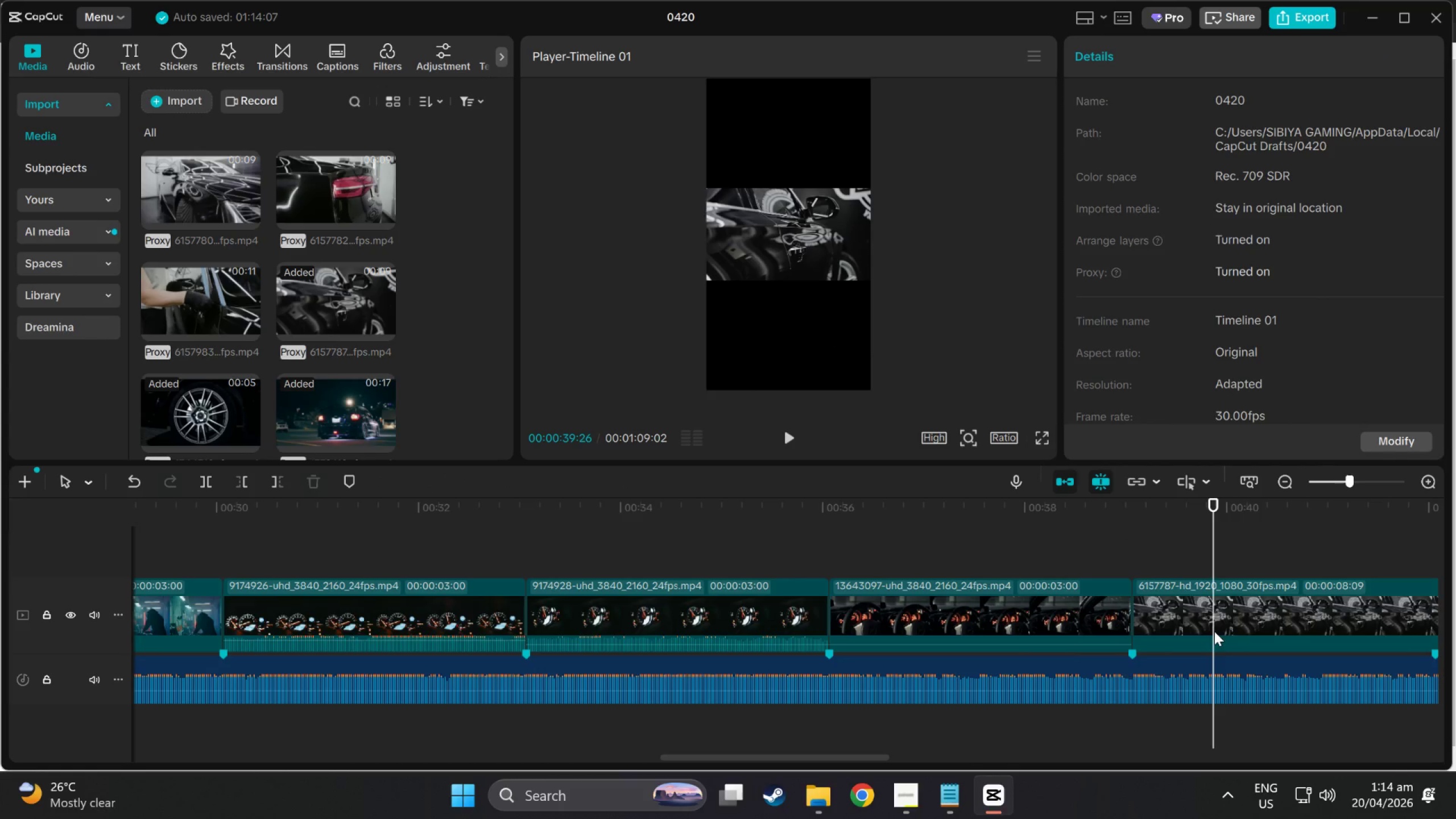 
left_click([1231, 624])
 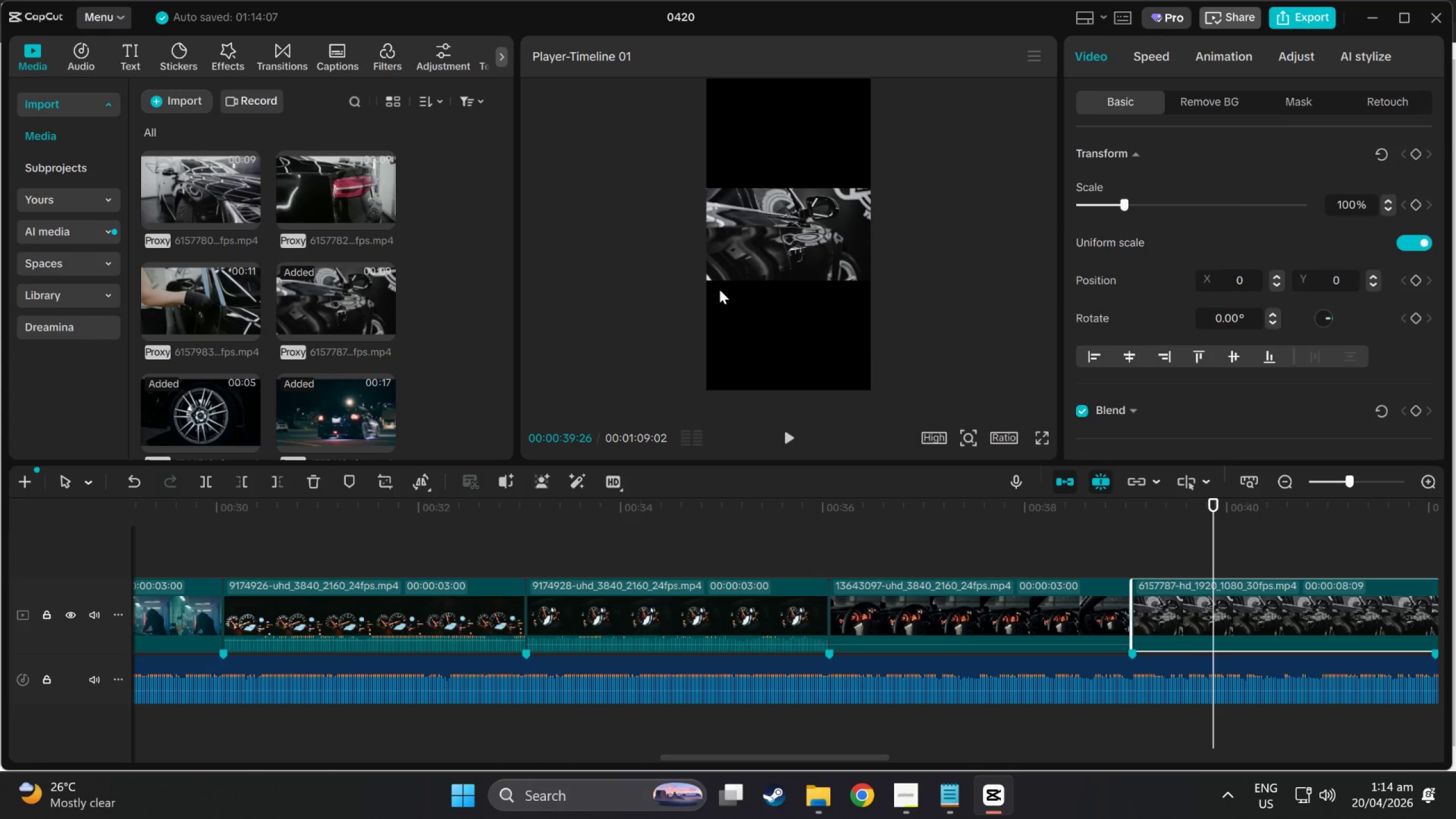 
double_click([729, 266])
 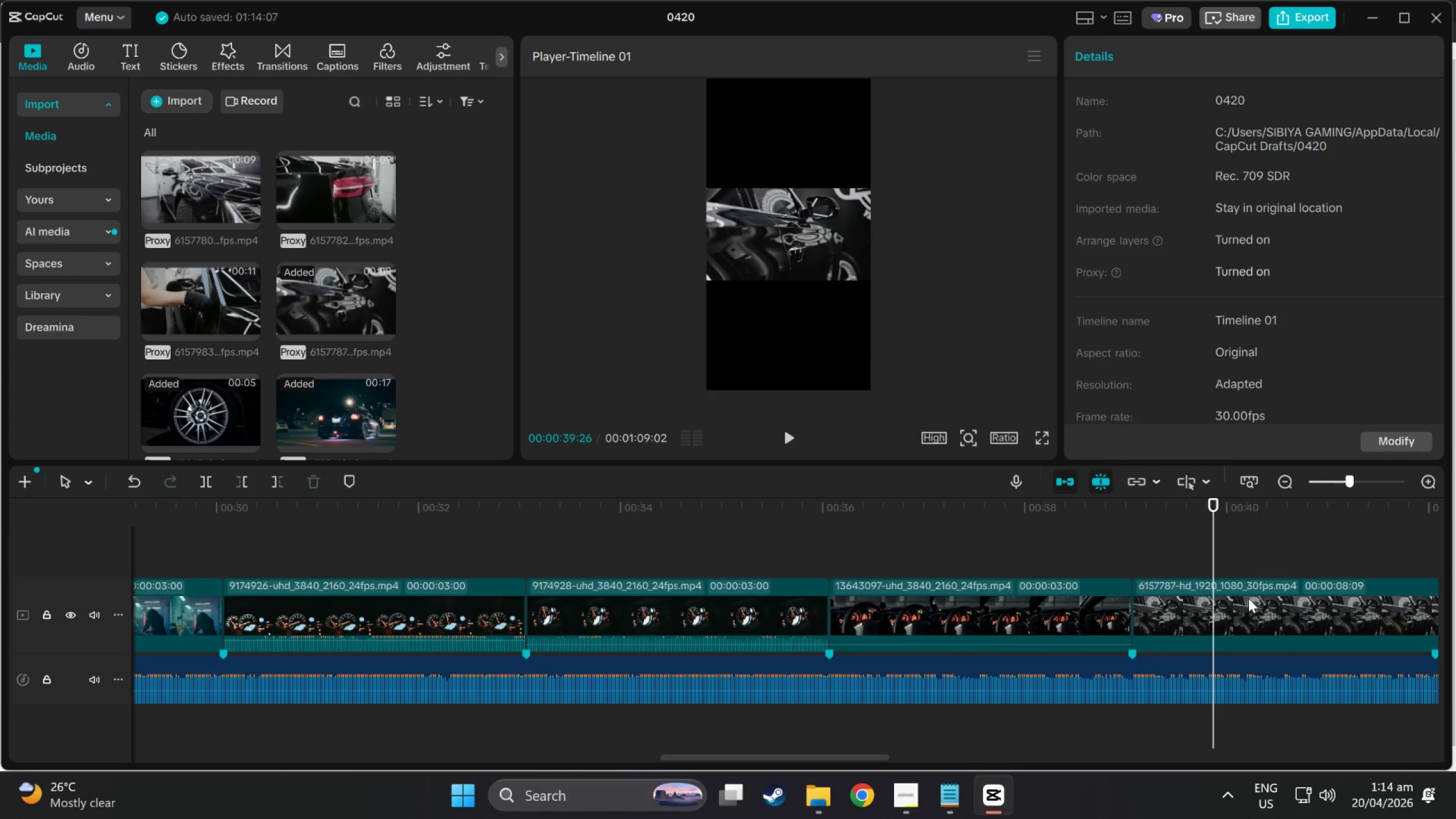 
left_click([1248, 598])
 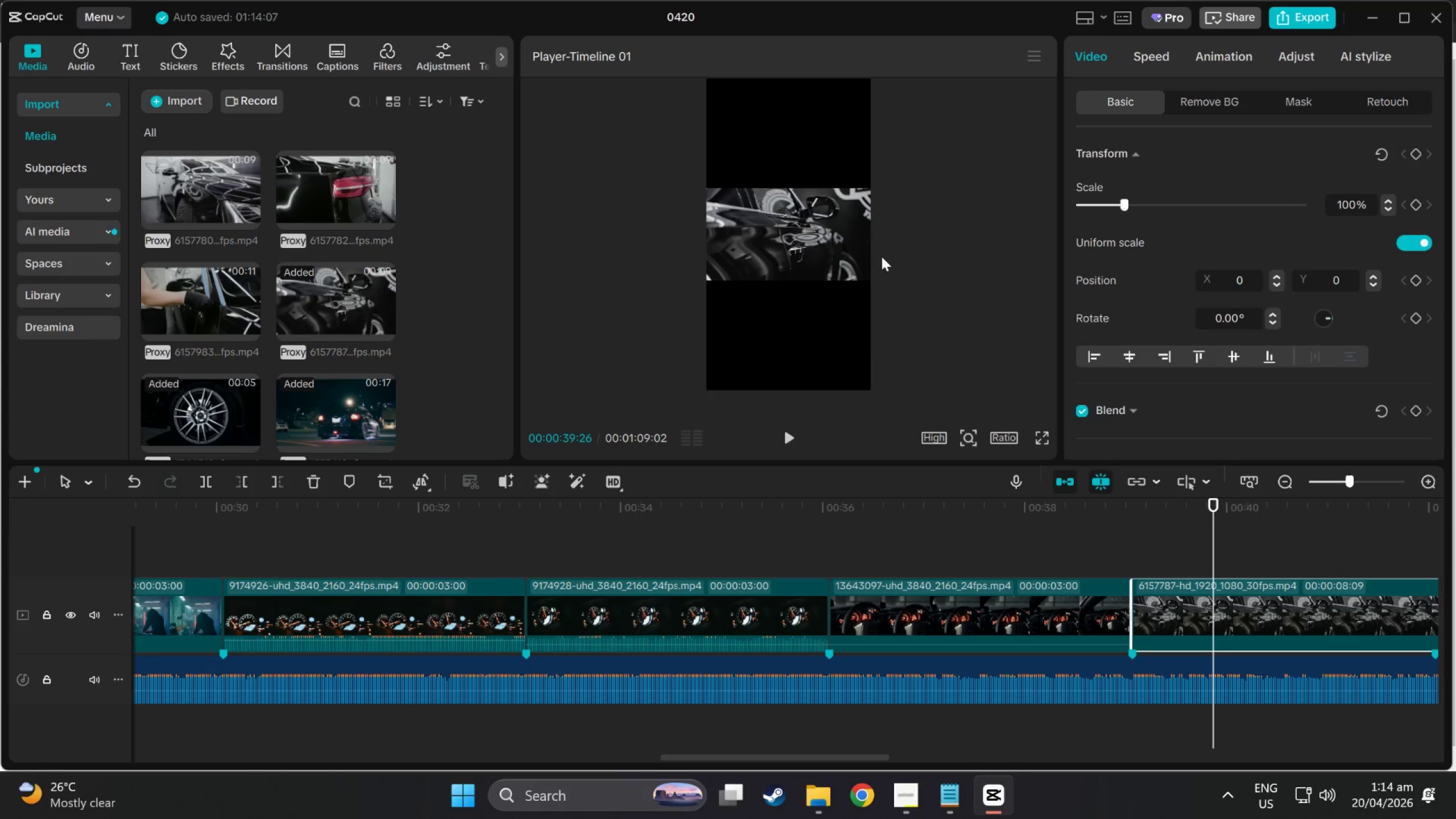 
left_click([825, 237])
 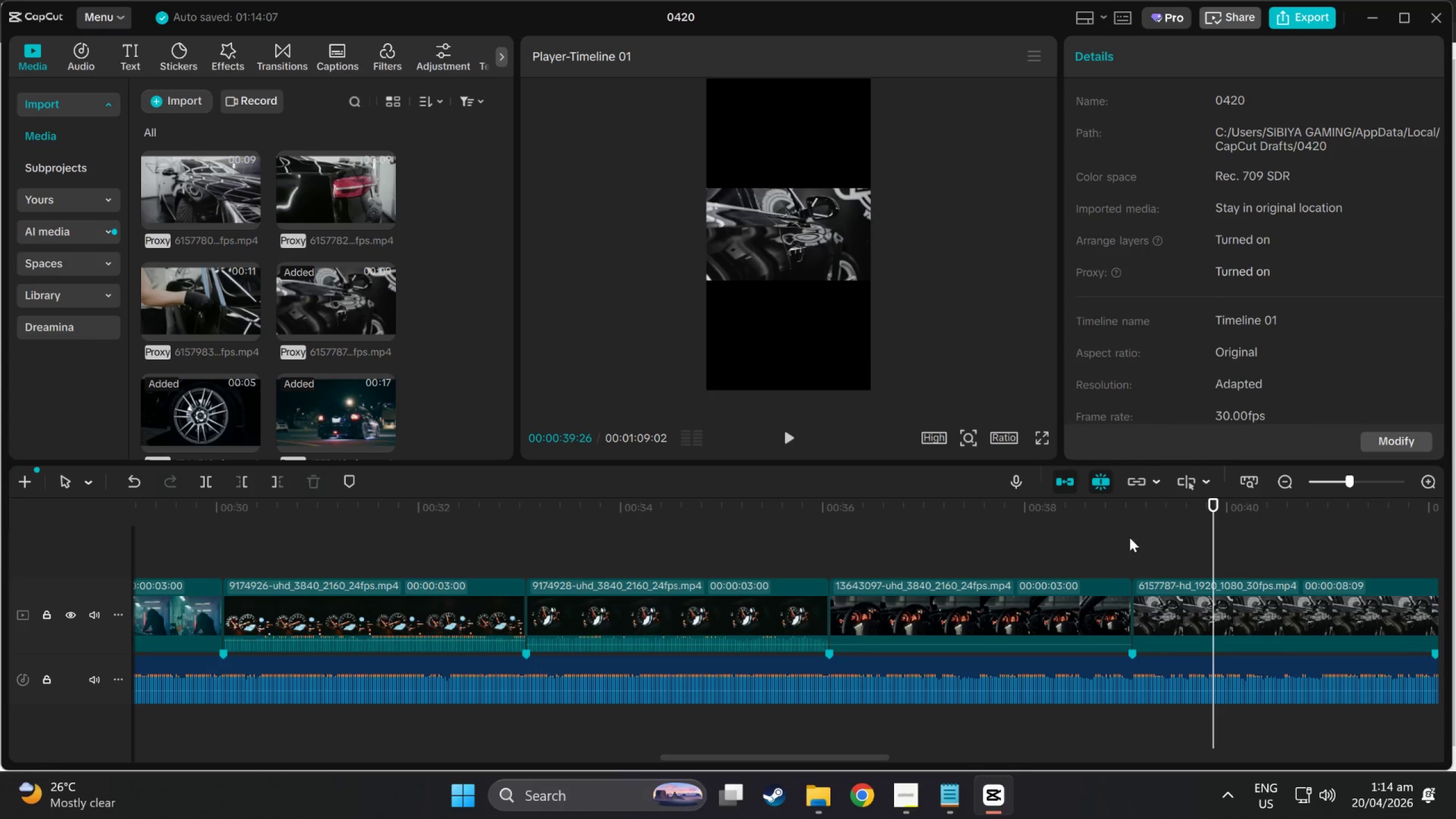 
left_click([1292, 603])
 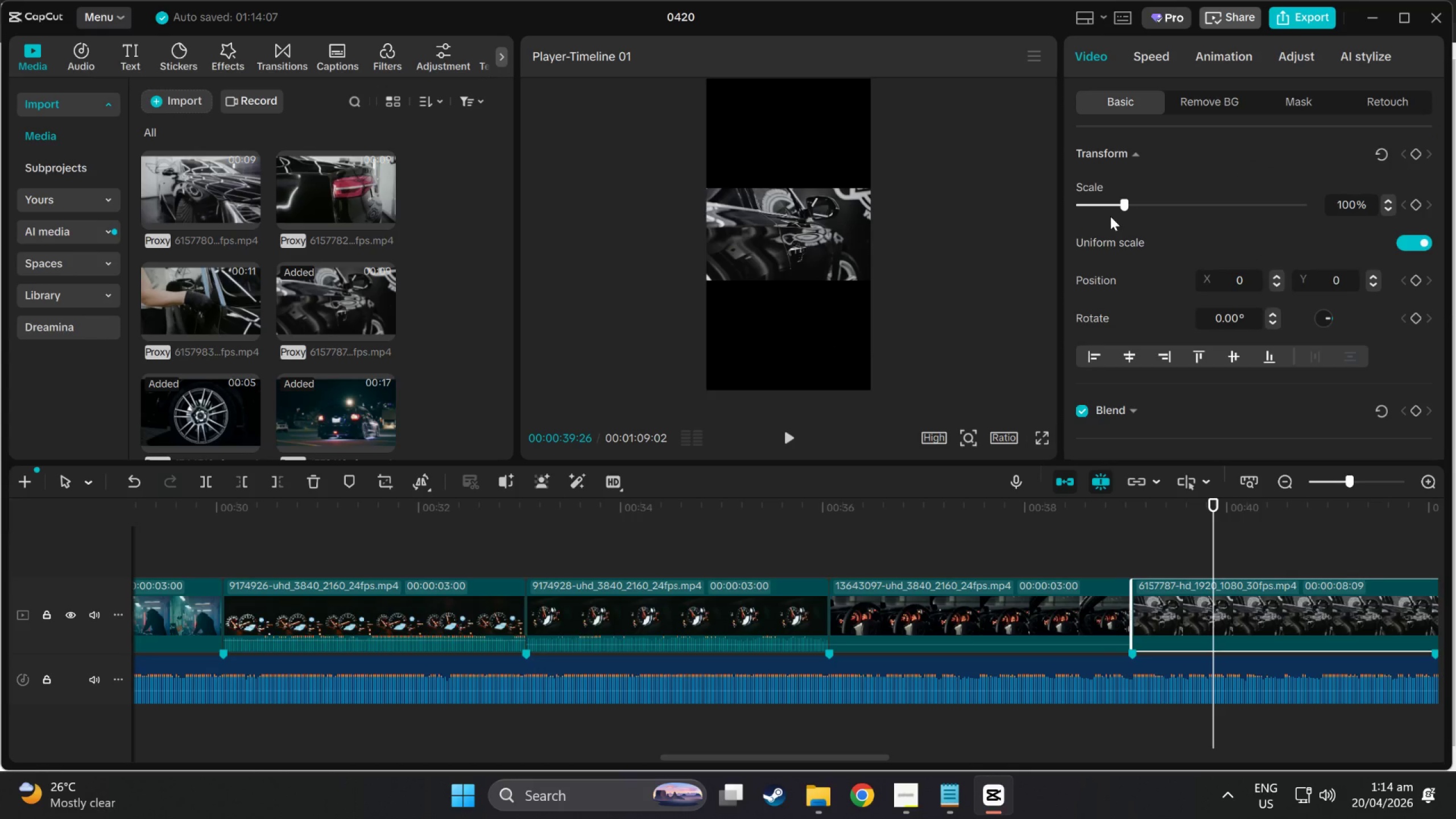 
left_click_drag(start_coordinate=[1119, 207], to_coordinate=[1230, 207])
 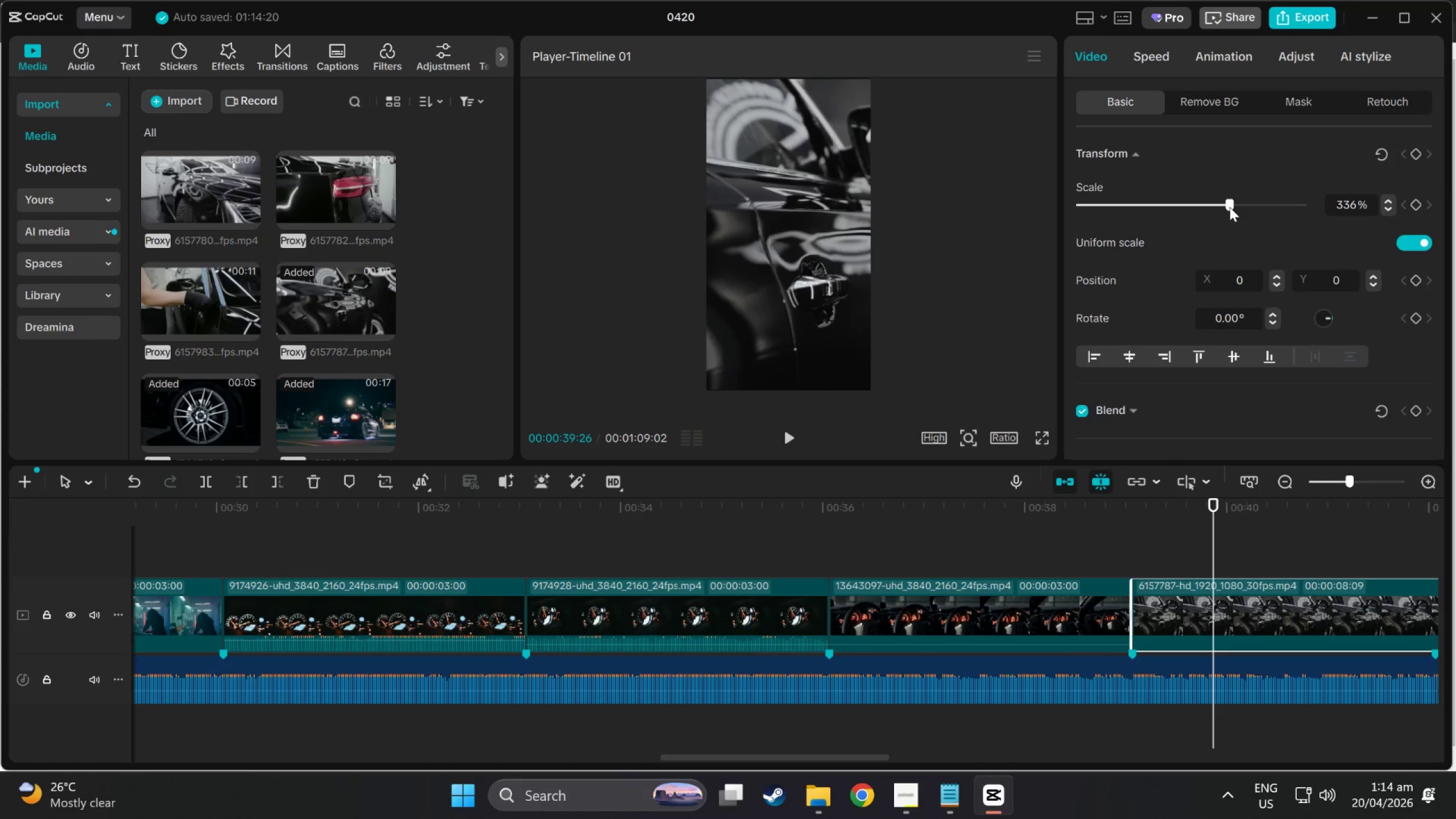 
key(Space)
 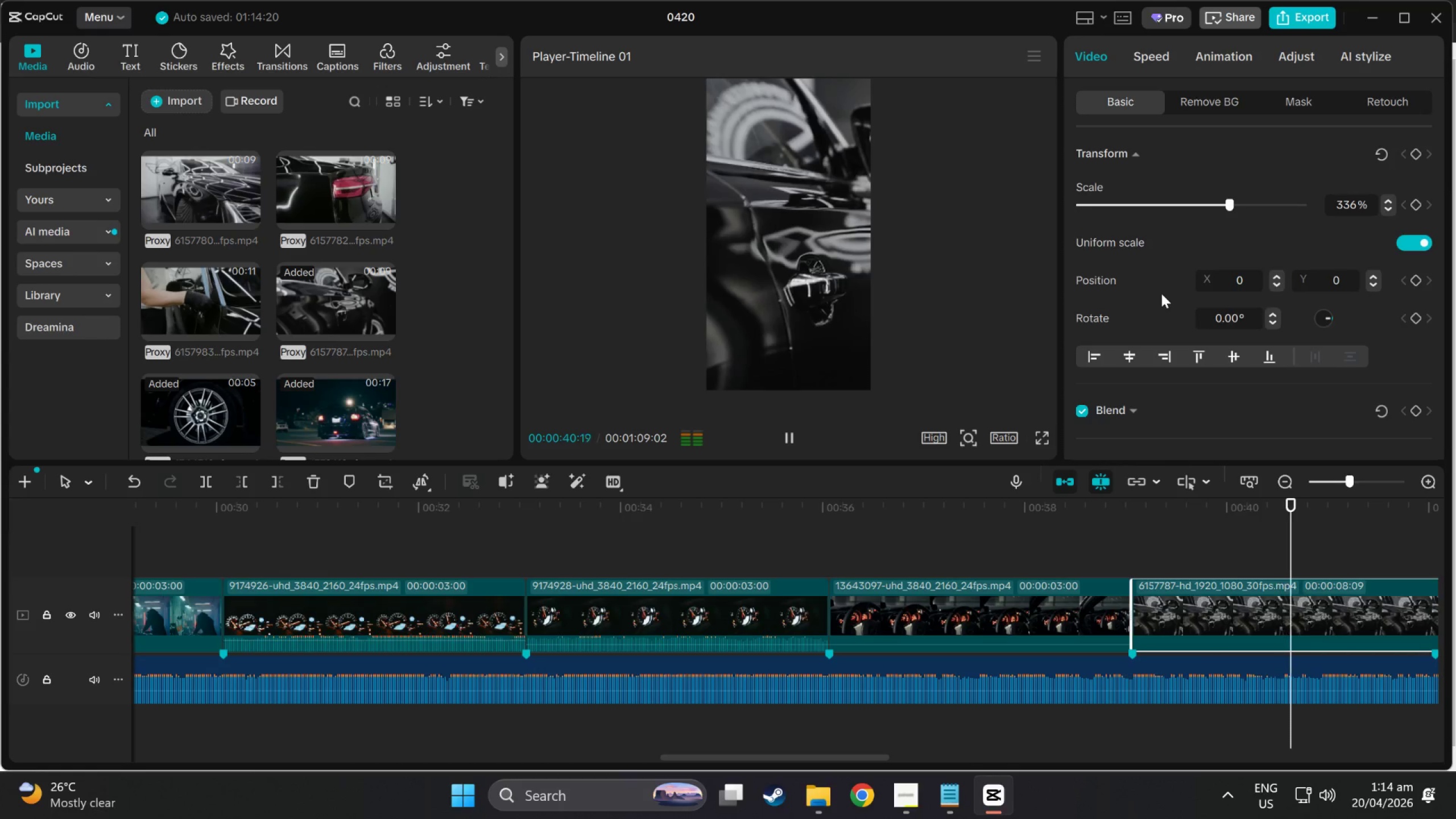 
key(Space)
 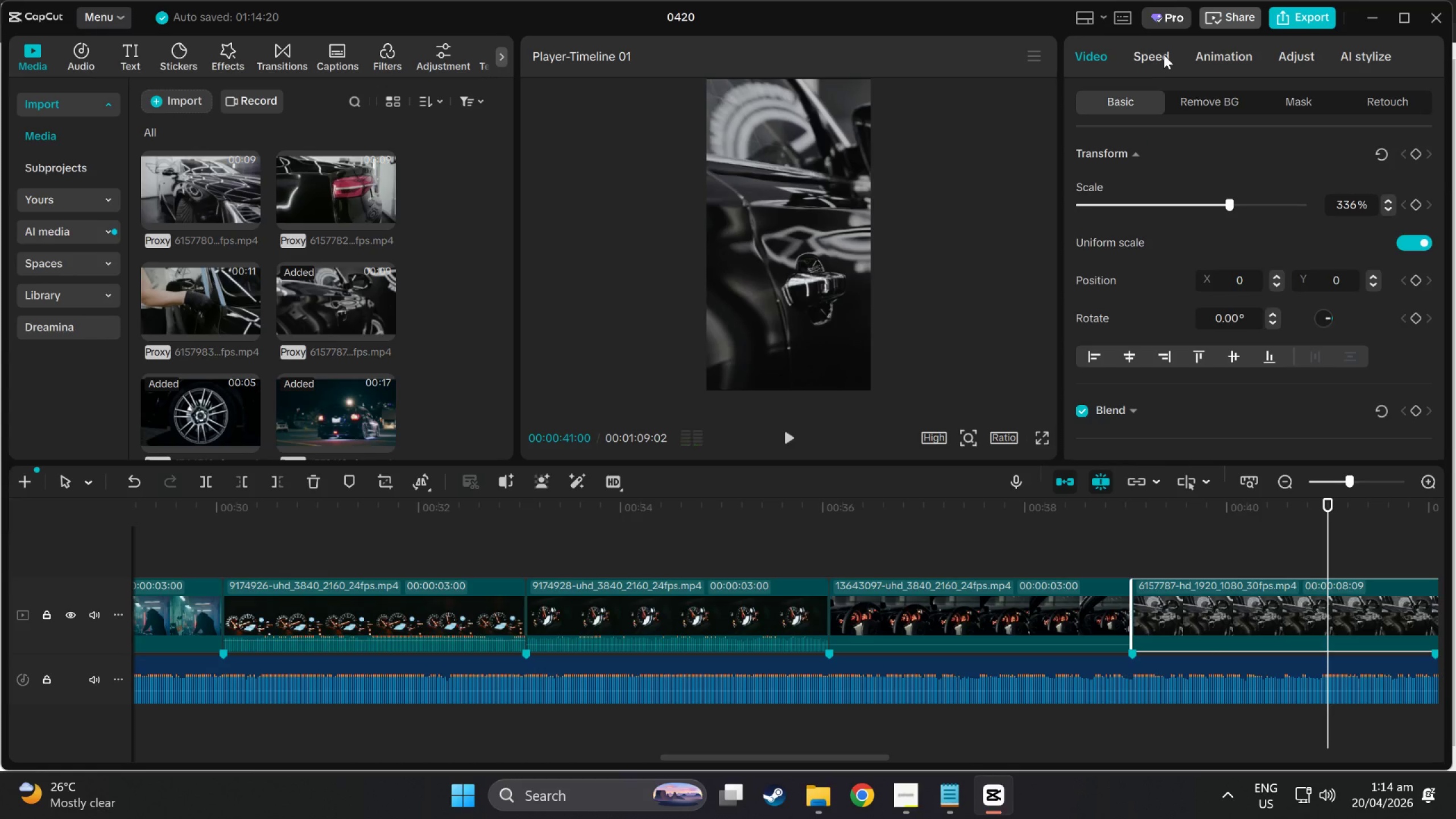 
left_click([1164, 55])
 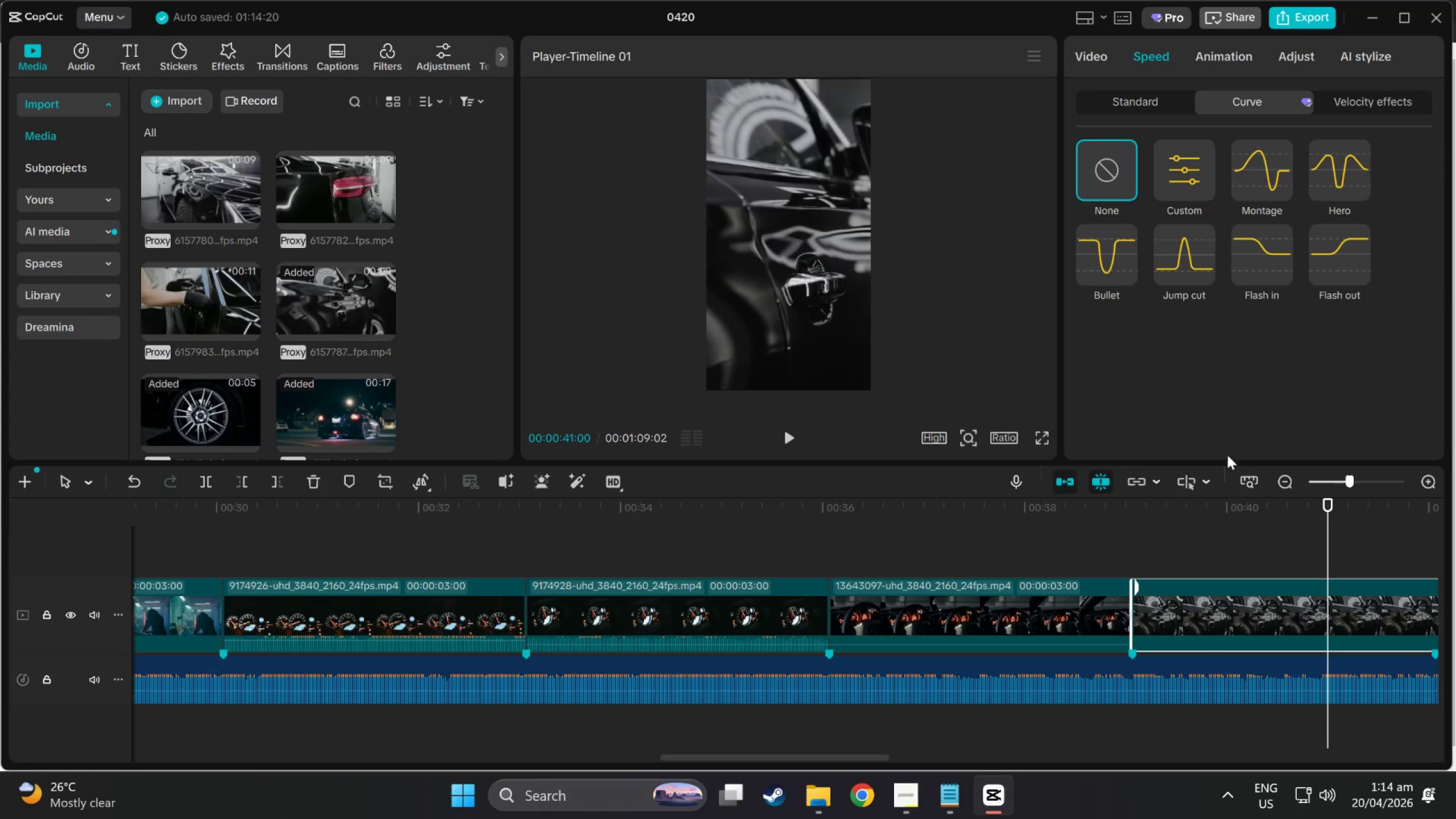 
left_click_drag(start_coordinate=[1328, 513], to_coordinate=[1381, 532])
 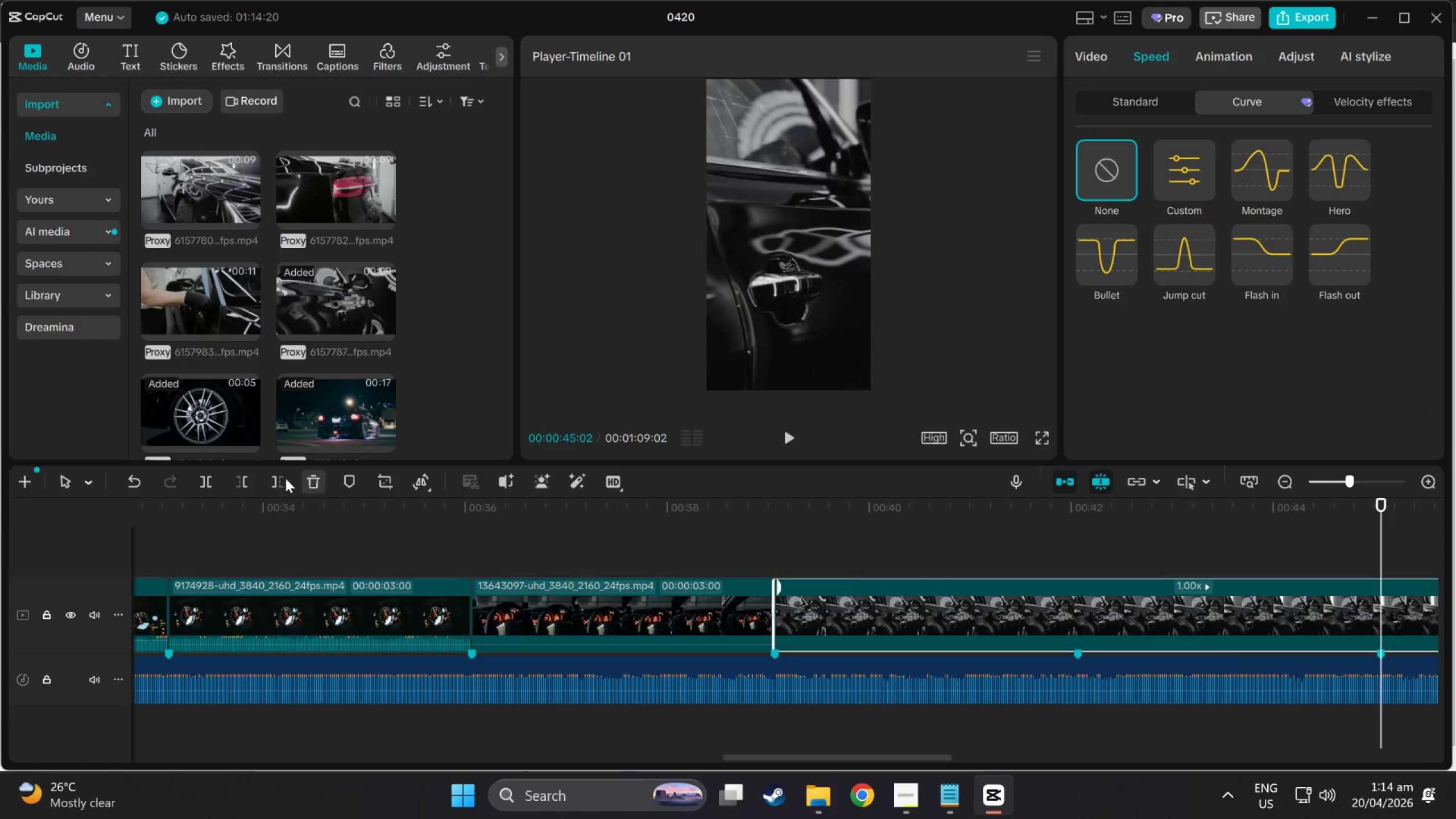 
left_click([282, 478])
 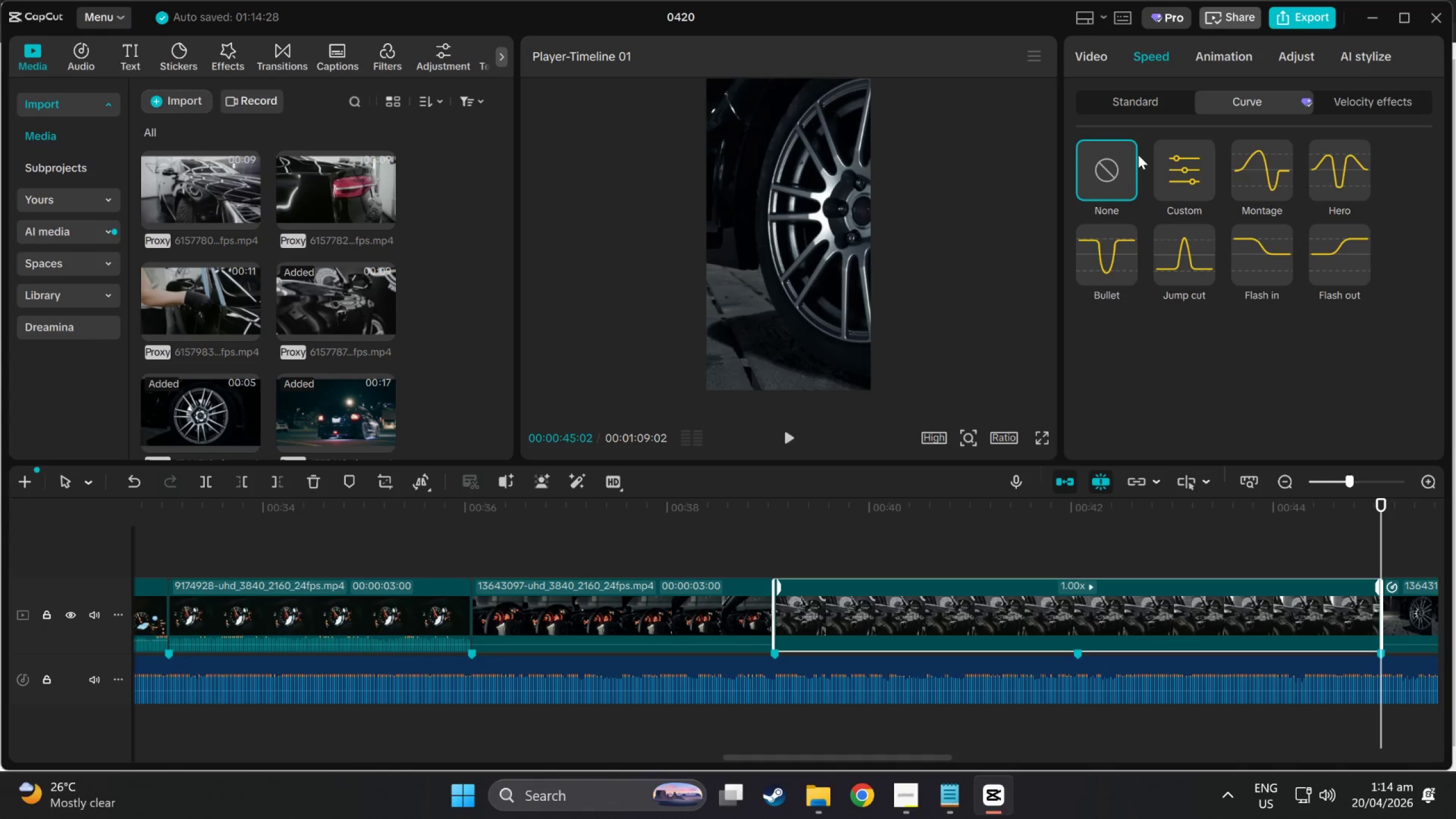 
left_click([1118, 264])
 